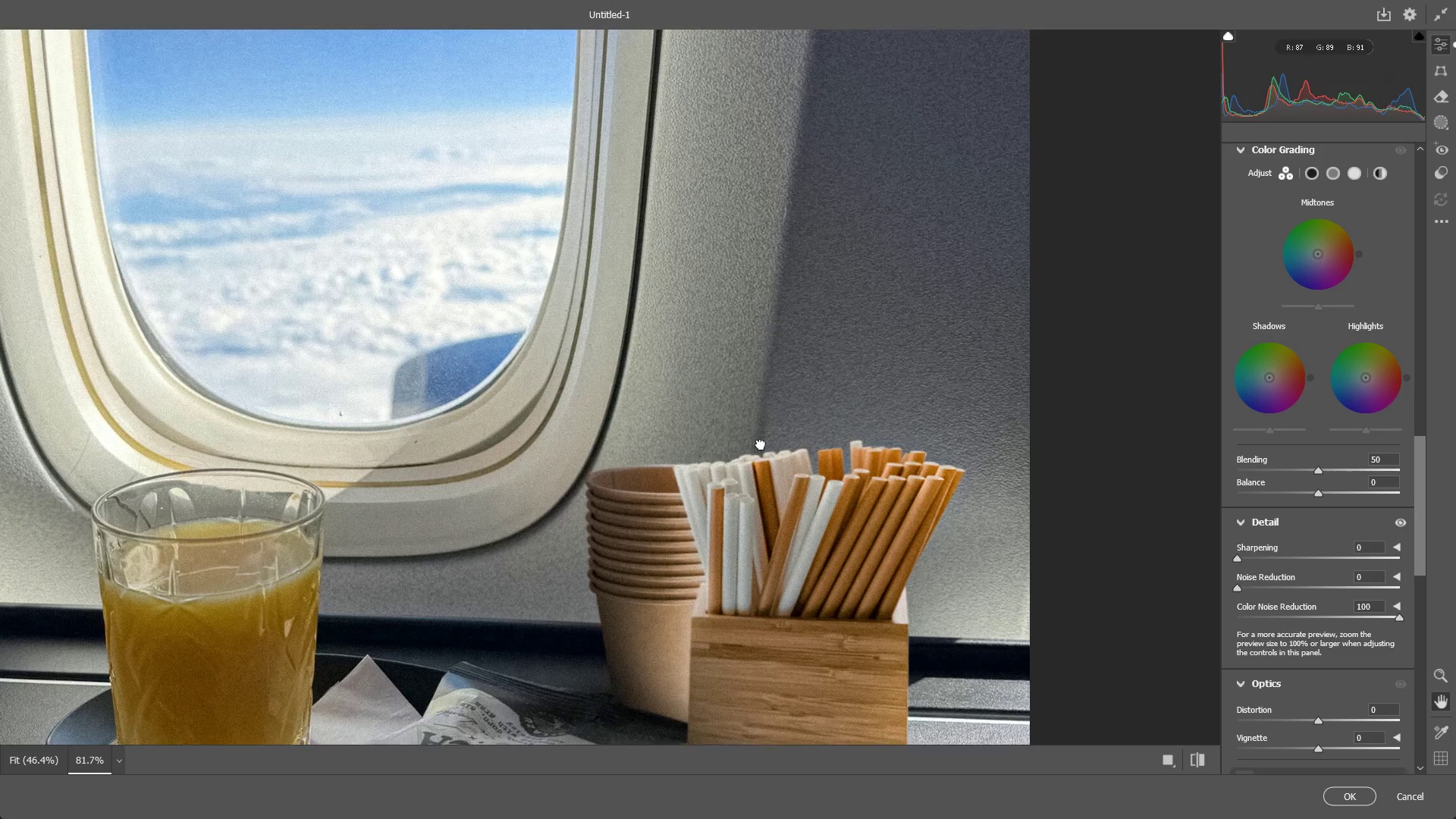 
key(Space)
 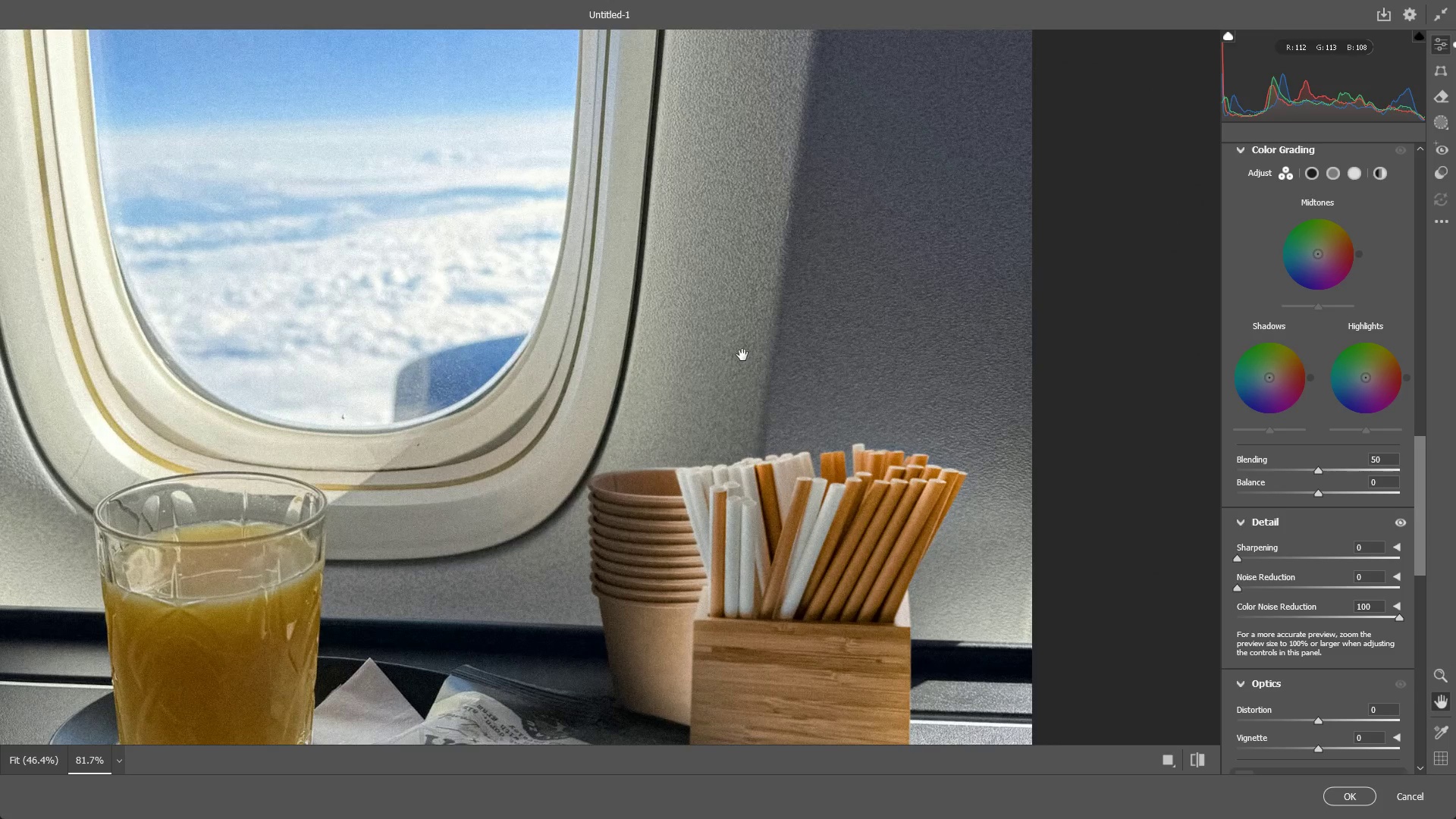 
key(Space)
 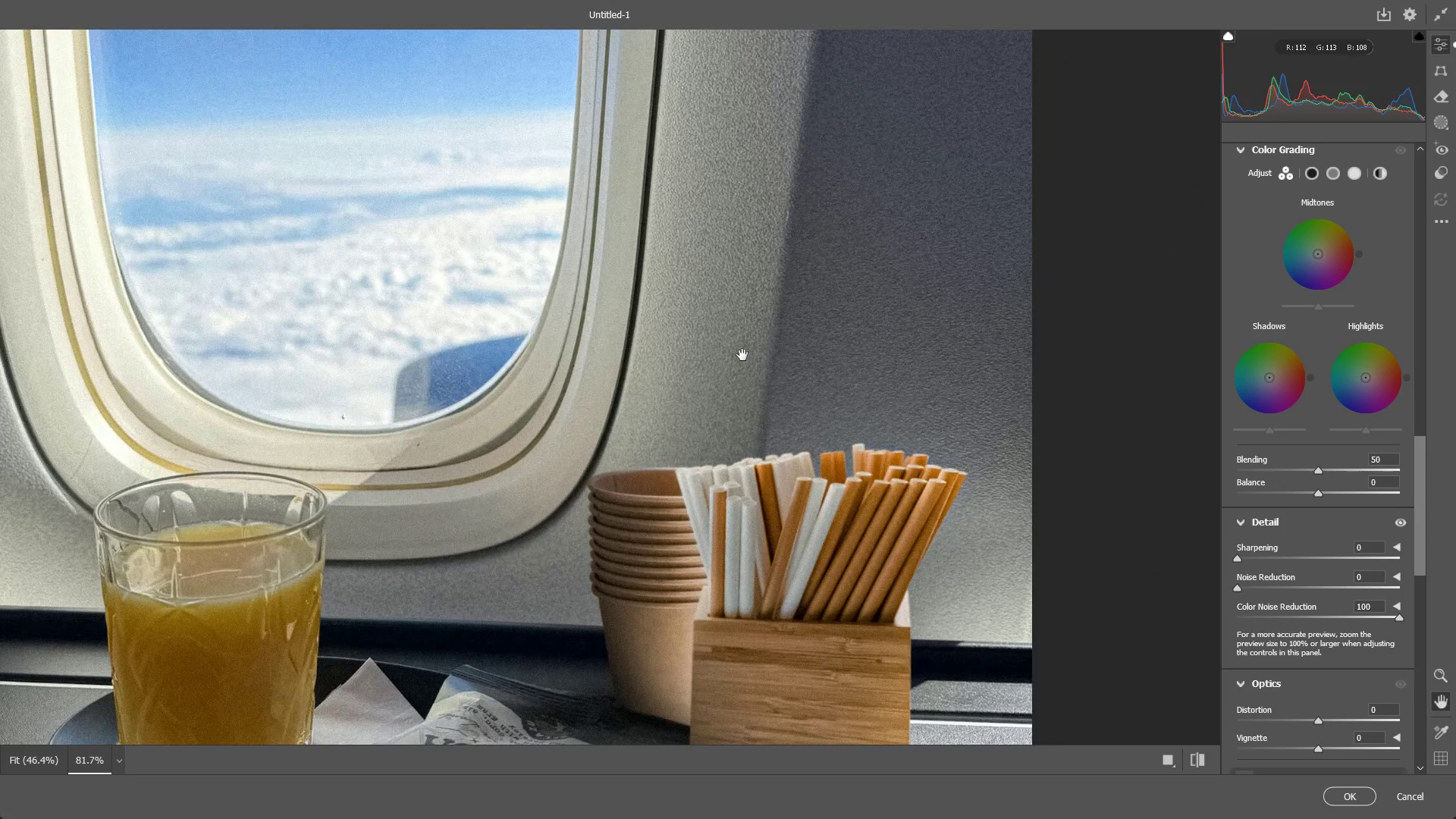 
key(Space)
 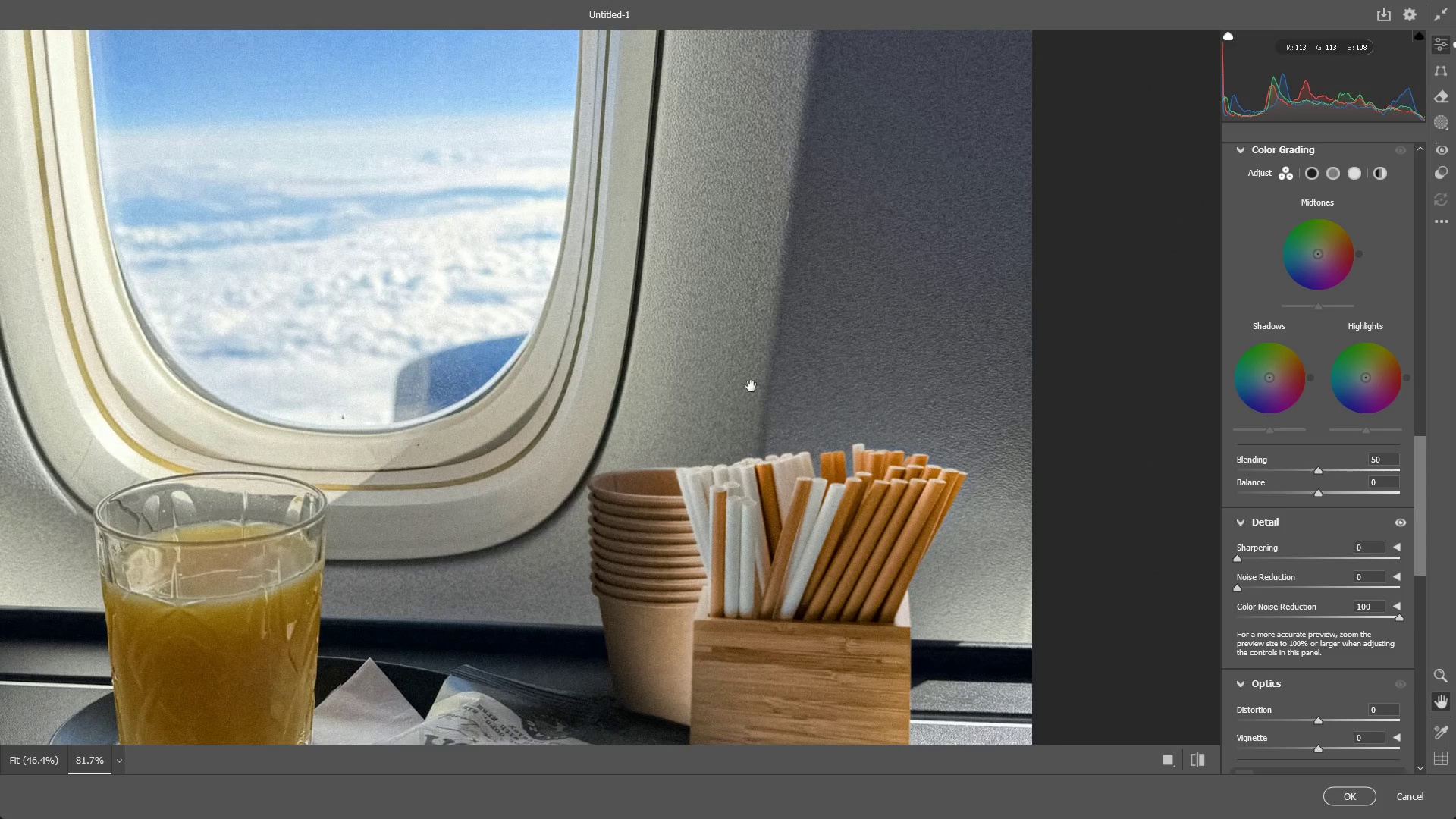 
key(Space)
 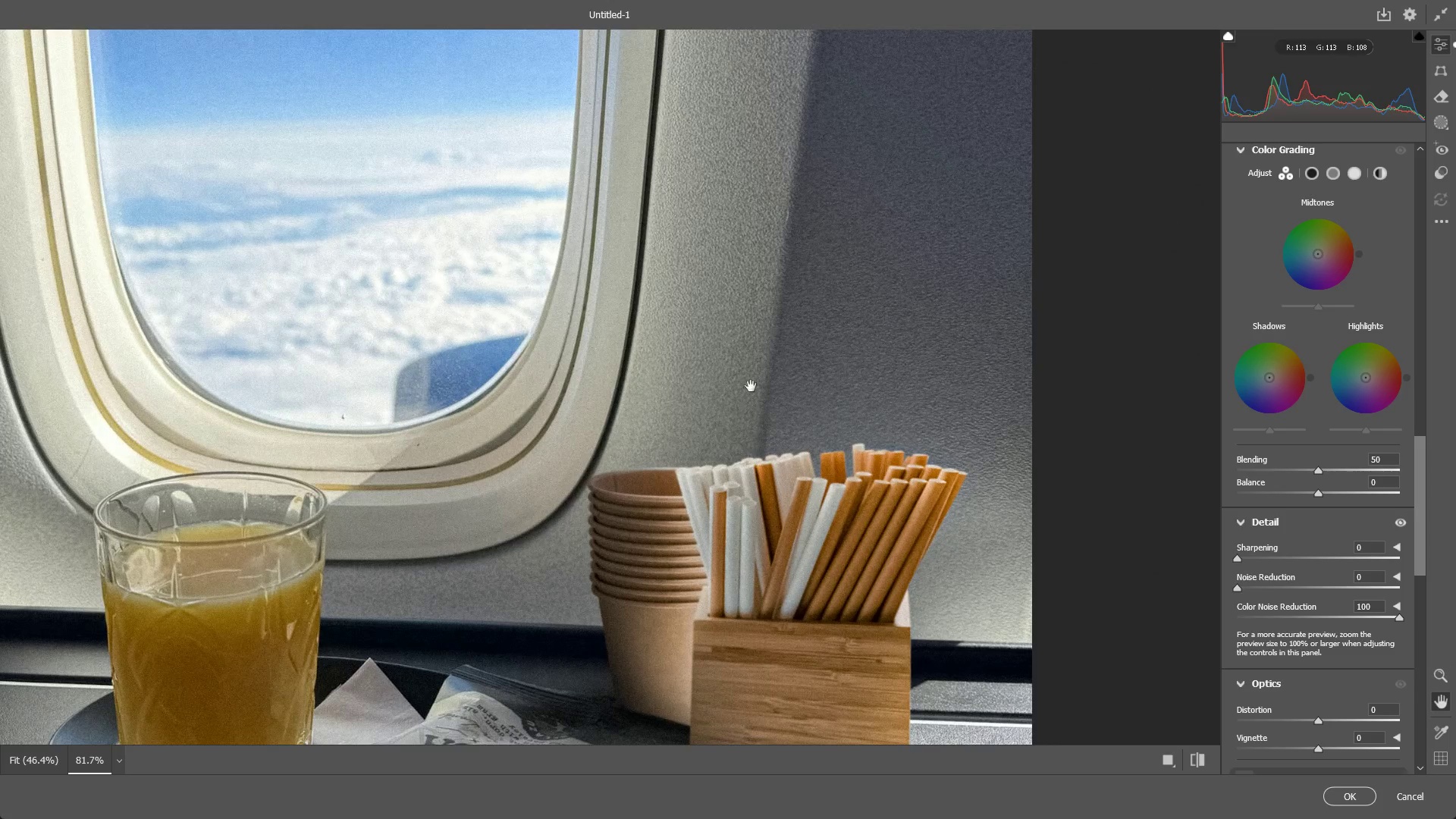 
key(Space)
 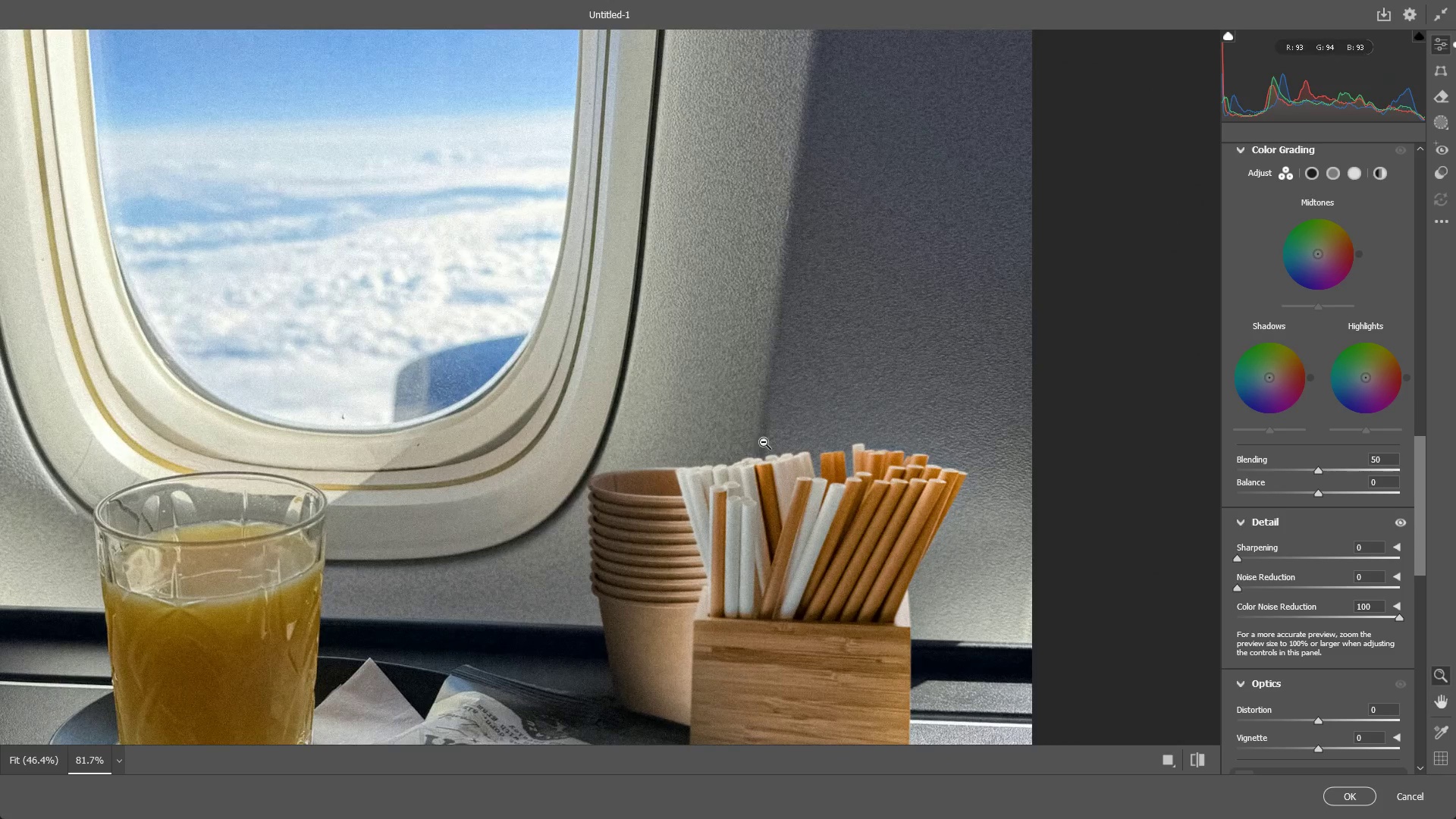 
hold_key(key=Space, duration=0.77)
 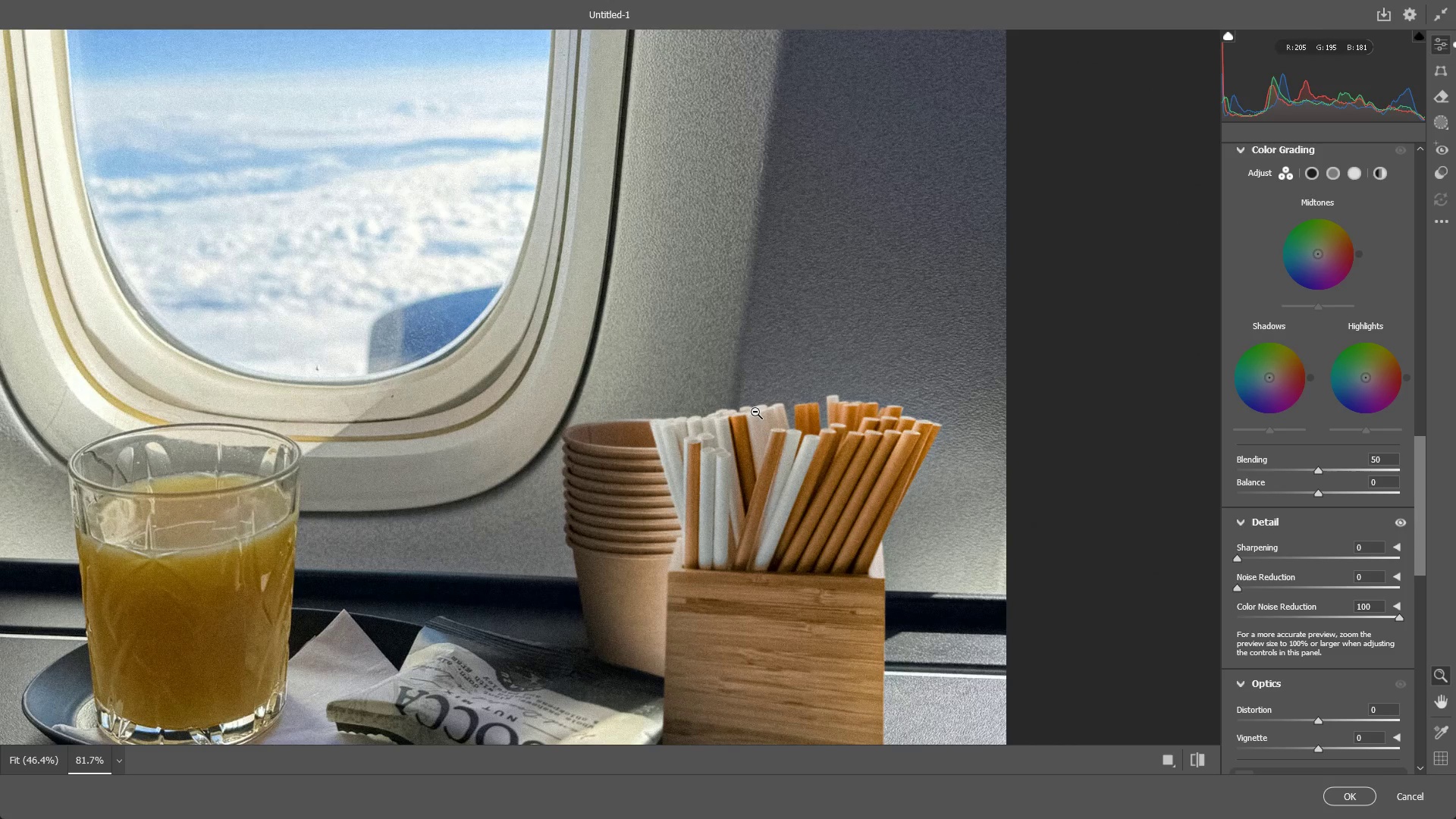 
left_click_drag(start_coordinate=[767, 452], to_coordinate=[741, 403])
 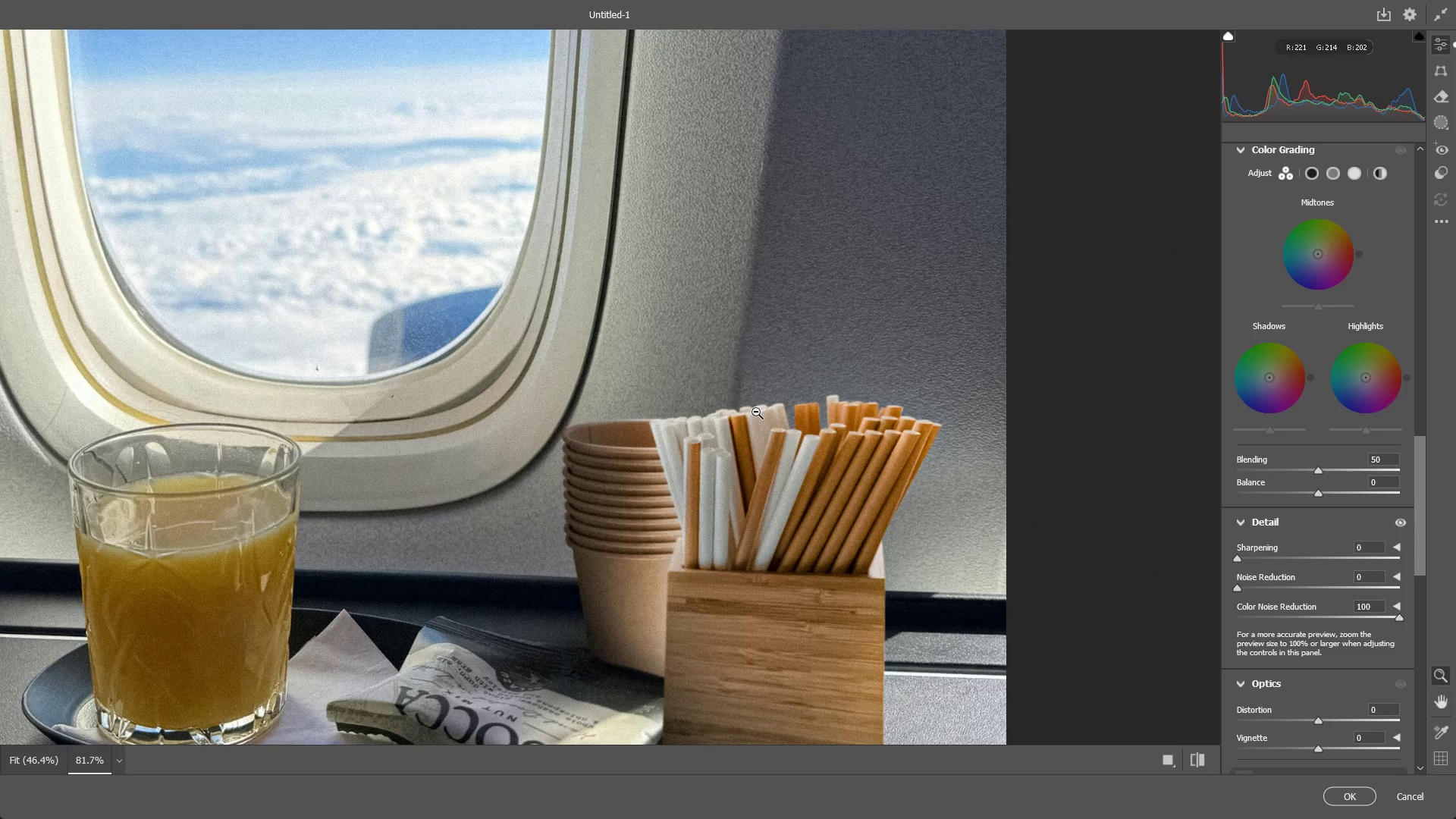 
wait(11.23)
 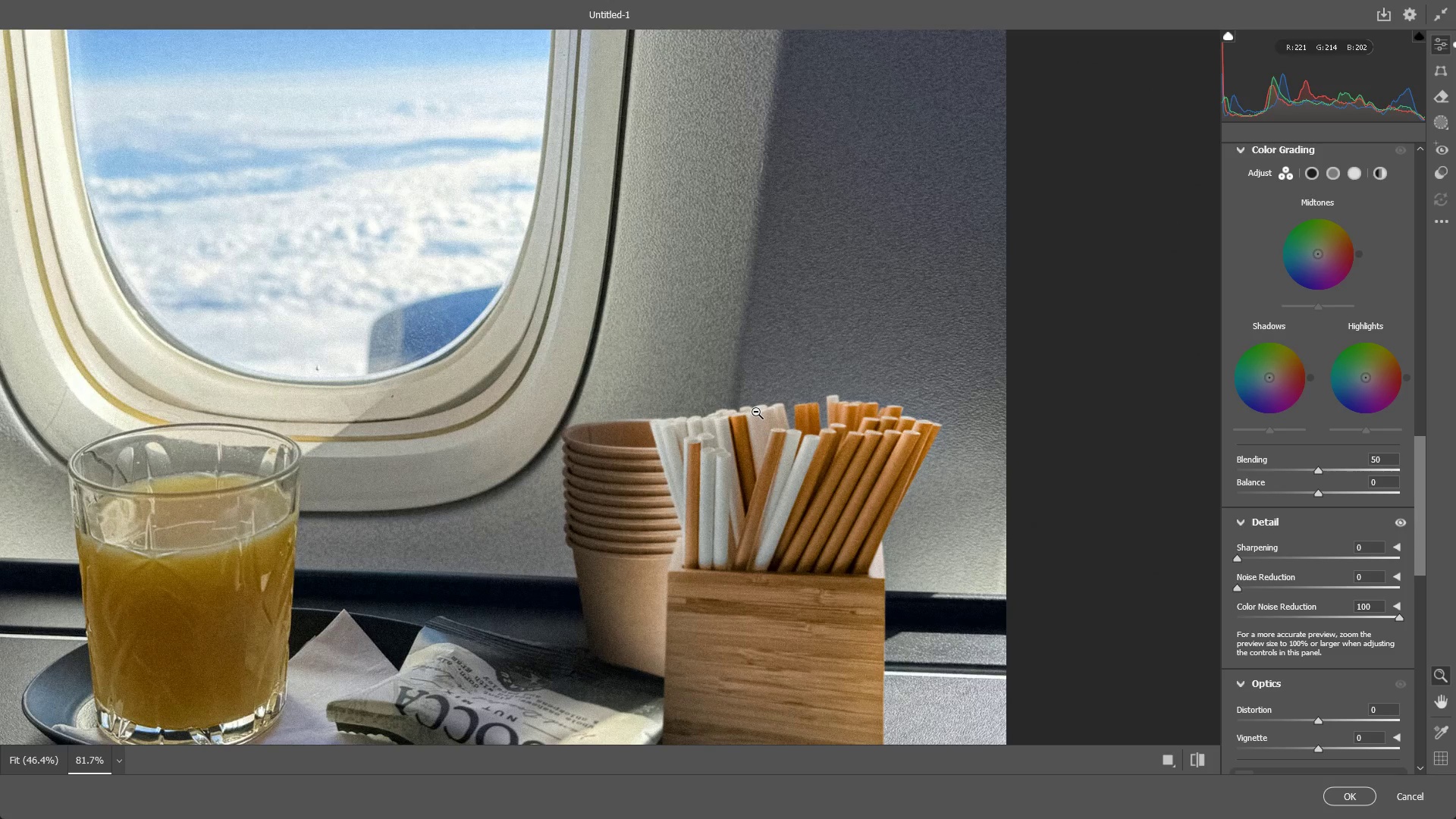 
left_click_drag(start_coordinate=[745, 449], to_coordinate=[826, 460])
 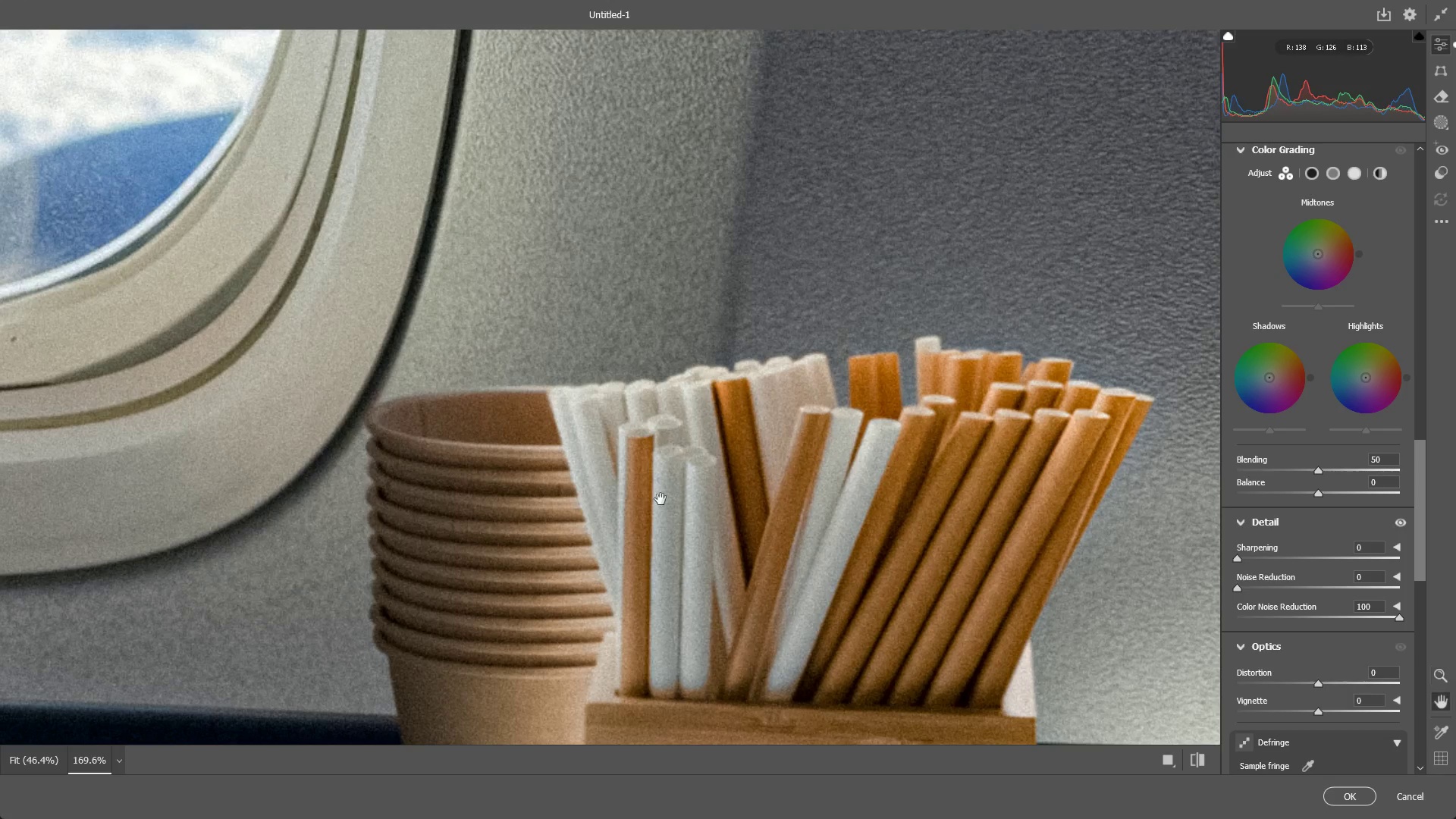 
hold_key(key=Space, duration=0.58)
 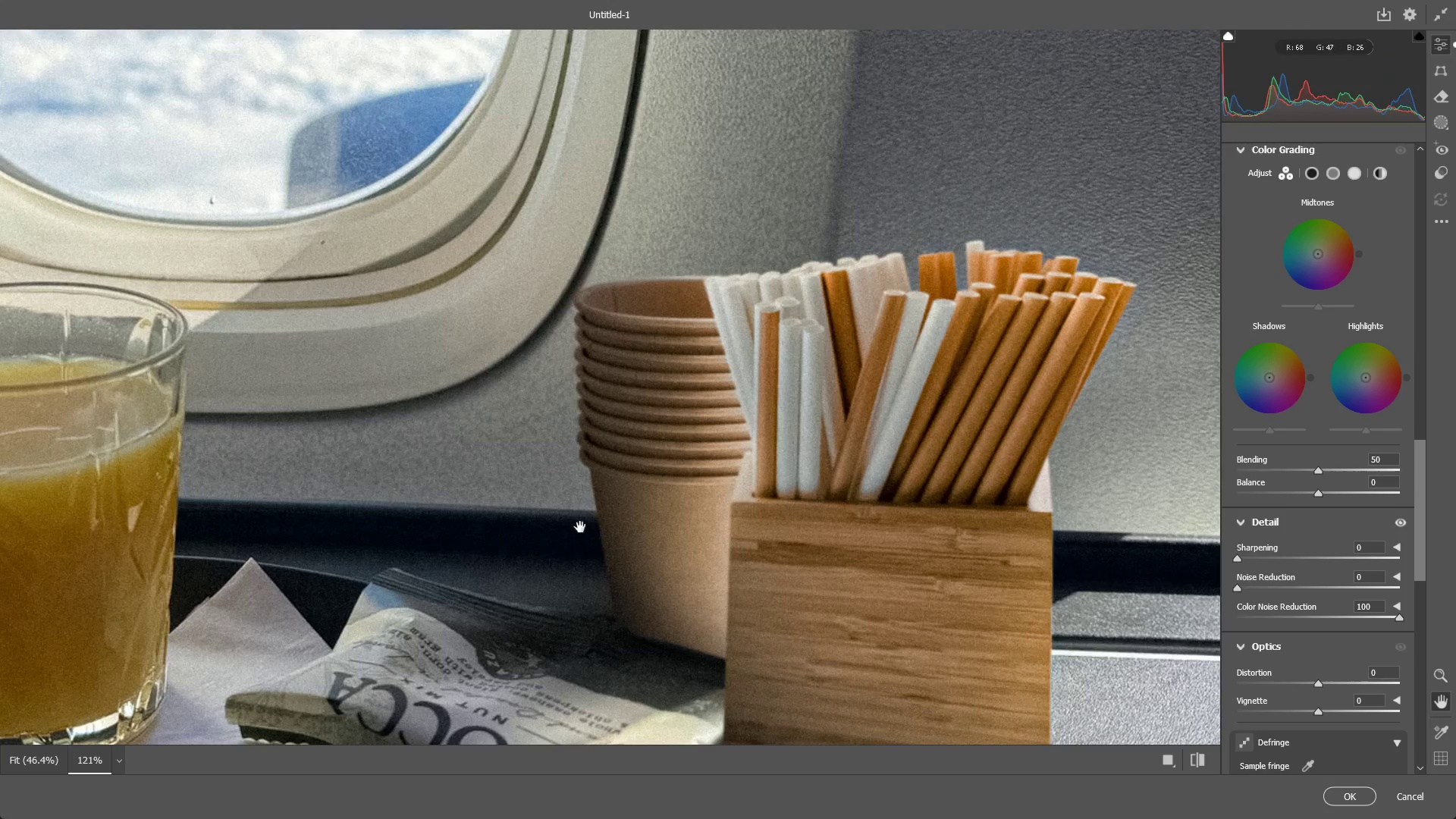 
left_click_drag(start_coordinate=[522, 534], to_coordinate=[673, 353])
 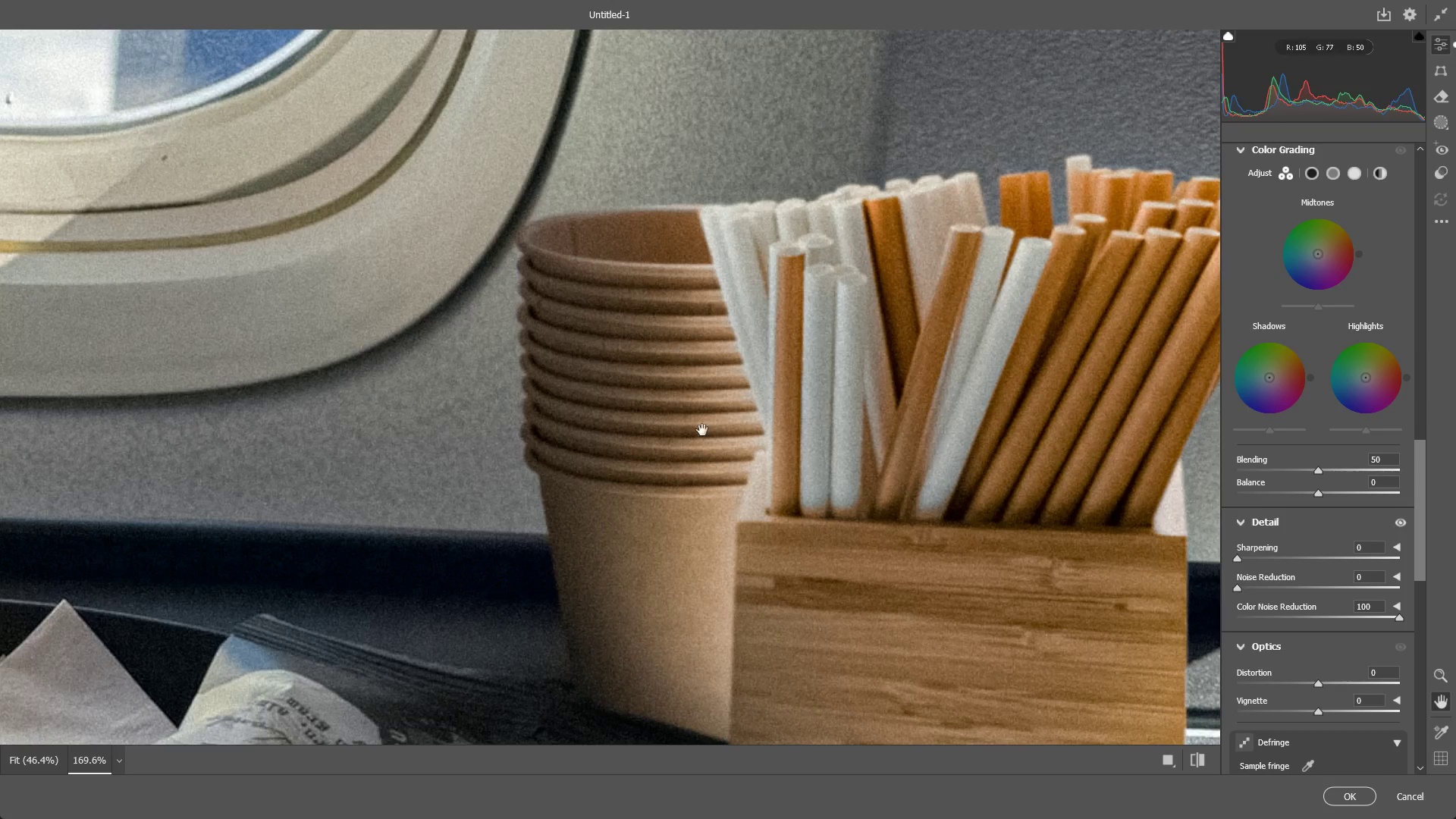 
hold_key(key=Space, duration=0.98)
 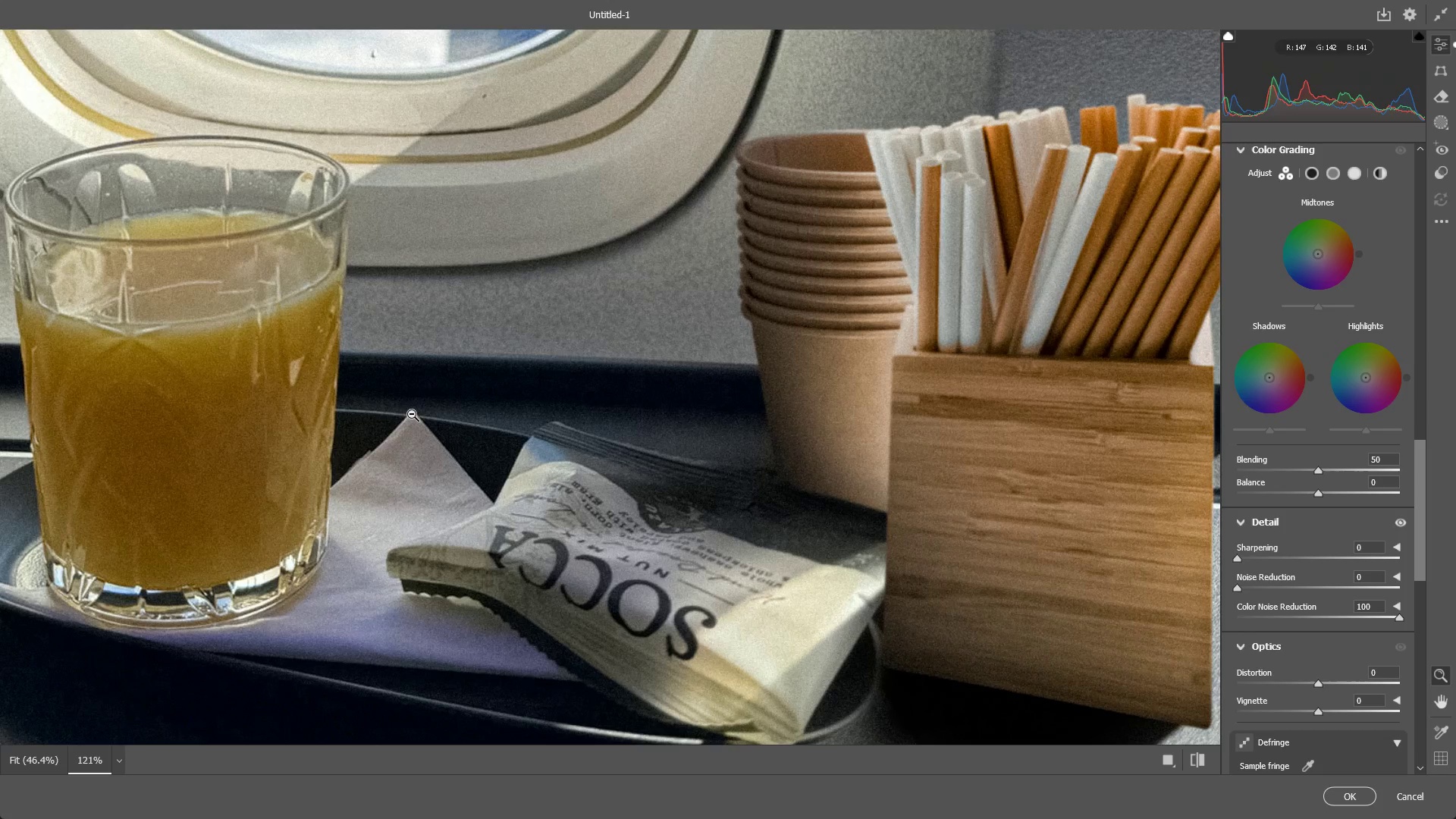 
left_click_drag(start_coordinate=[719, 453], to_coordinate=[681, 457])
 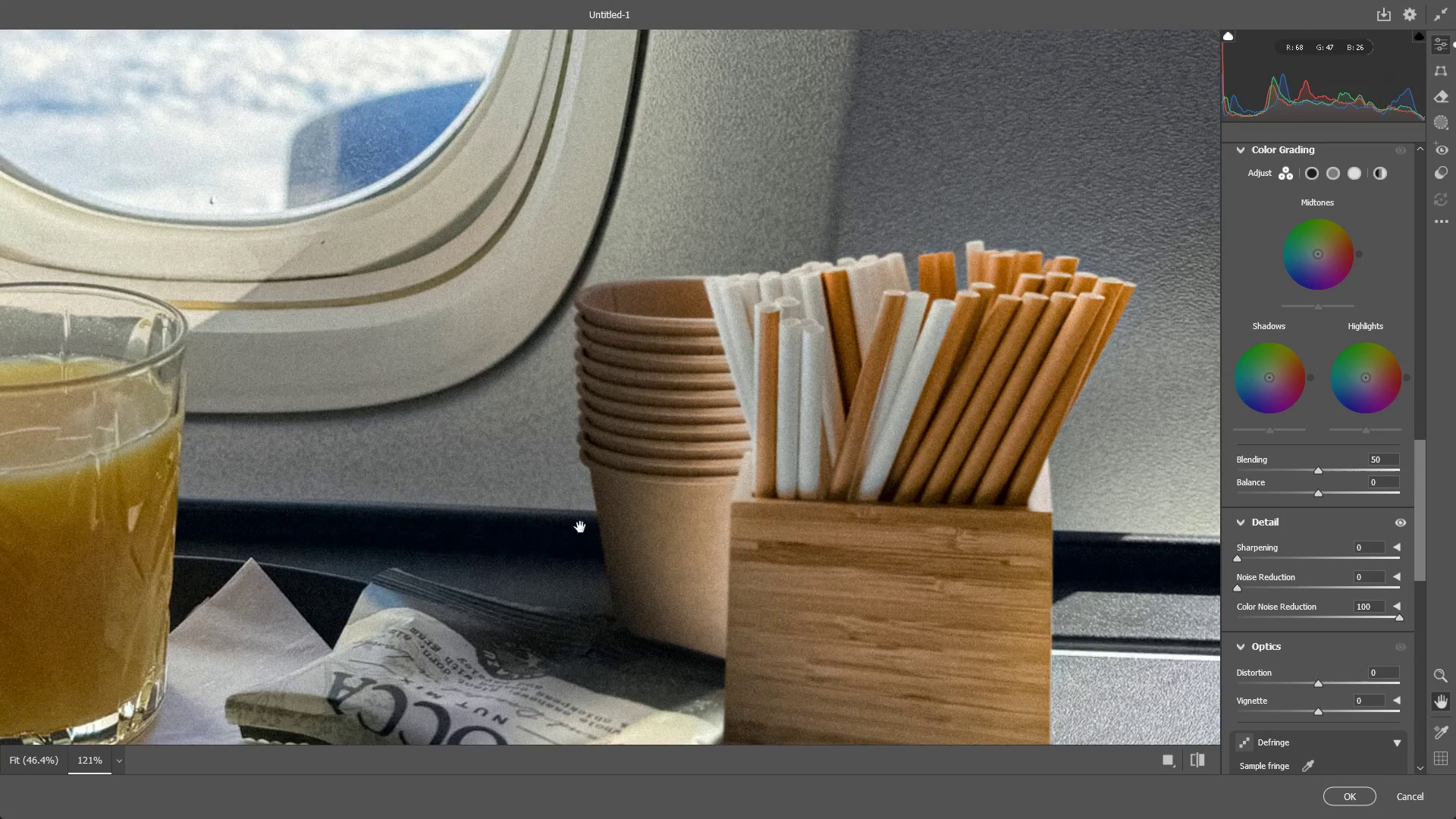 
left_click_drag(start_coordinate=[559, 538], to_coordinate=[720, 392])
 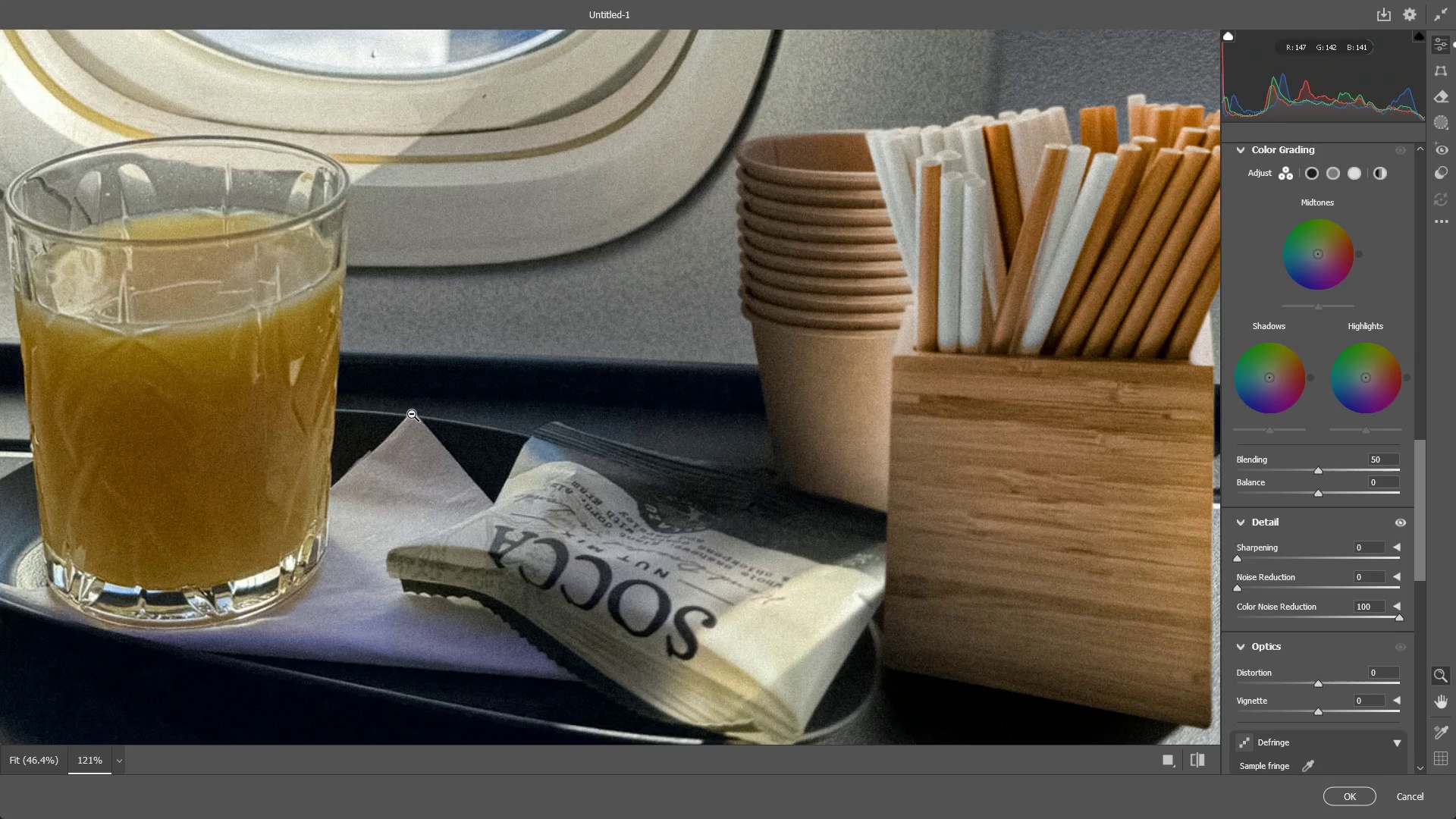 
left_click_drag(start_coordinate=[412, 414], to_coordinate=[406, 413])
 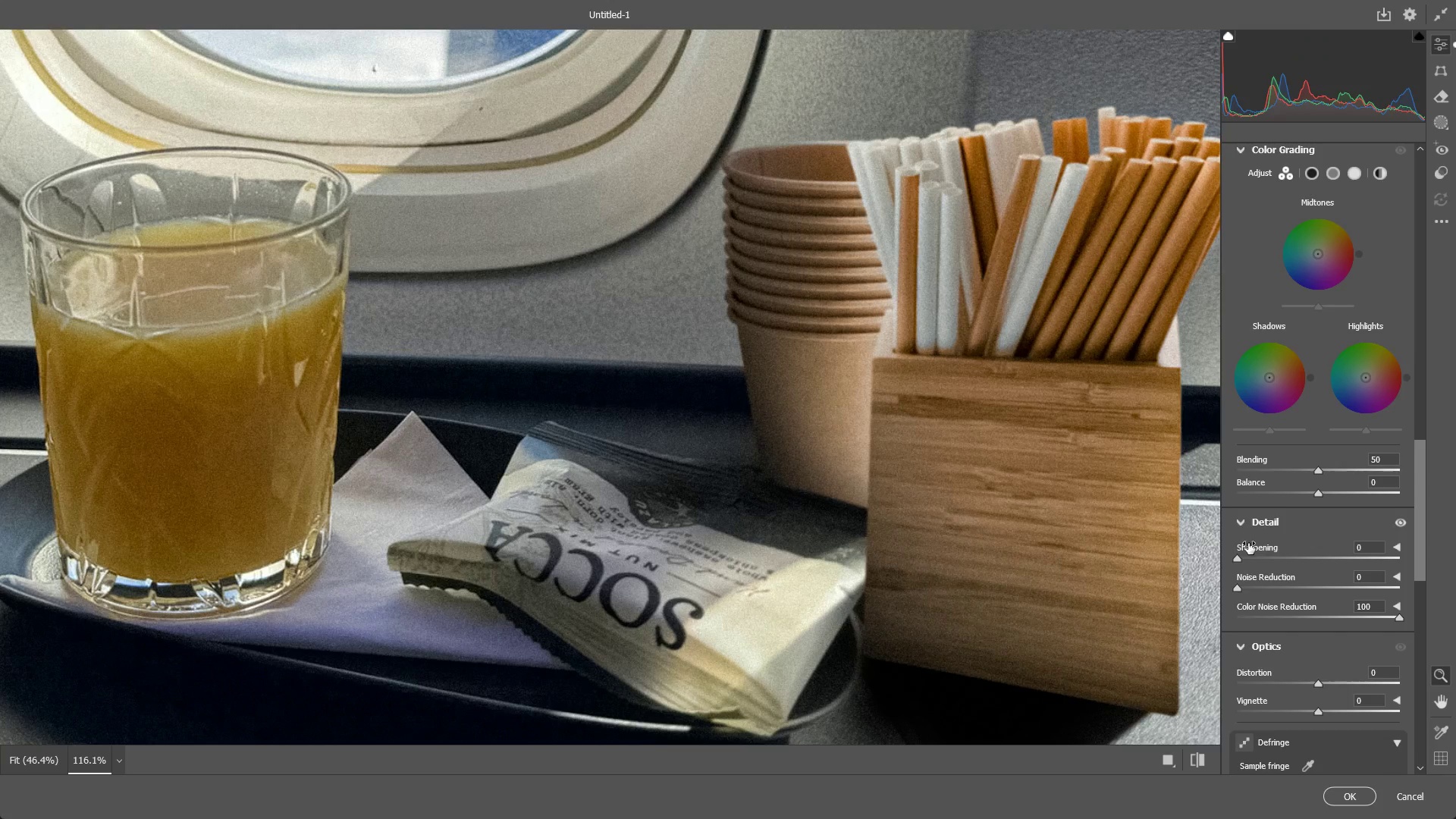 
left_click_drag(start_coordinate=[1237, 560], to_coordinate=[1420, 554])
 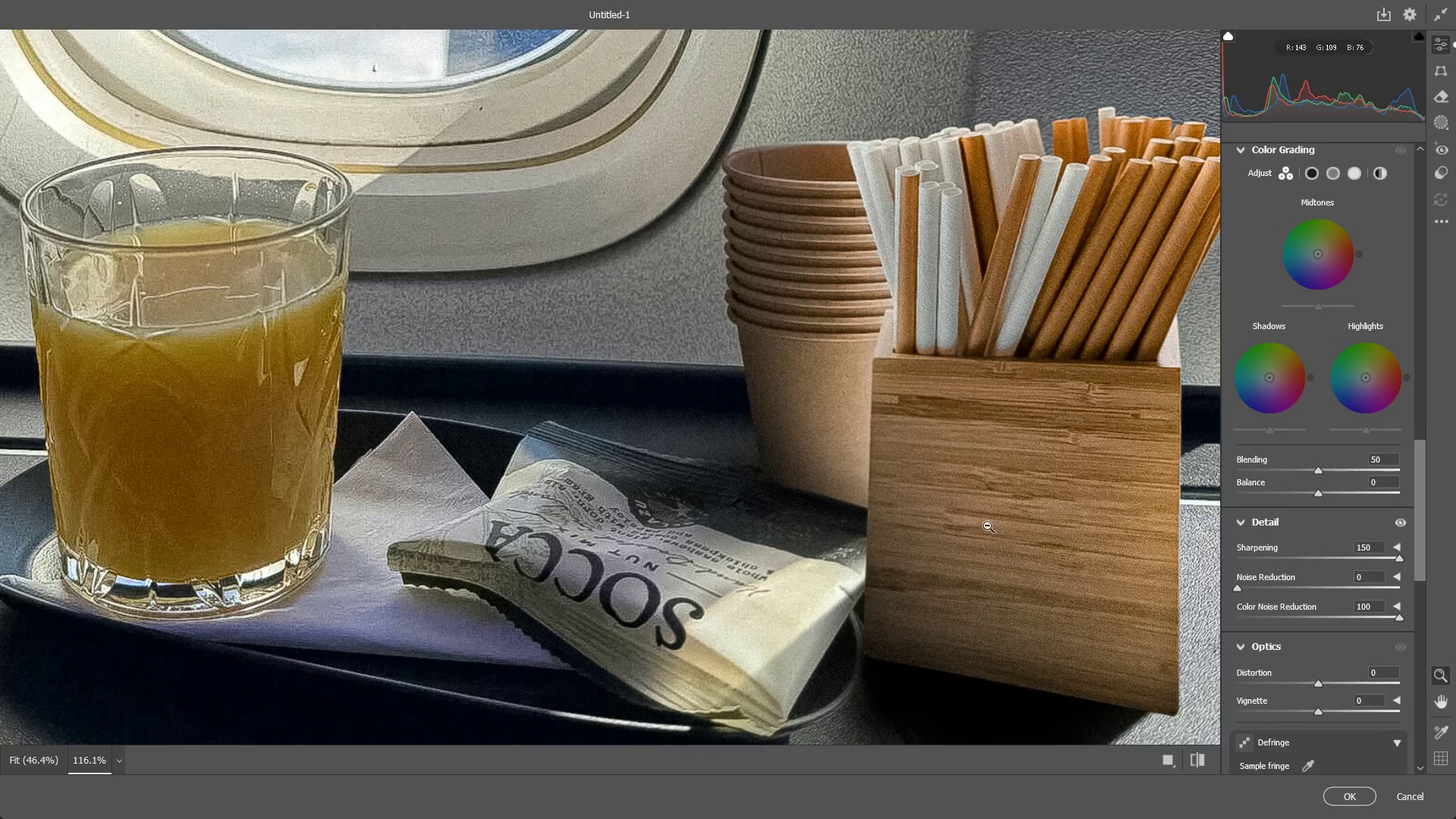 
left_click_drag(start_coordinate=[987, 526], to_coordinate=[869, 520])
 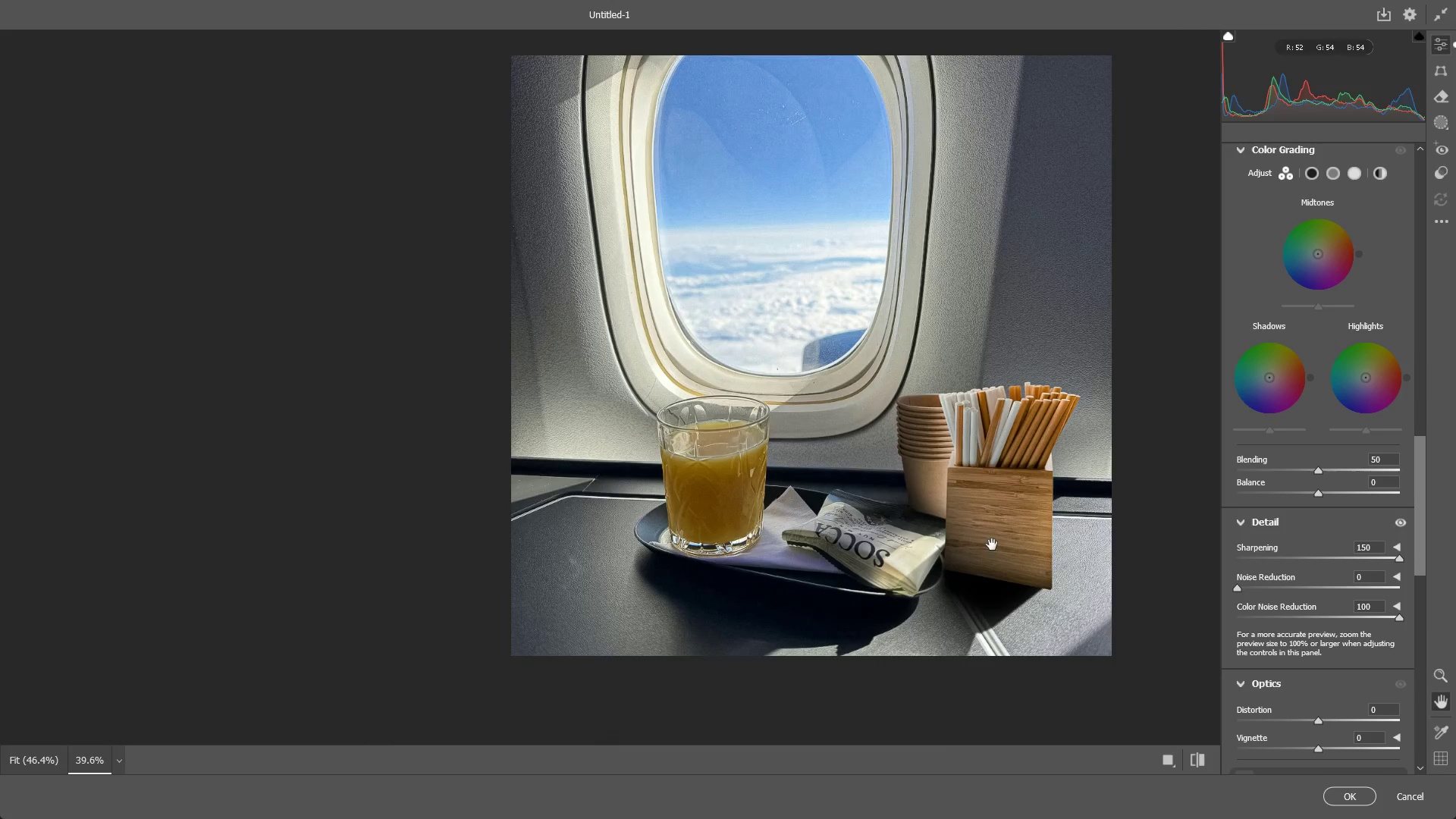 
hold_key(key=Space, duration=0.64)
 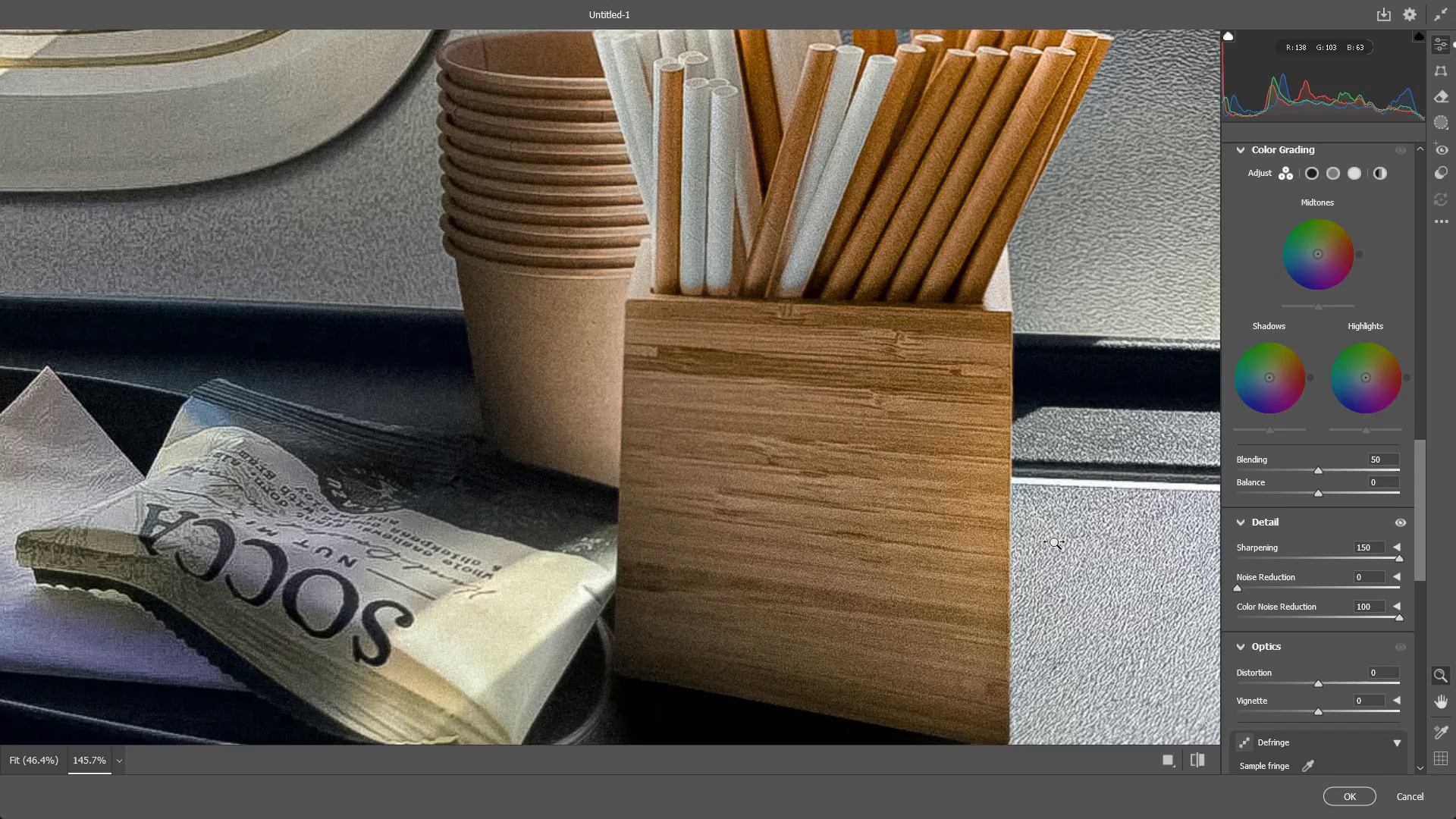 
left_click_drag(start_coordinate=[1025, 545], to_coordinate=[911, 566])
 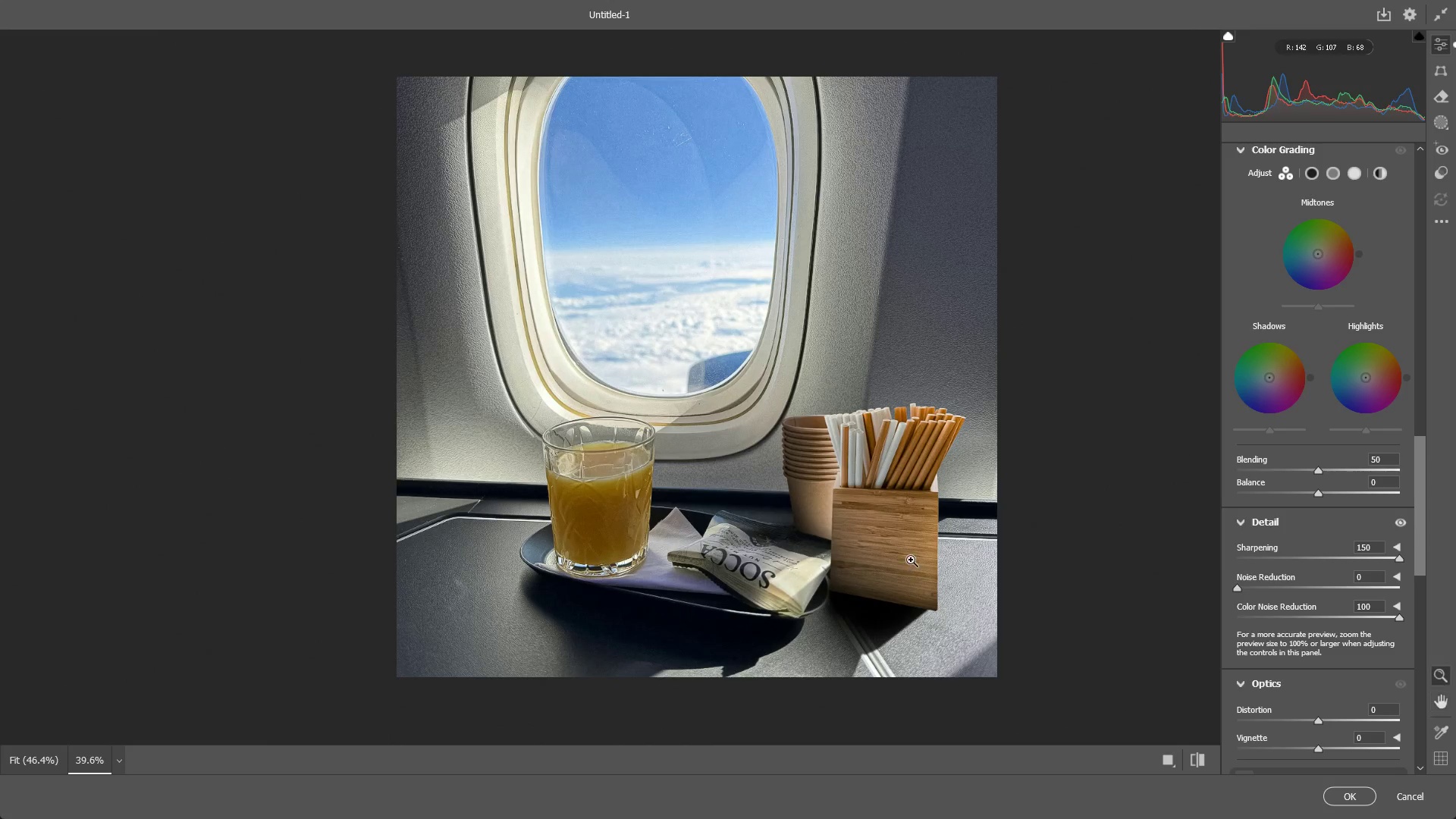 
left_click_drag(start_coordinate=[911, 560], to_coordinate=[1056, 543])
 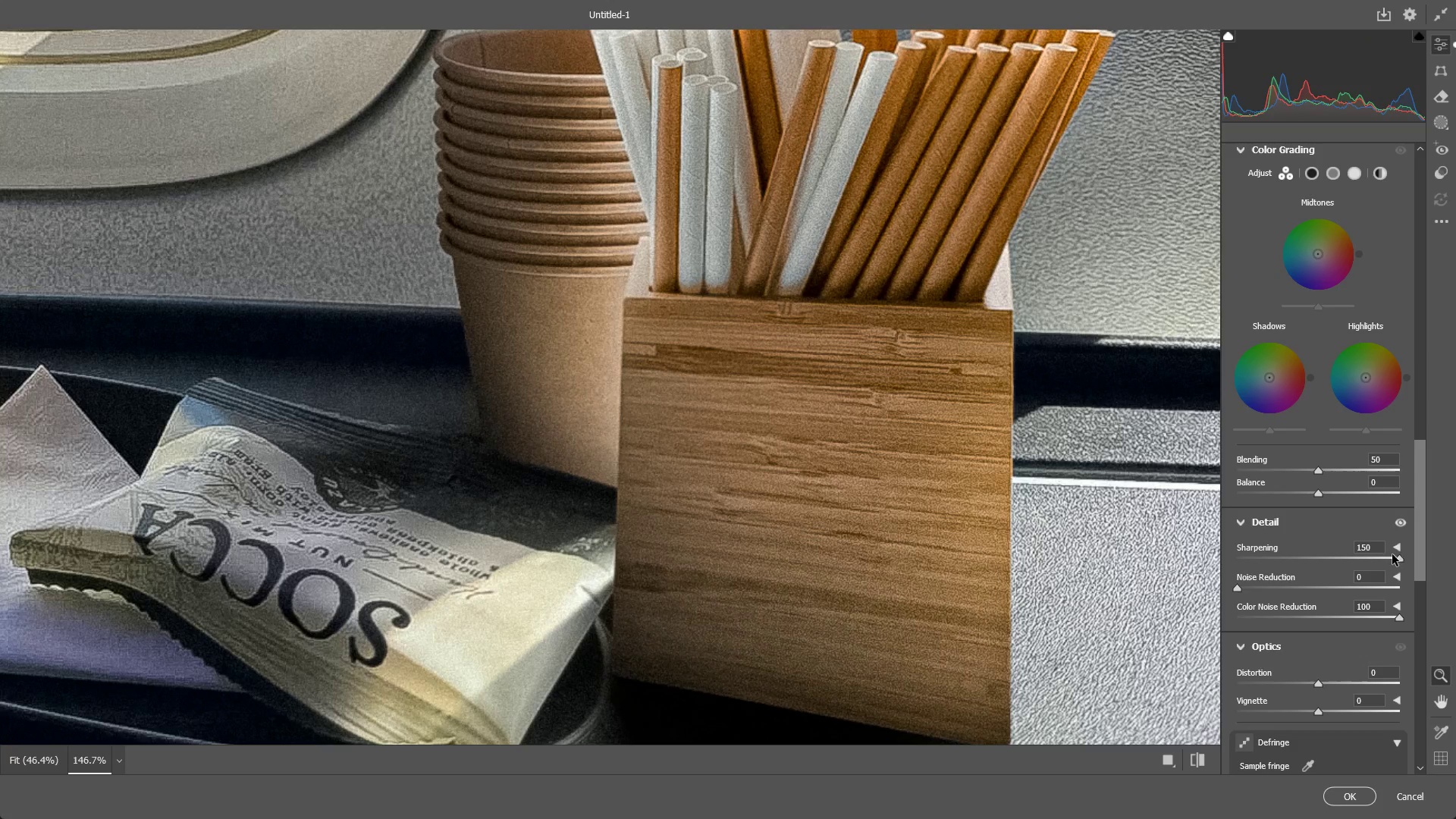 
left_click_drag(start_coordinate=[1401, 557], to_coordinate=[1194, 568])
 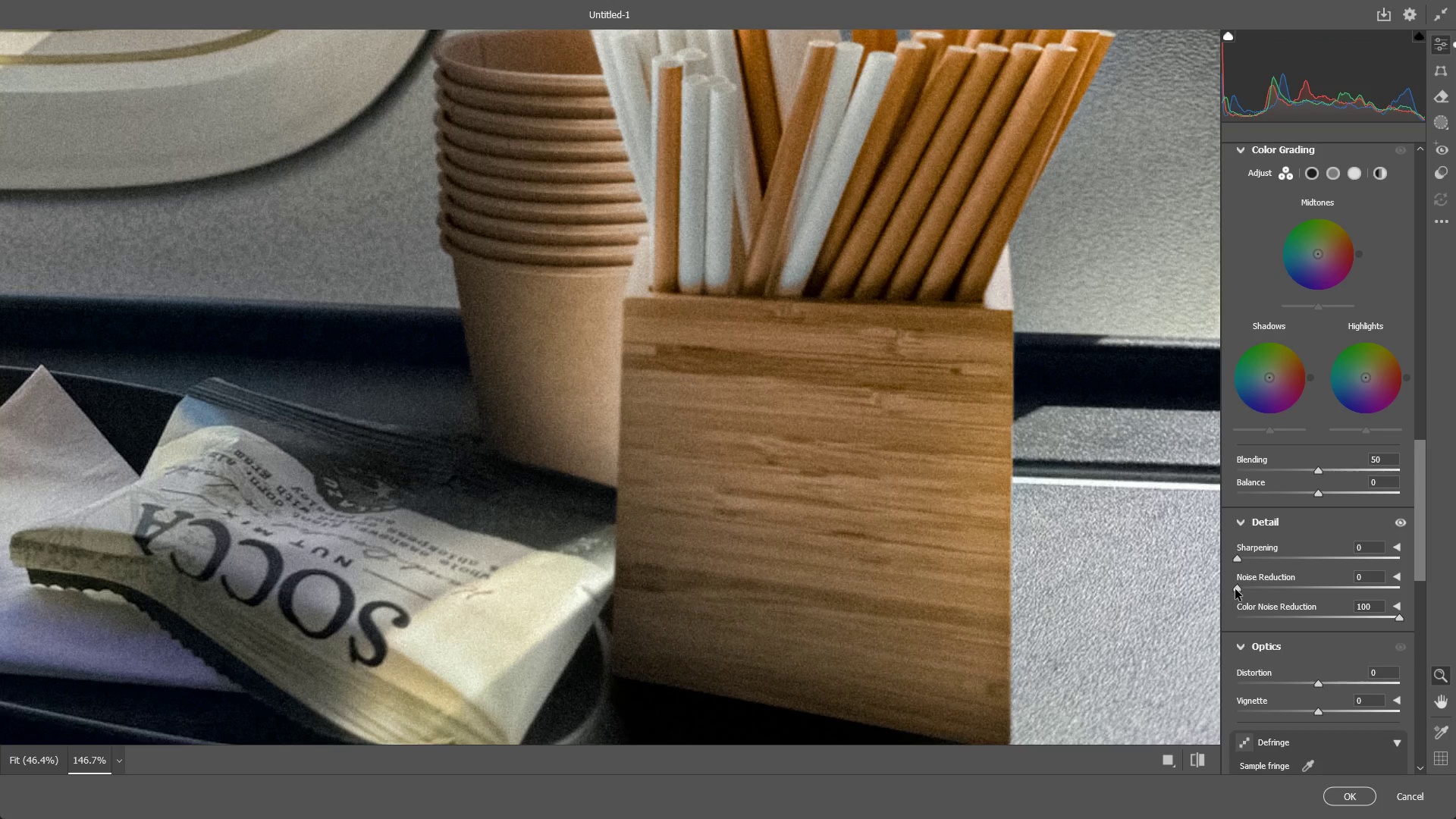 
left_click_drag(start_coordinate=[1240, 592], to_coordinate=[1392, 587])
 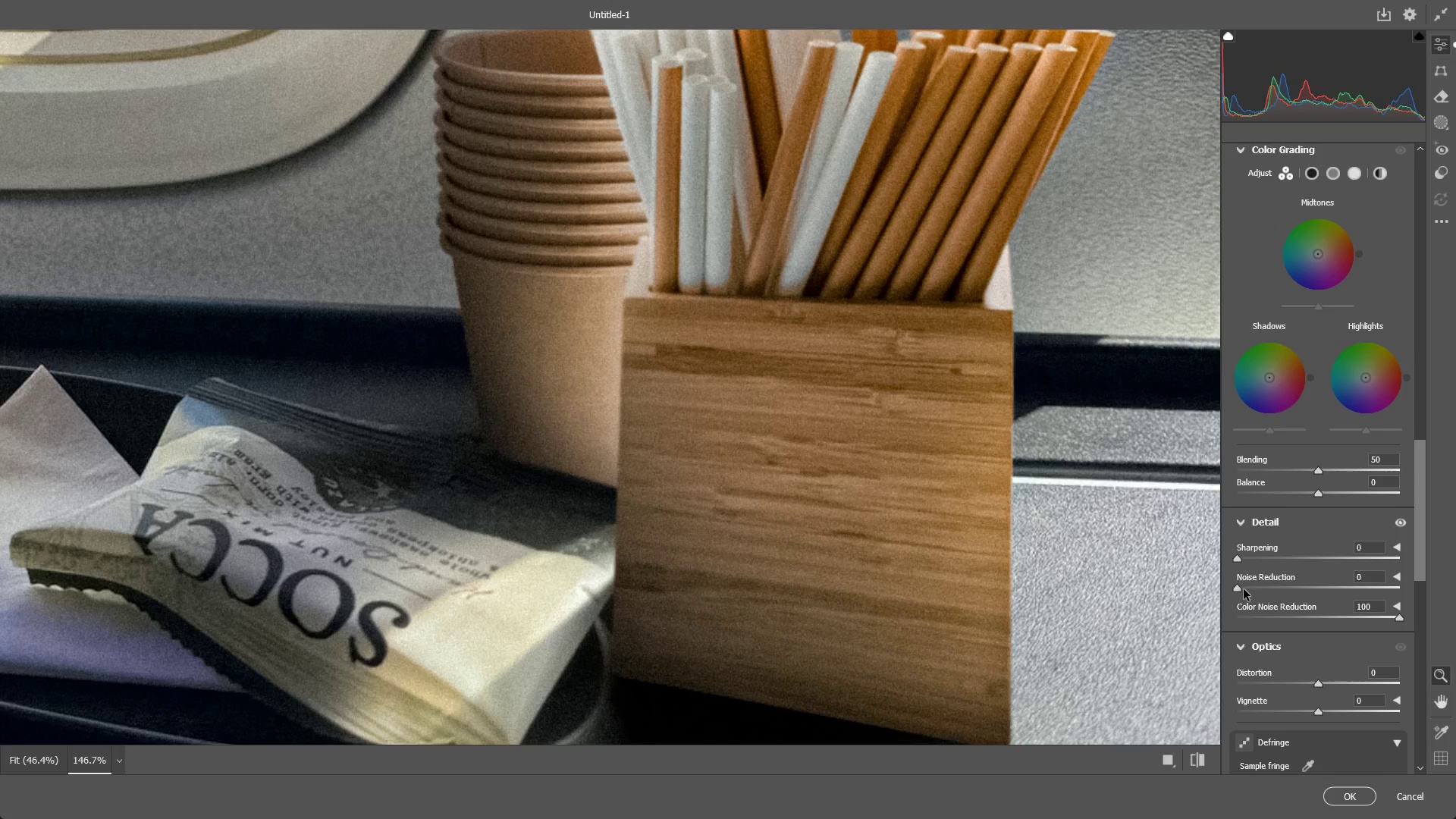 
left_click_drag(start_coordinate=[1241, 589], to_coordinate=[1380, 587])
 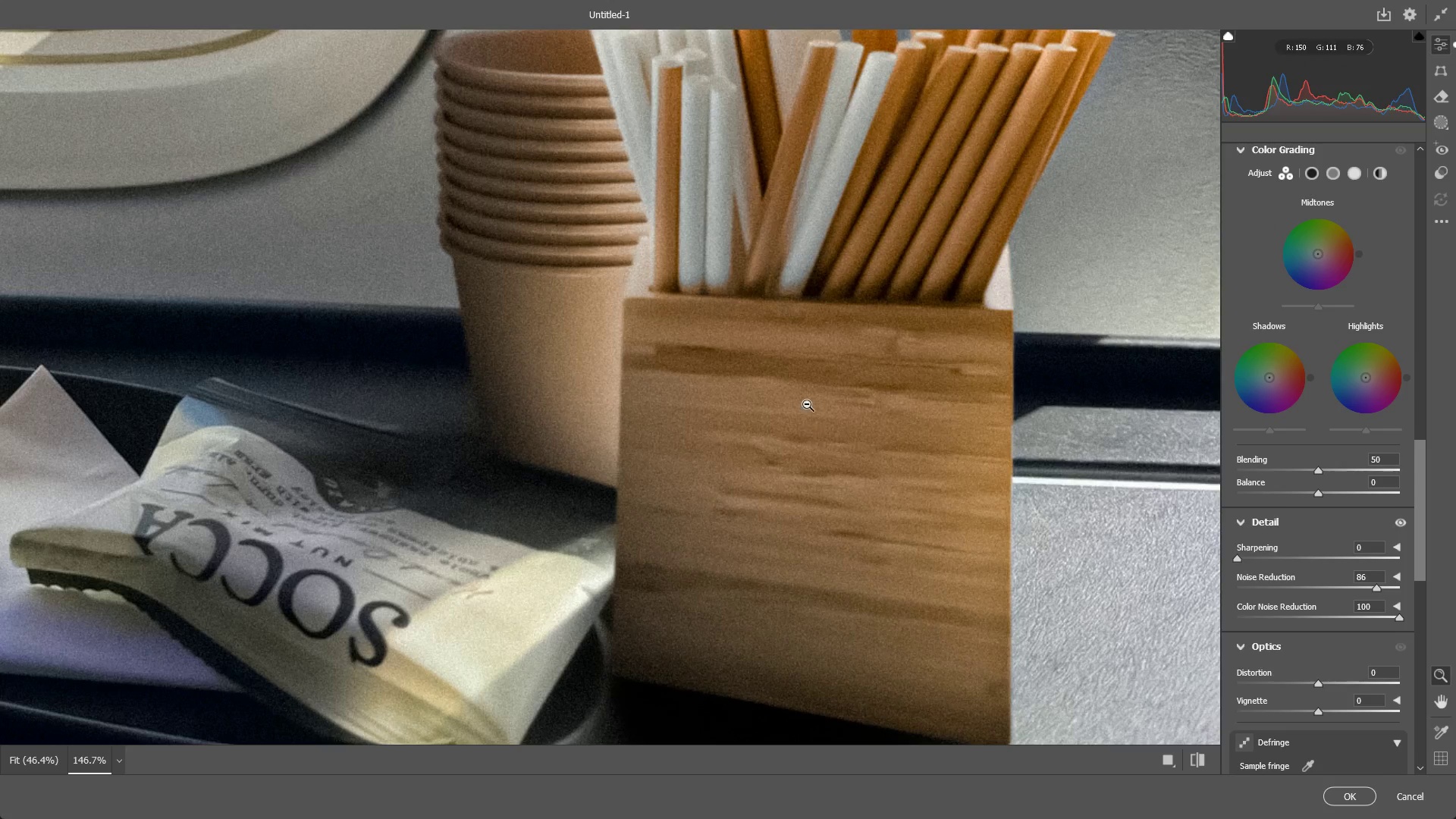 
left_click_drag(start_coordinate=[802, 401], to_coordinate=[708, 415])
 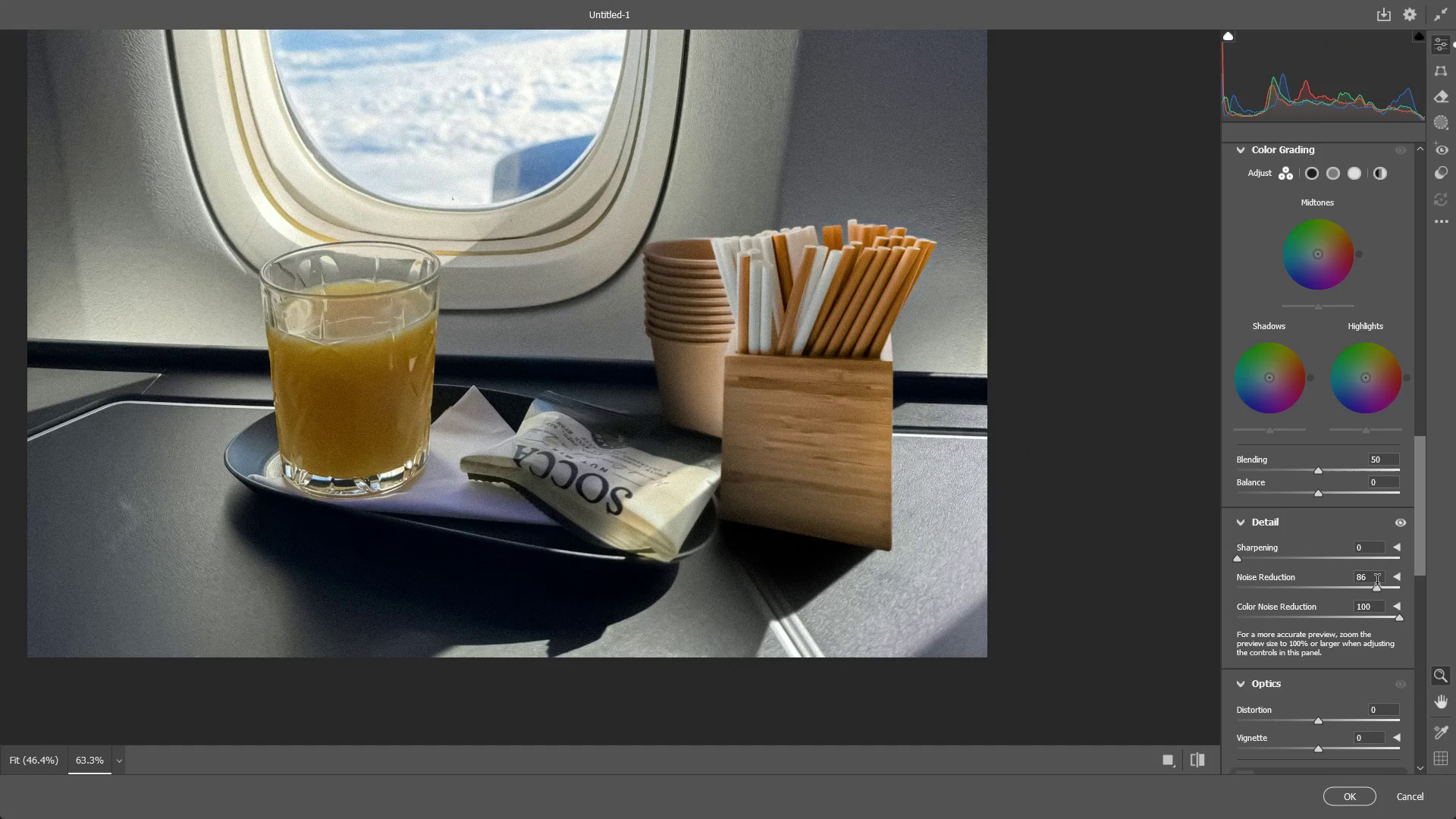 
left_click_drag(start_coordinate=[1379, 589], to_coordinate=[1138, 571])
 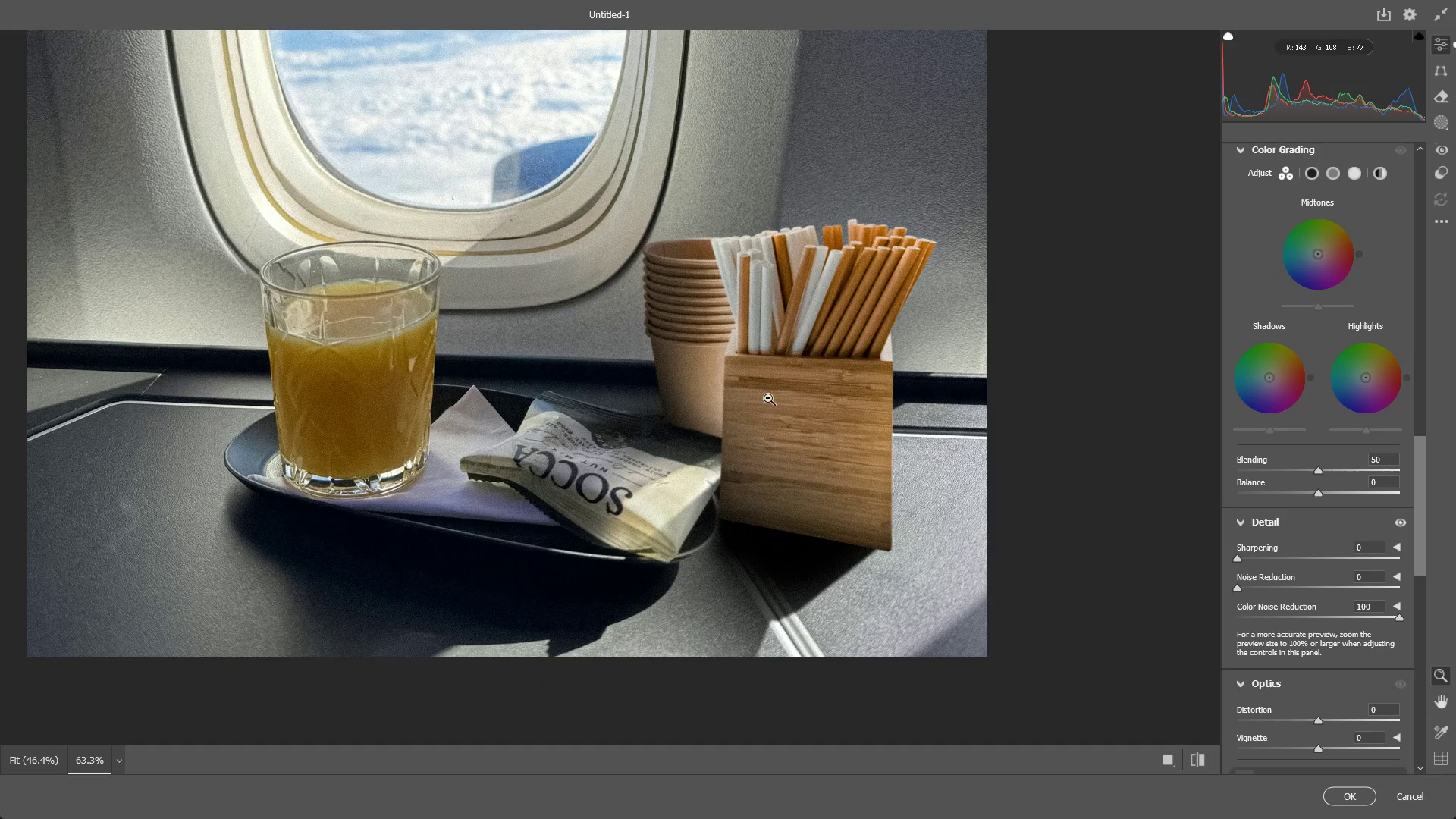 
left_click_drag(start_coordinate=[787, 400], to_coordinate=[852, 406])
 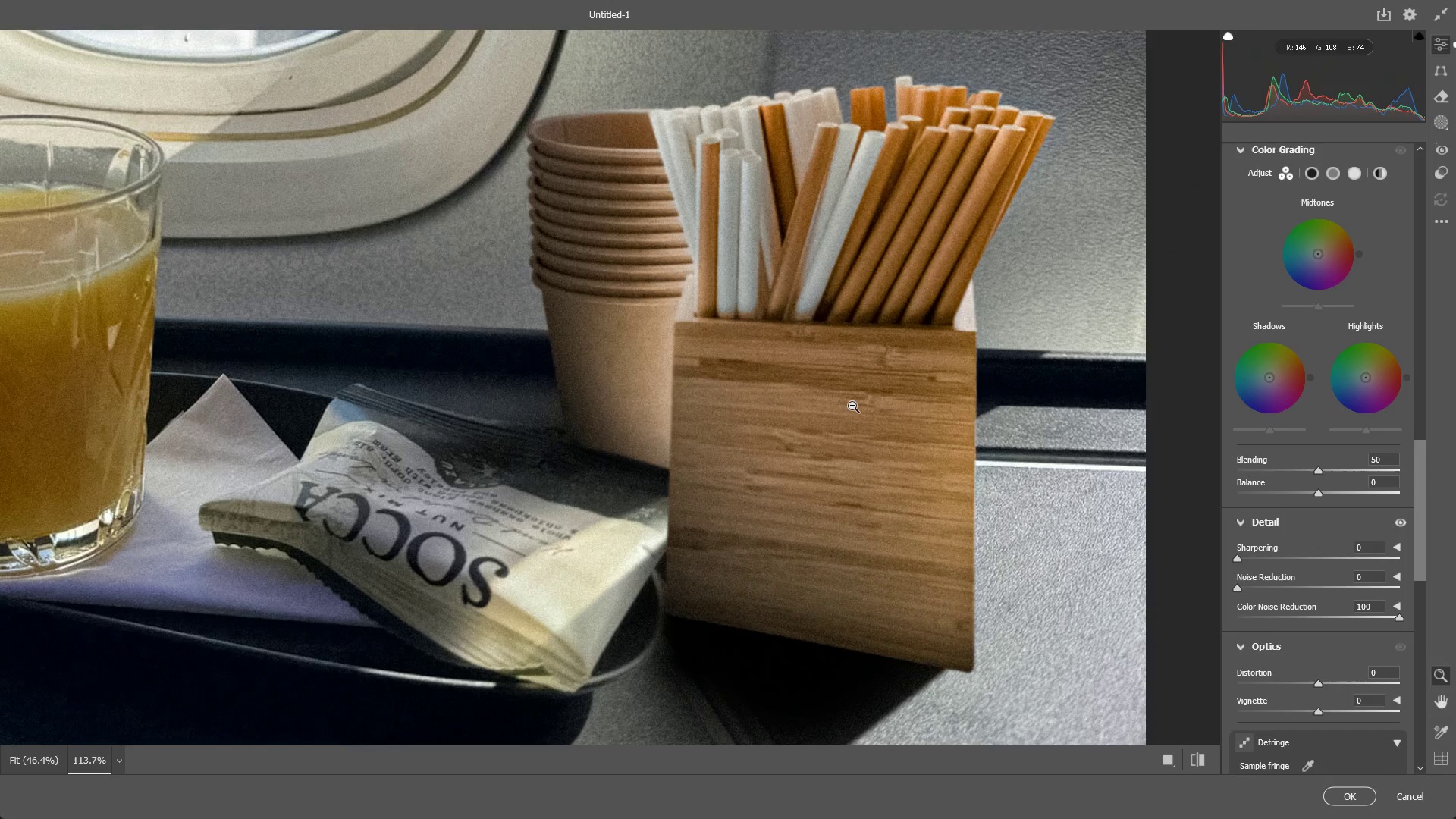 
hold_key(key=Space, duration=0.69)
 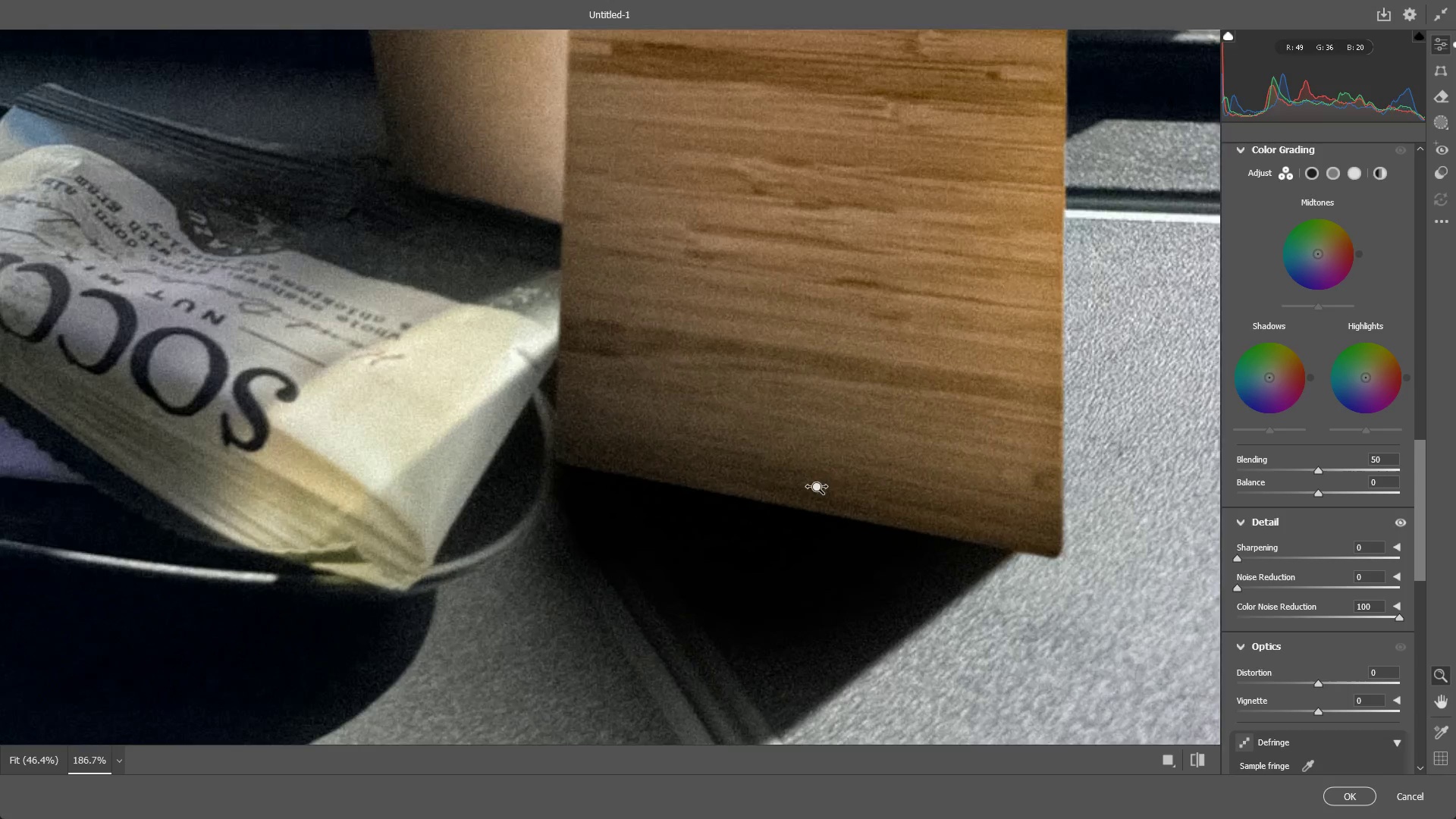 
left_click_drag(start_coordinate=[849, 502], to_coordinate=[821, 359])
 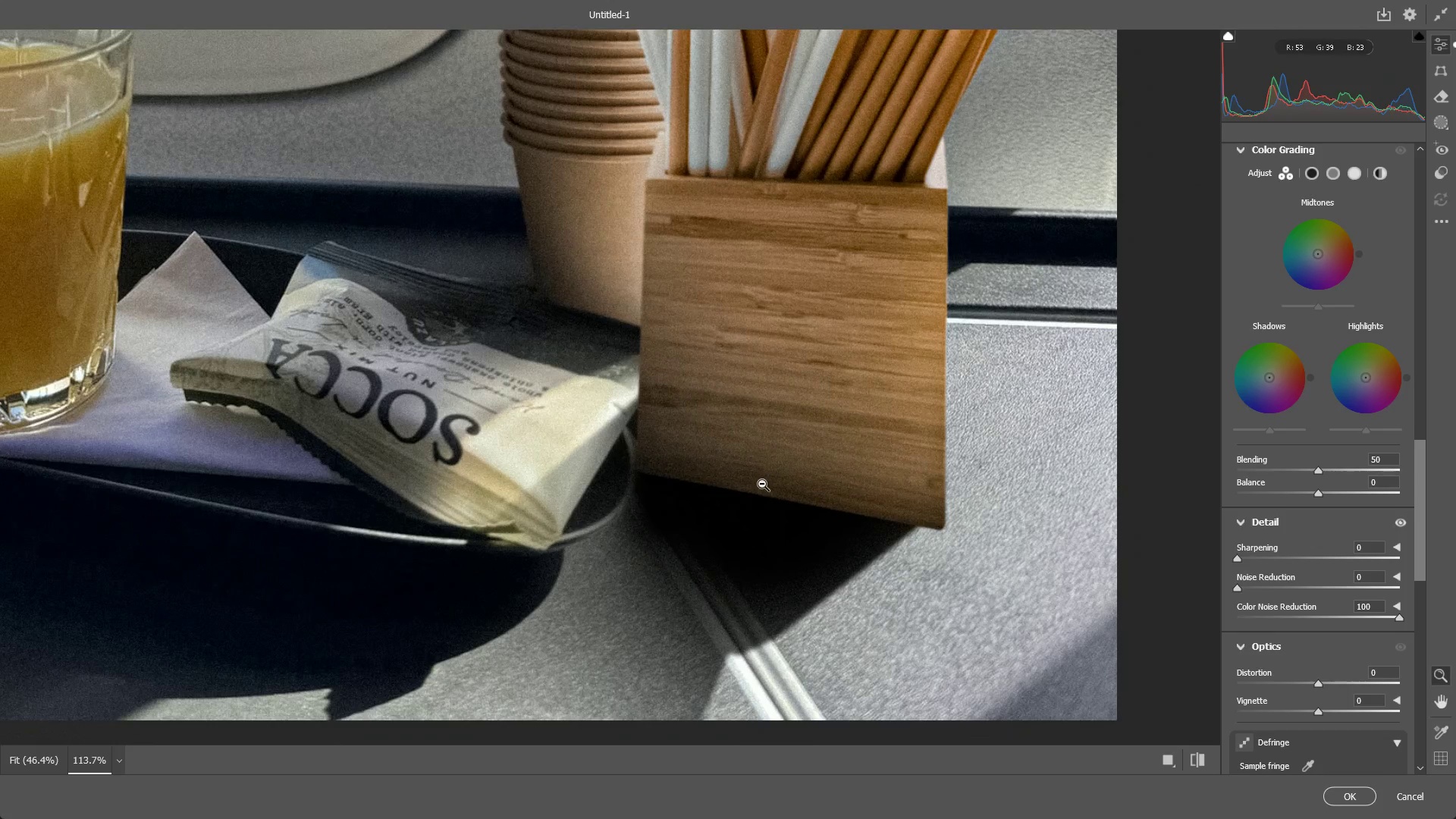 
left_click_drag(start_coordinate=[762, 485], to_coordinate=[818, 488])
 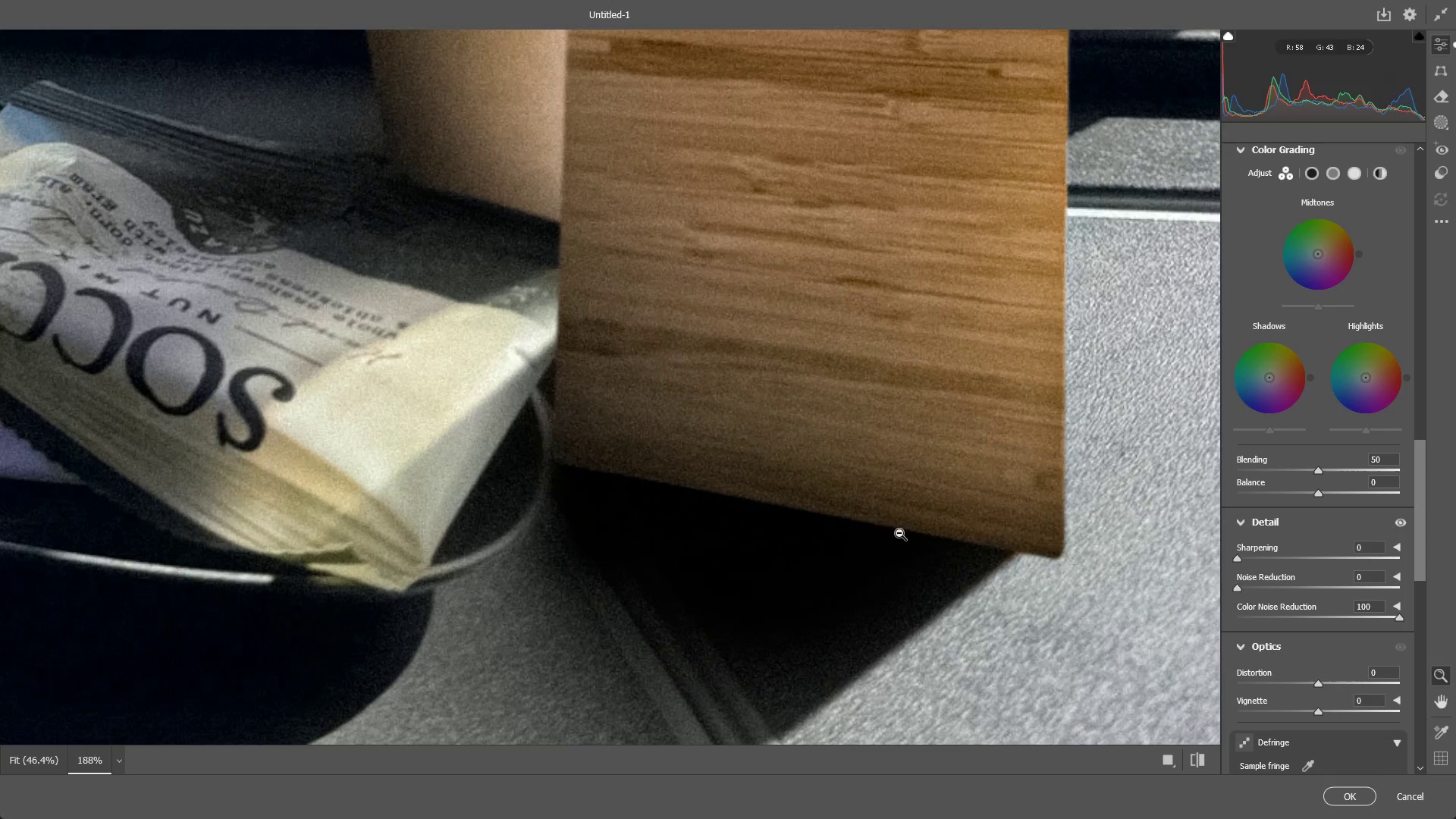 
hold_key(key=Space, duration=0.56)
 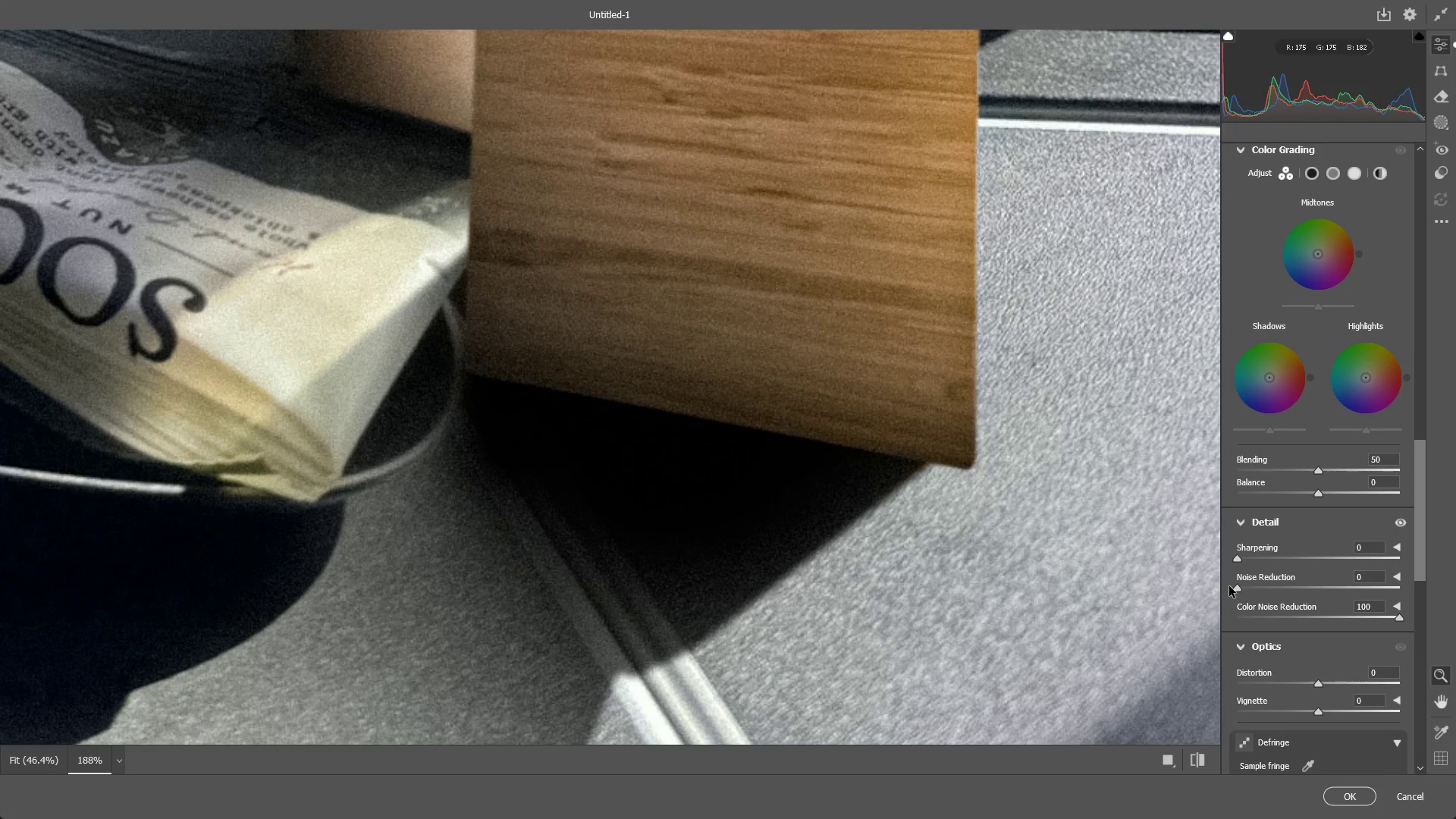 
left_click_drag(start_coordinate=[911, 547], to_coordinate=[822, 457])
 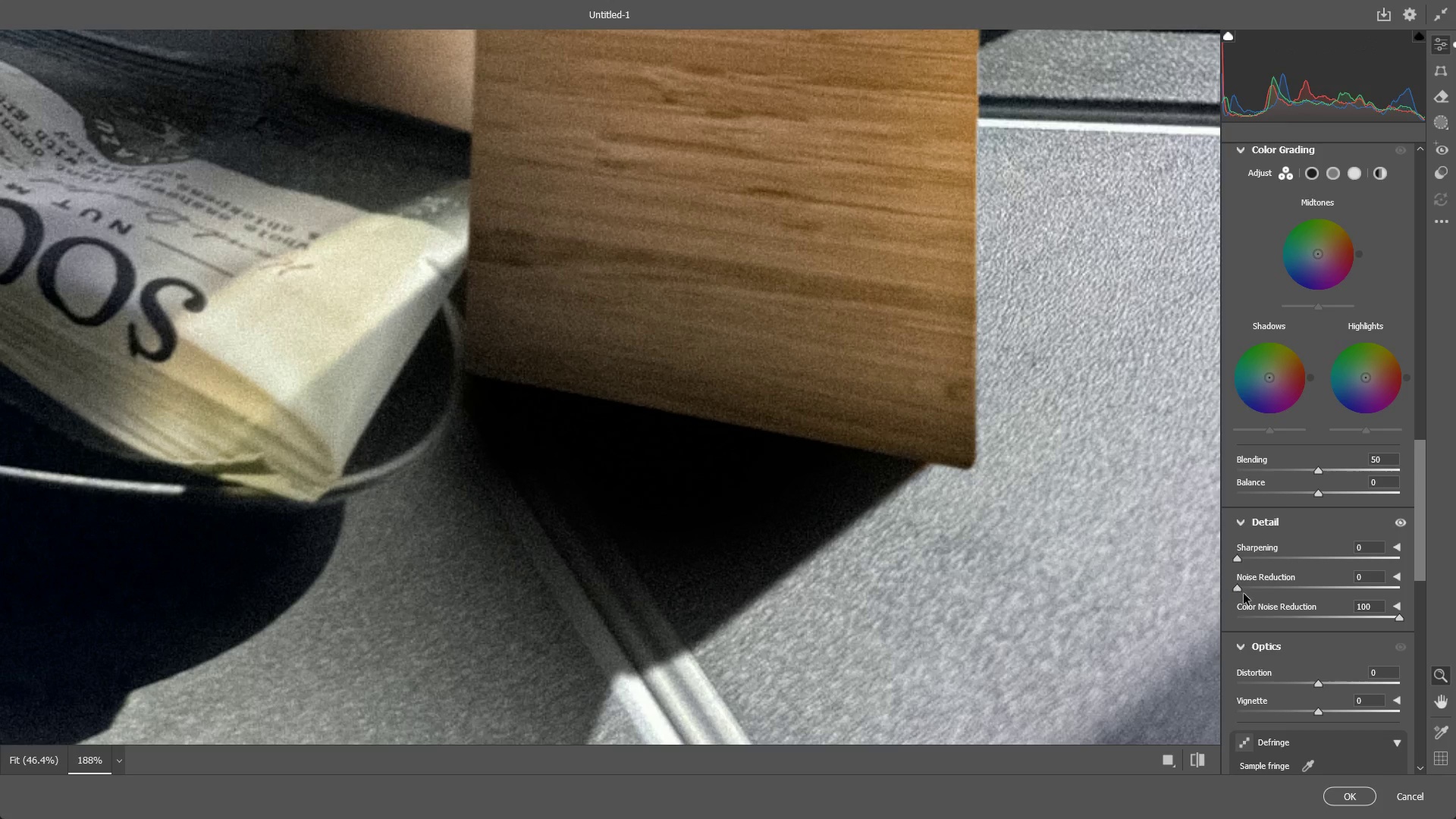 
left_click_drag(start_coordinate=[1243, 590], to_coordinate=[1190, 577])
 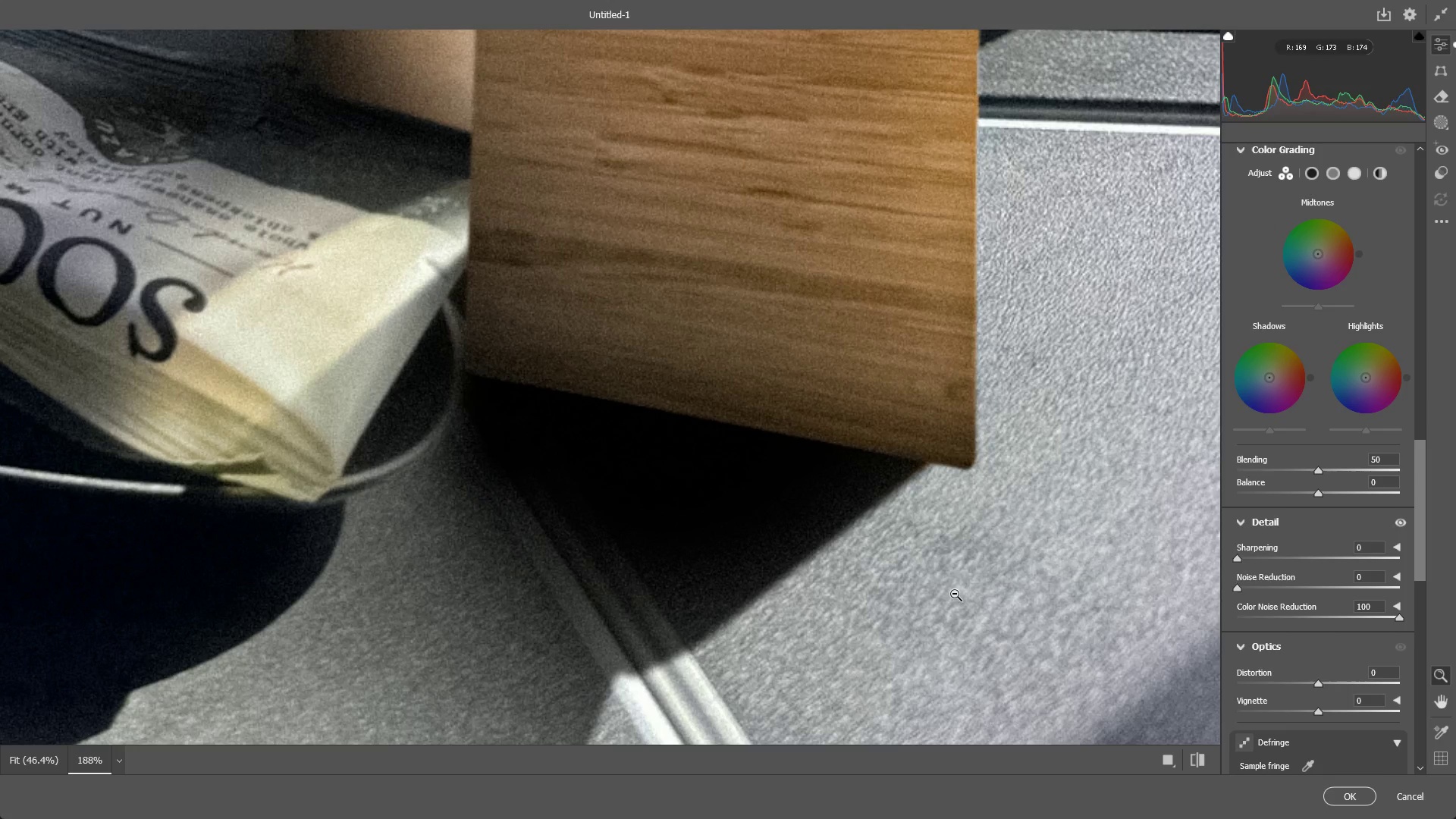 
left_click_drag(start_coordinate=[985, 495], to_coordinate=[908, 490])
 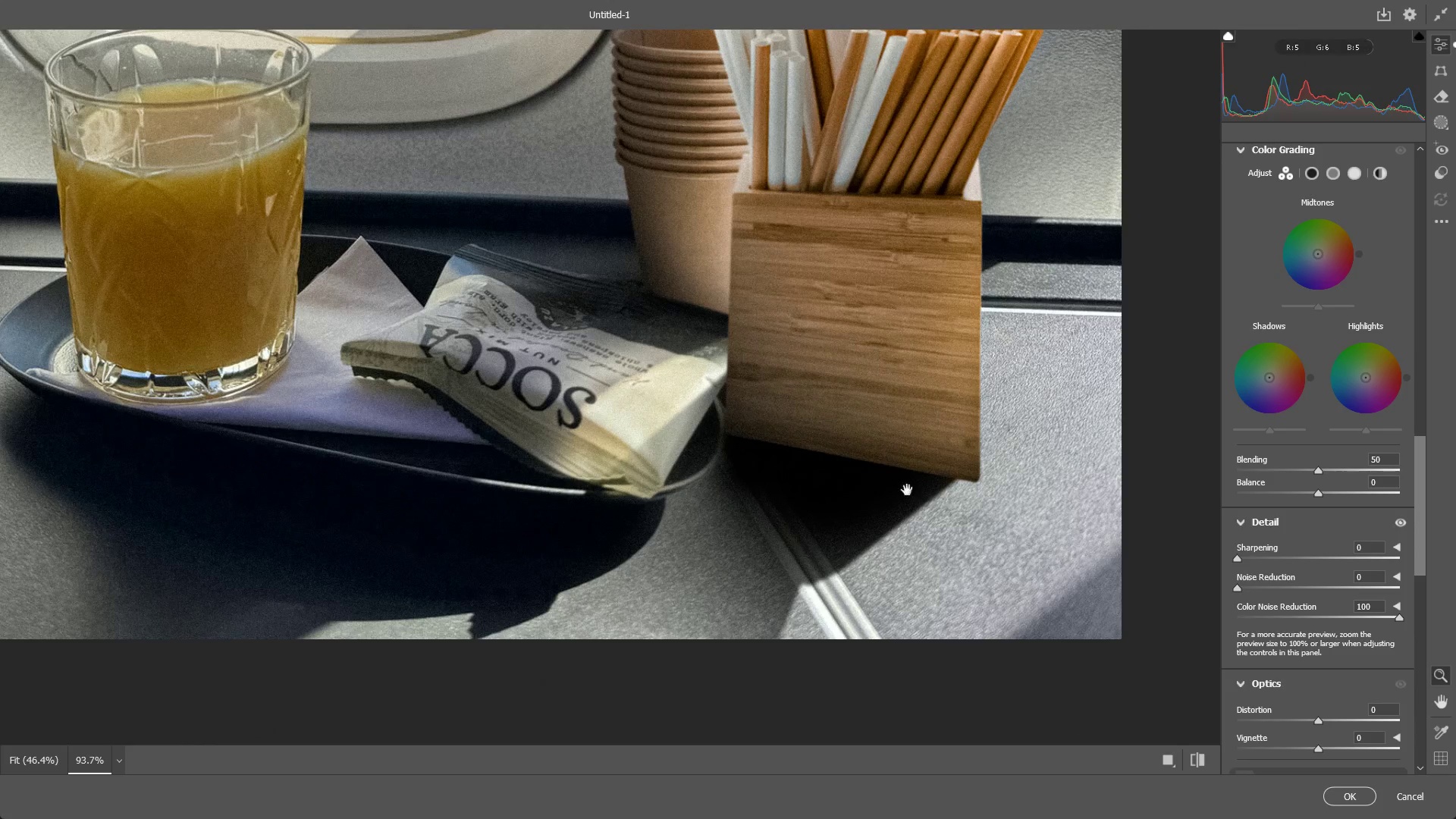 
hold_key(key=Space, duration=0.7)
 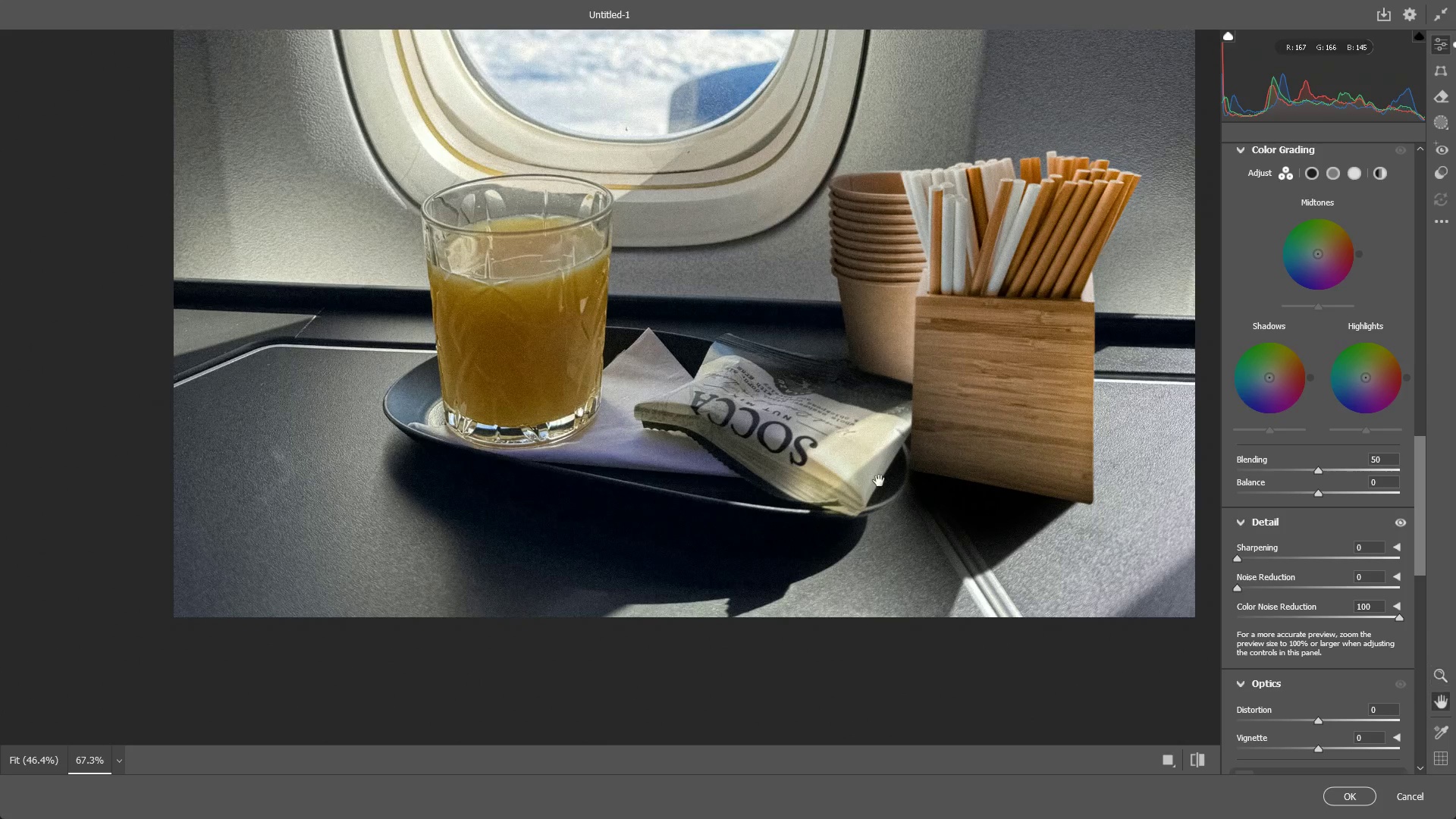 
left_click_drag(start_coordinate=[635, 351], to_coordinate=[854, 409])
 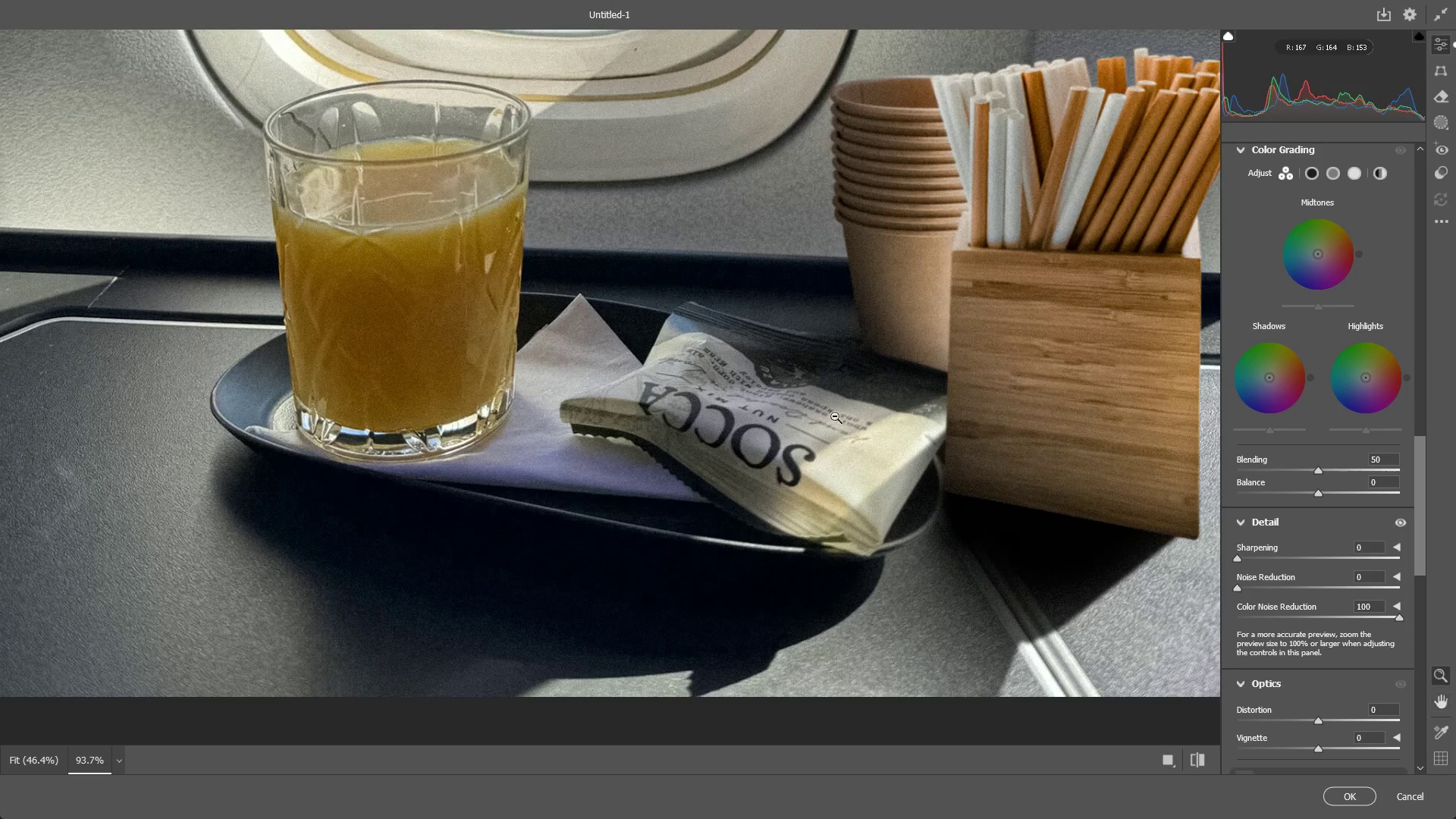 
left_click_drag(start_coordinate=[826, 416], to_coordinate=[789, 416])
 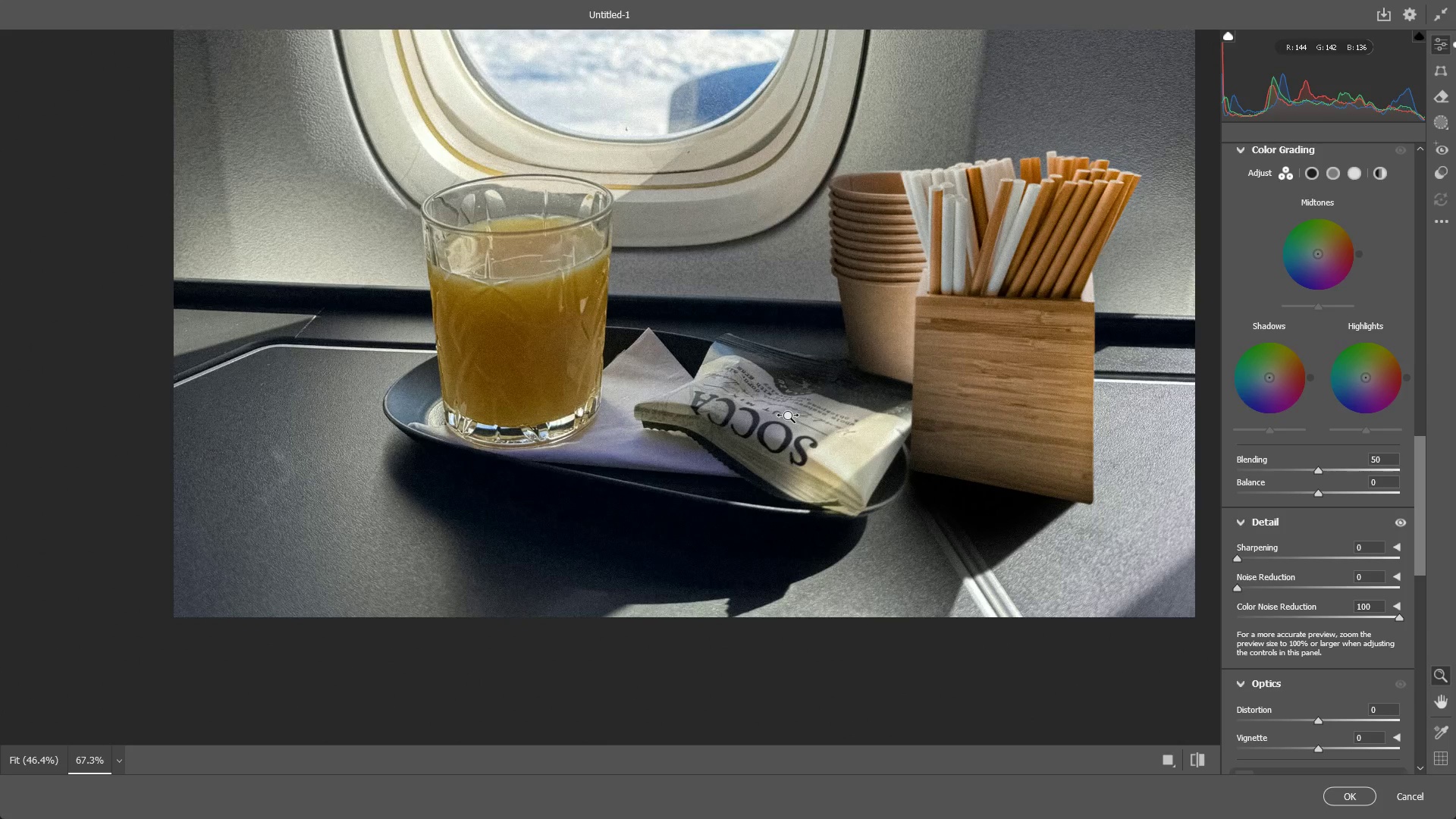 
hold_key(key=Space, duration=0.48)
 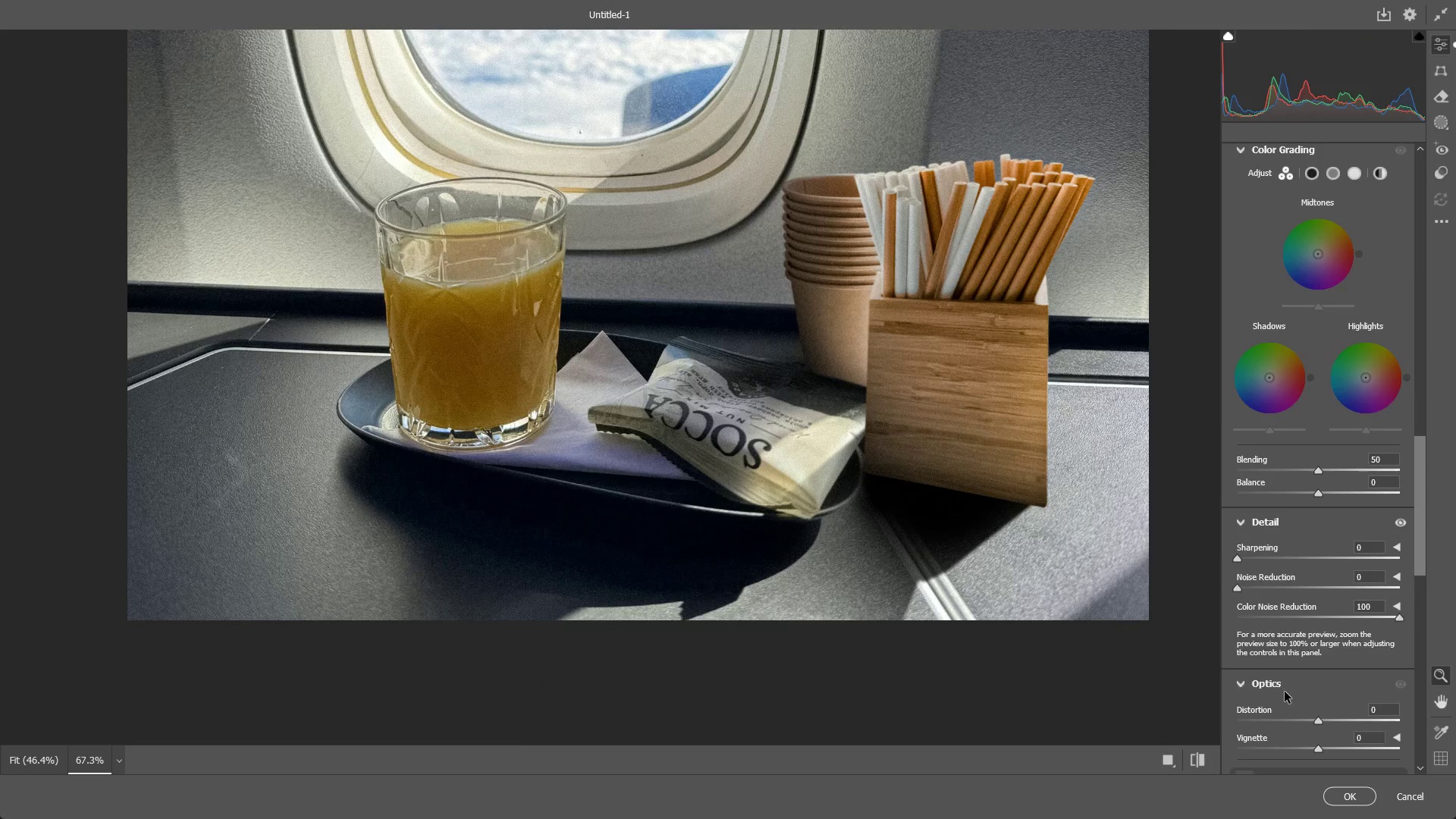 
left_click_drag(start_coordinate=[896, 482], to_coordinate=[849, 485])
 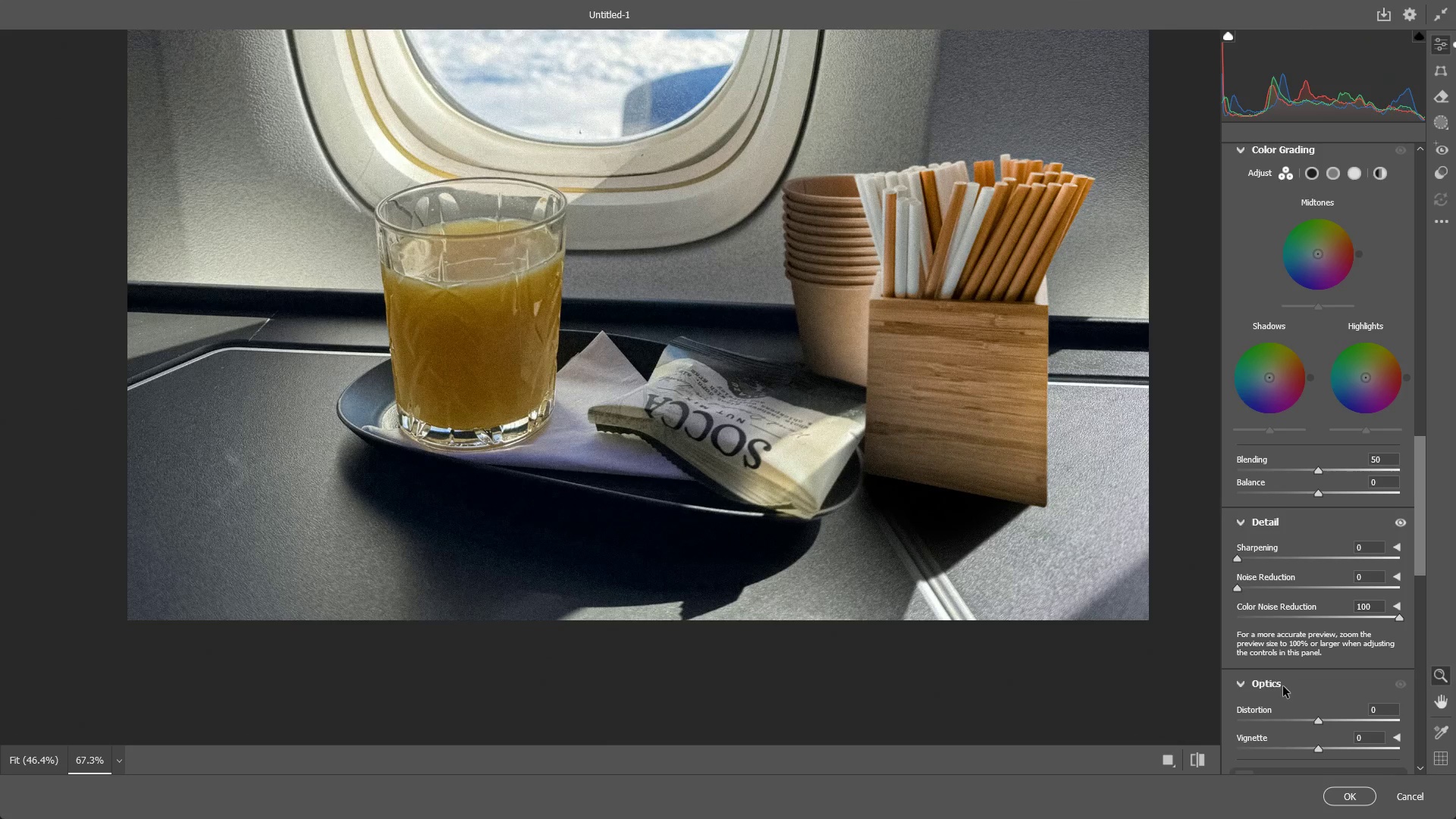 
scroll: coordinate [1285, 692], scroll_direction: down, amount: 1.0
 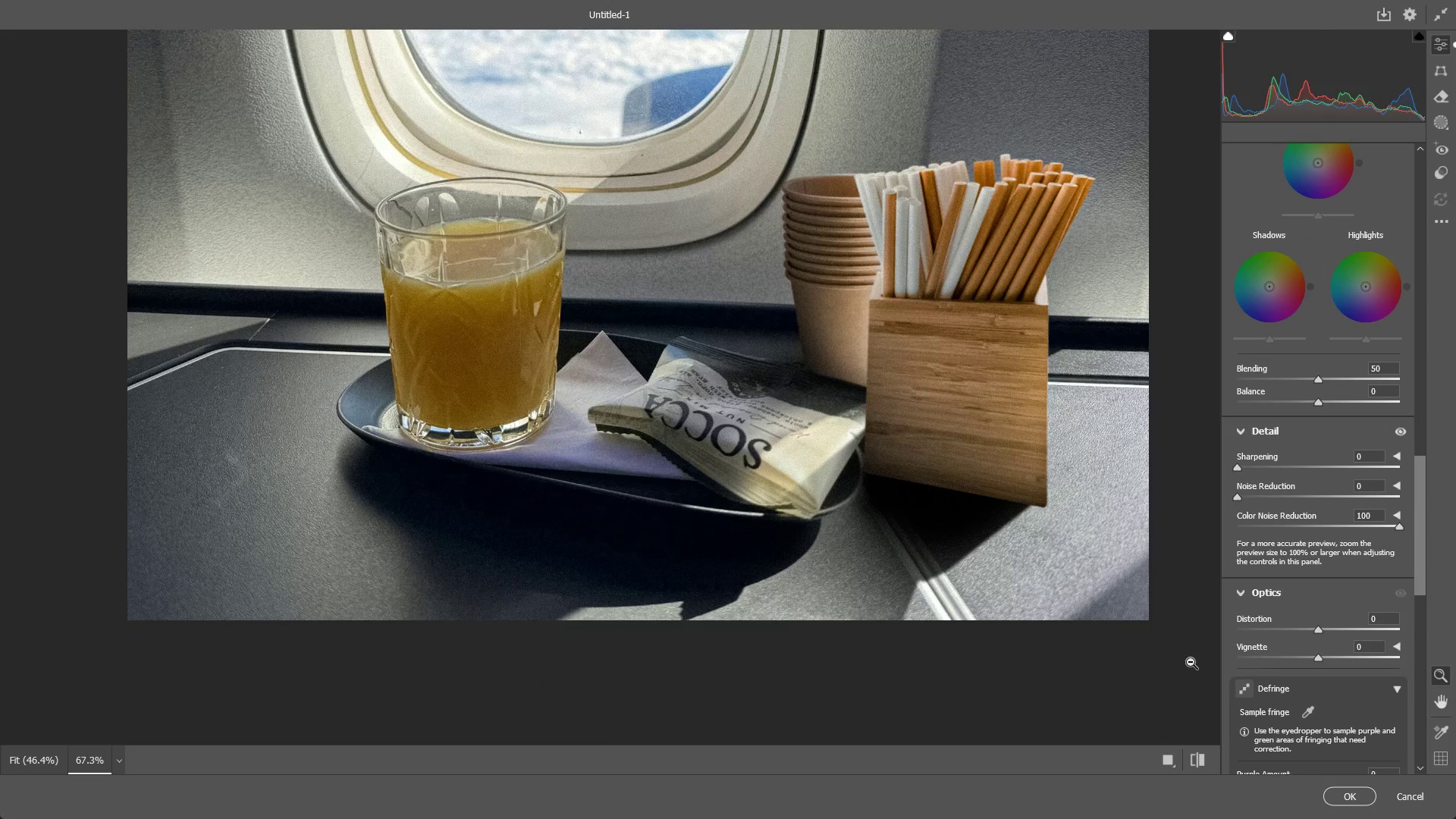 
left_click_drag(start_coordinate=[843, 416], to_coordinate=[817, 428])
 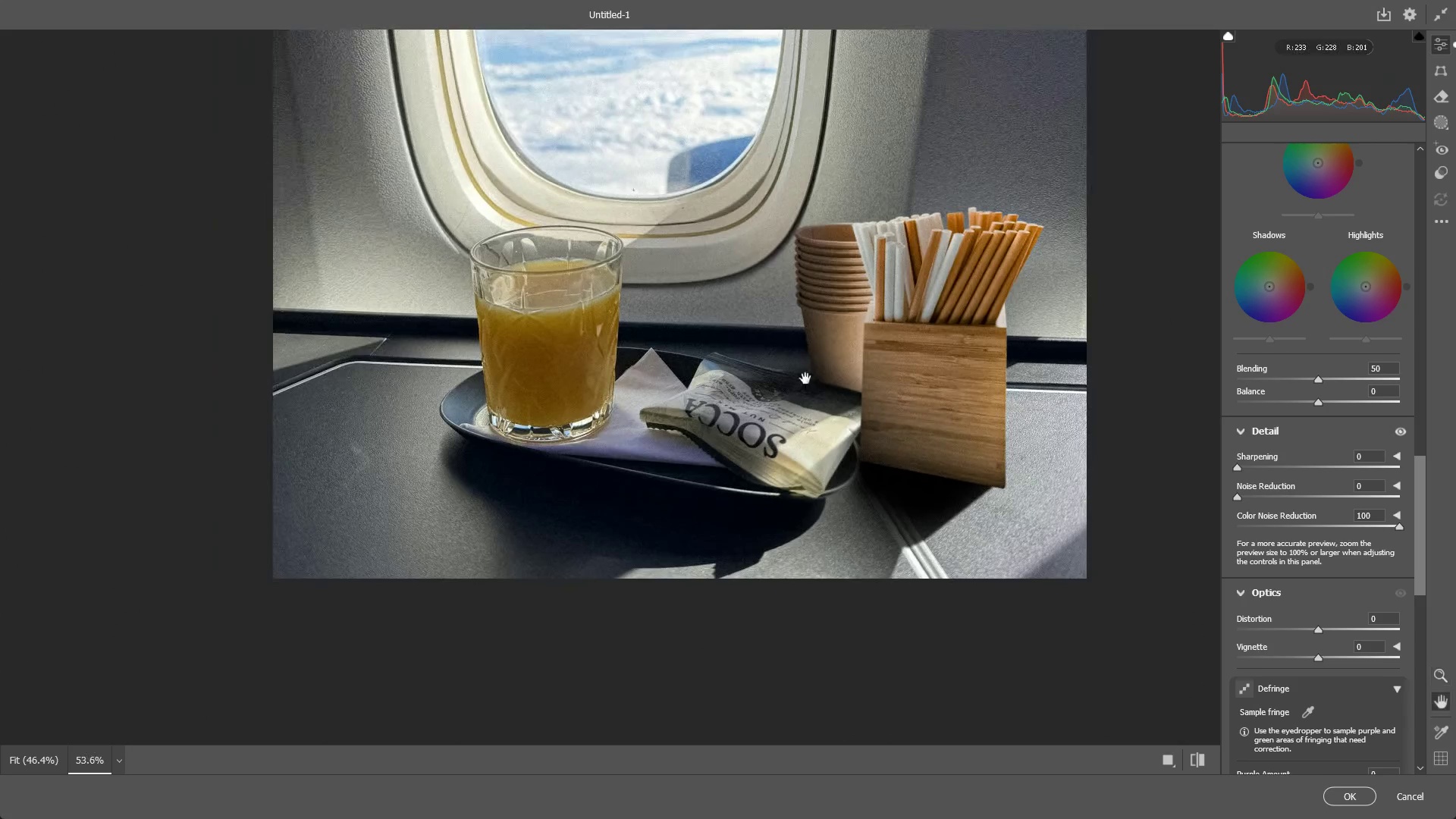 
hold_key(key=Space, duration=0.91)
 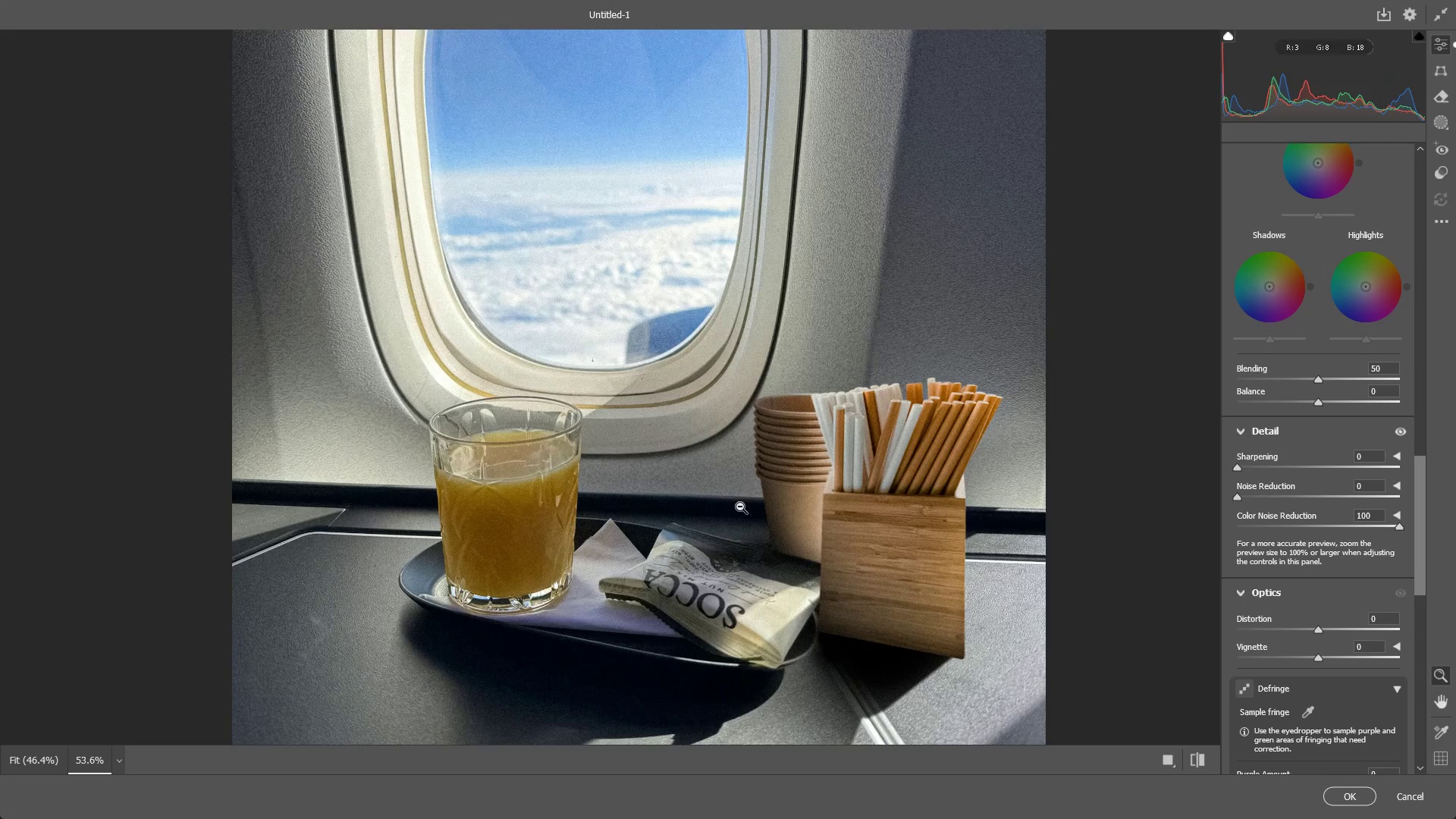 
left_click_drag(start_coordinate=[775, 324], to_coordinate=[734, 494])
 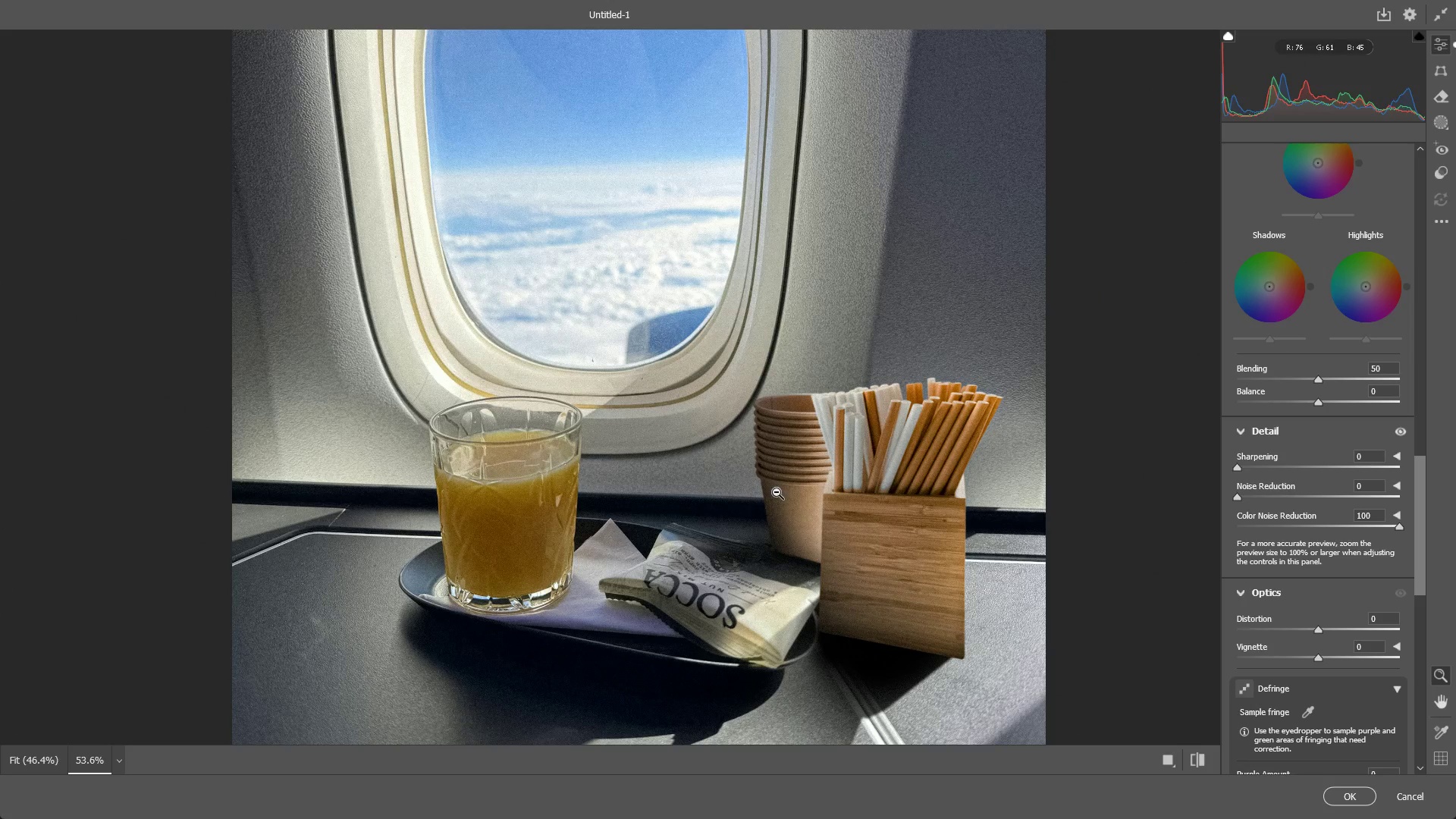 
wait(8.88)
 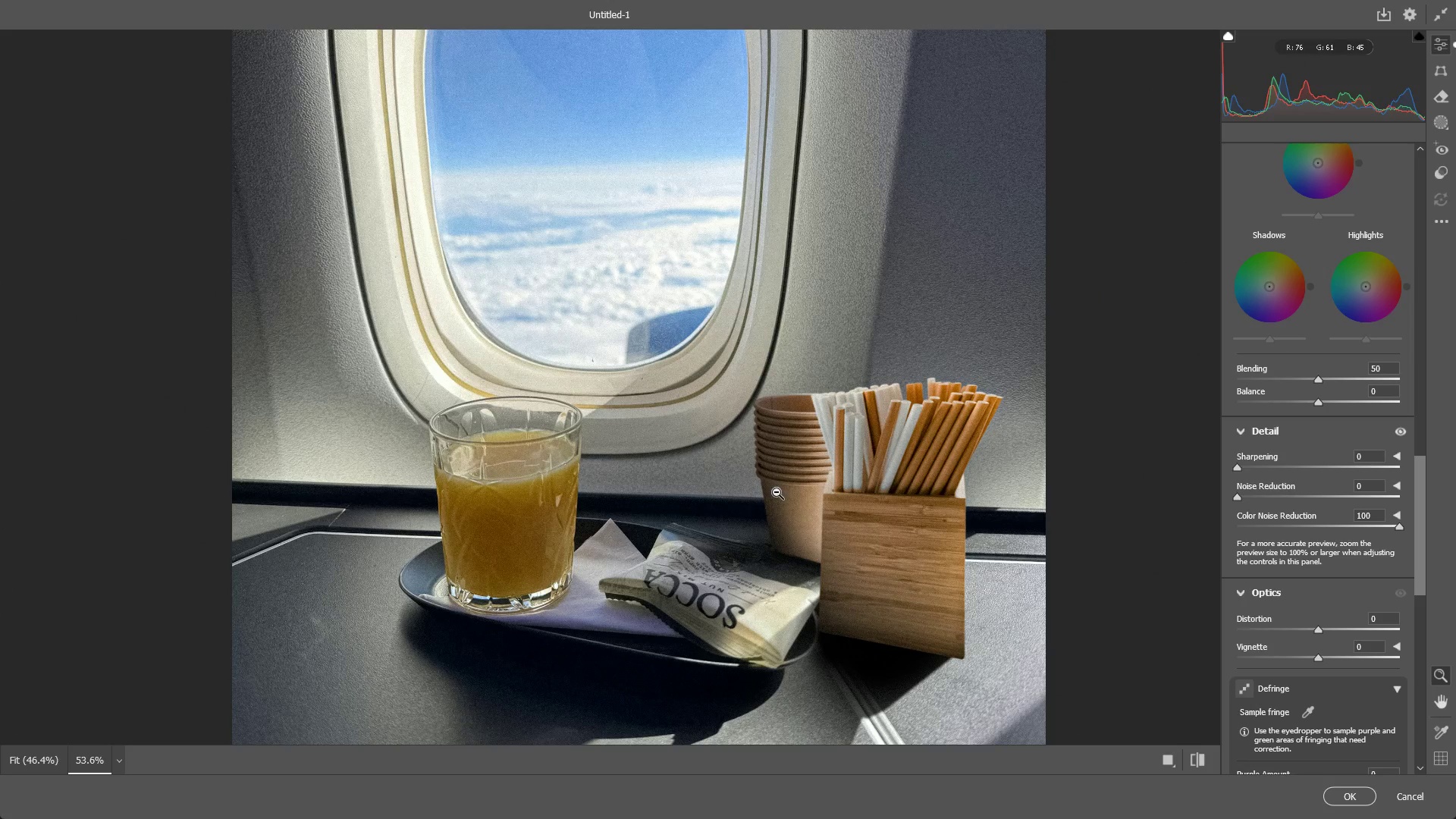 
left_click_drag(start_coordinate=[692, 408], to_coordinate=[679, 417])
 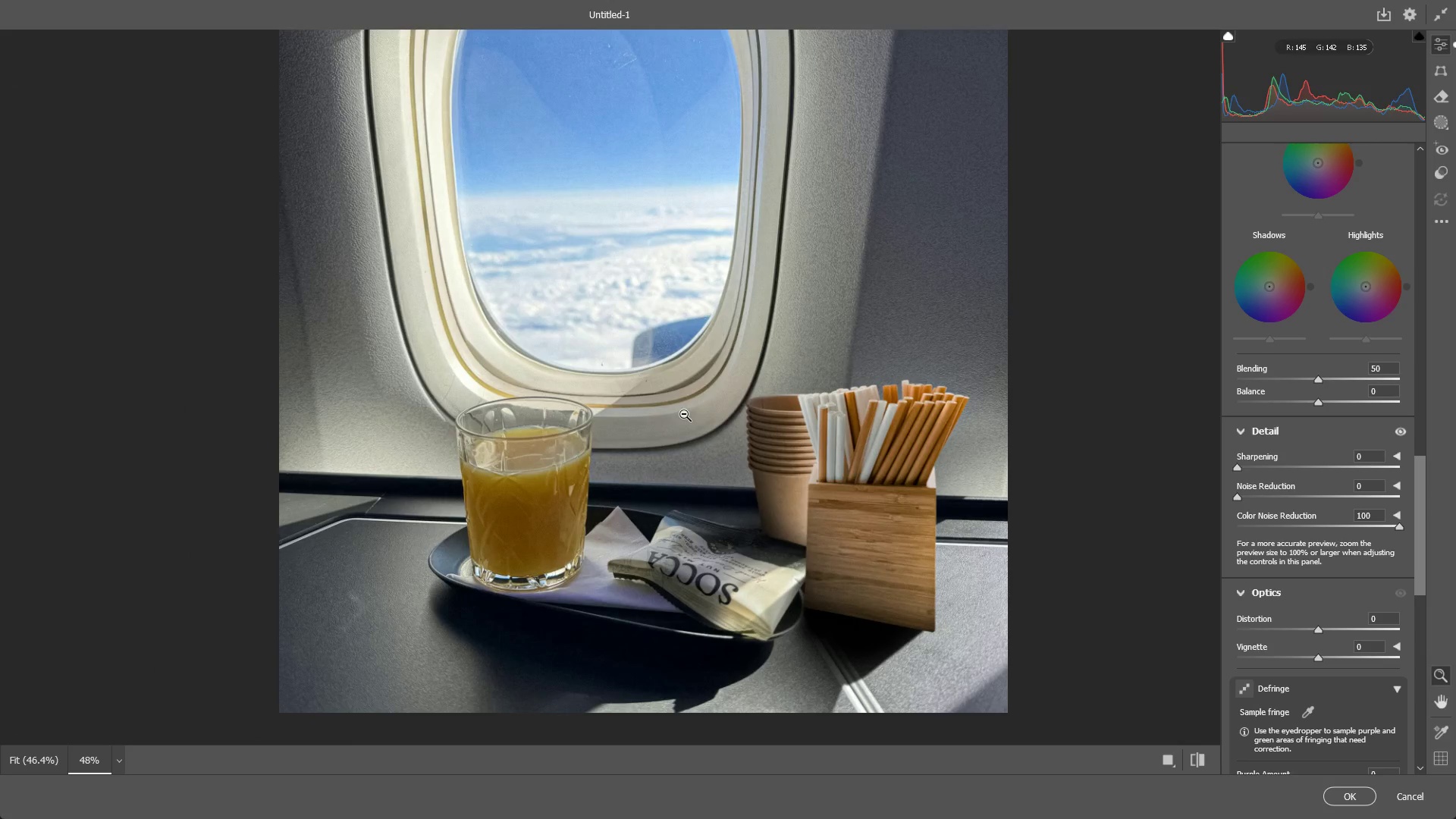 
hold_key(key=Space, duration=0.77)
 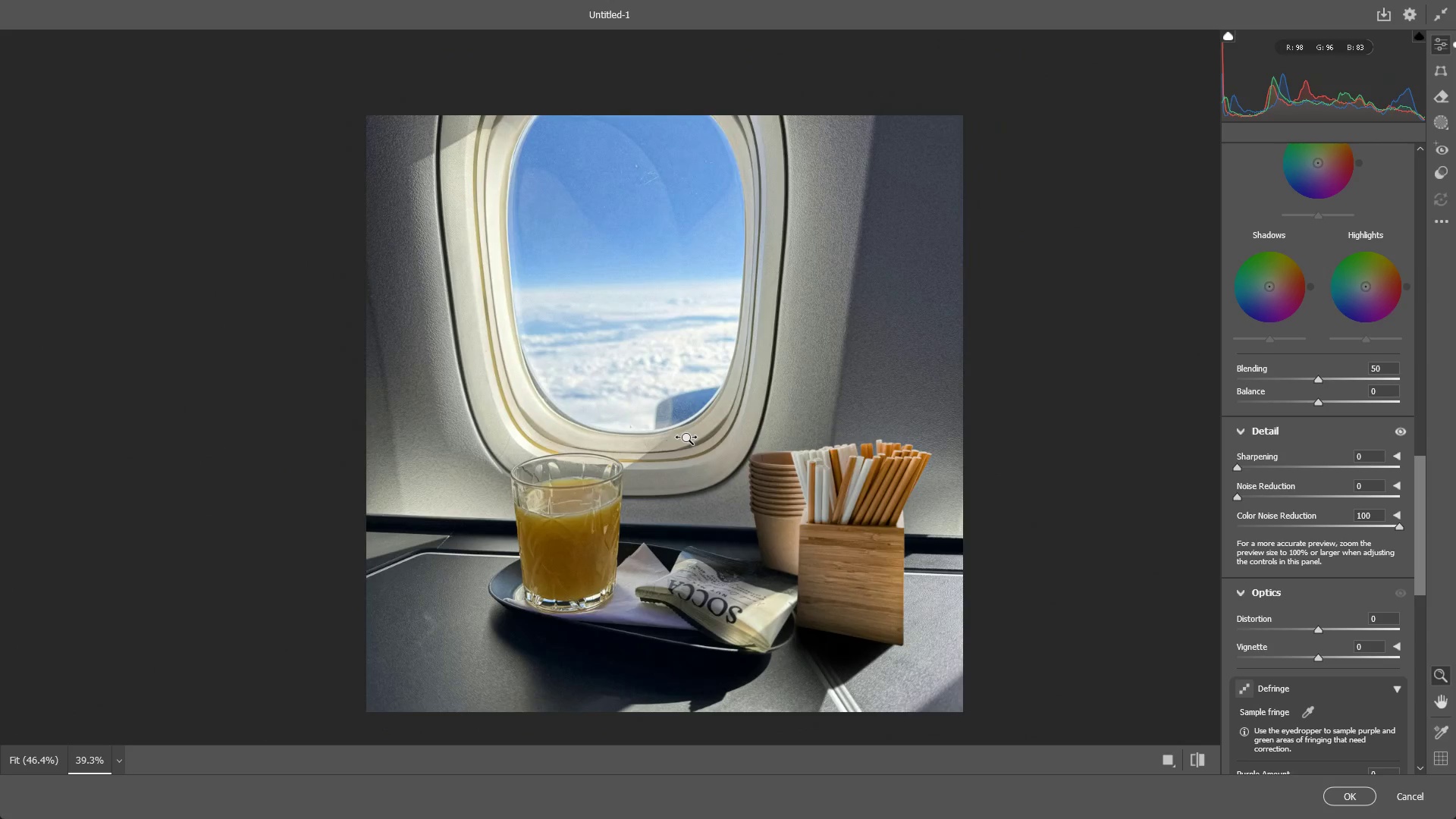 
left_click_drag(start_coordinate=[690, 384], to_coordinate=[701, 444])
 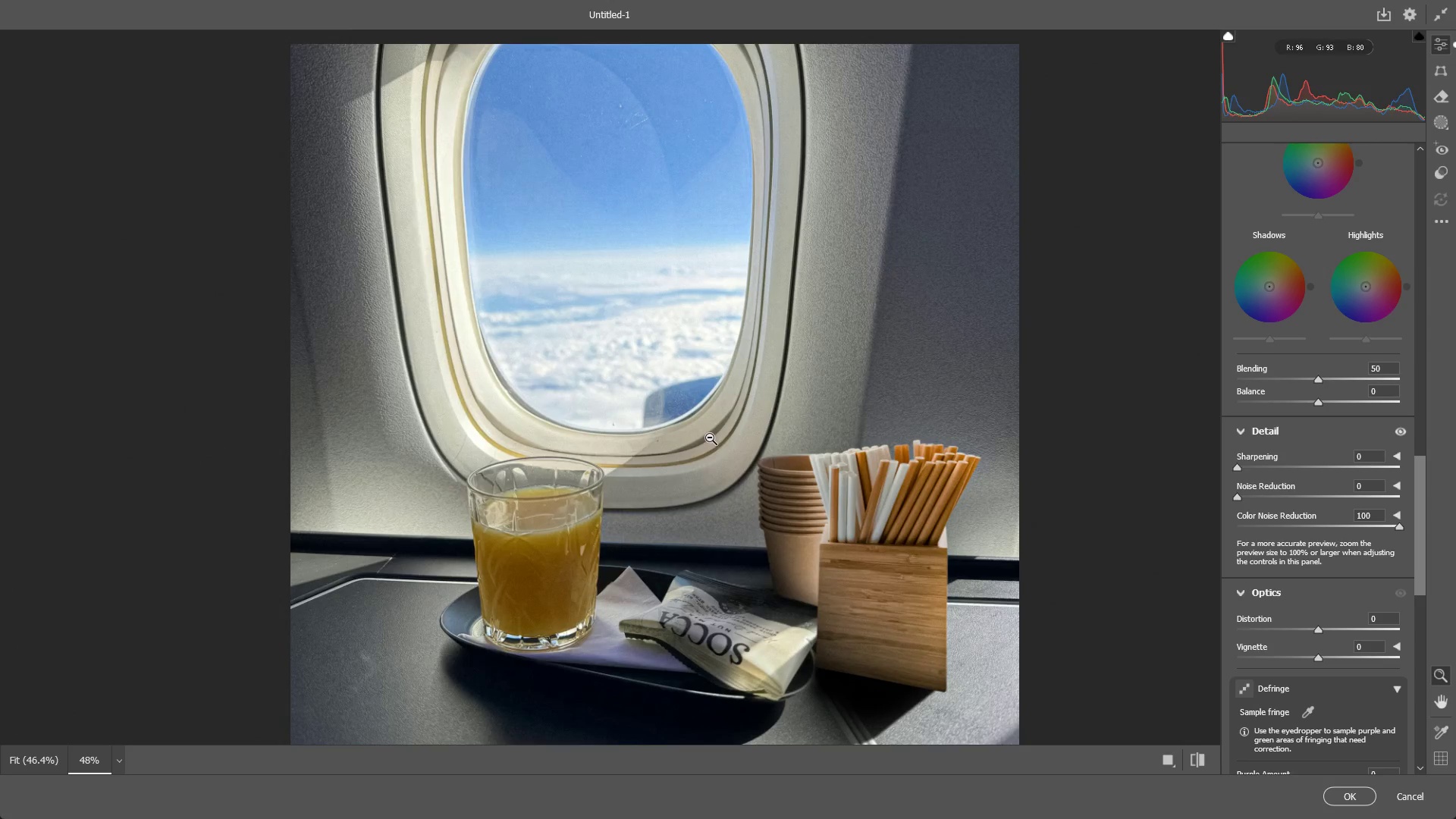 
left_click_drag(start_coordinate=[710, 437], to_coordinate=[687, 438])
 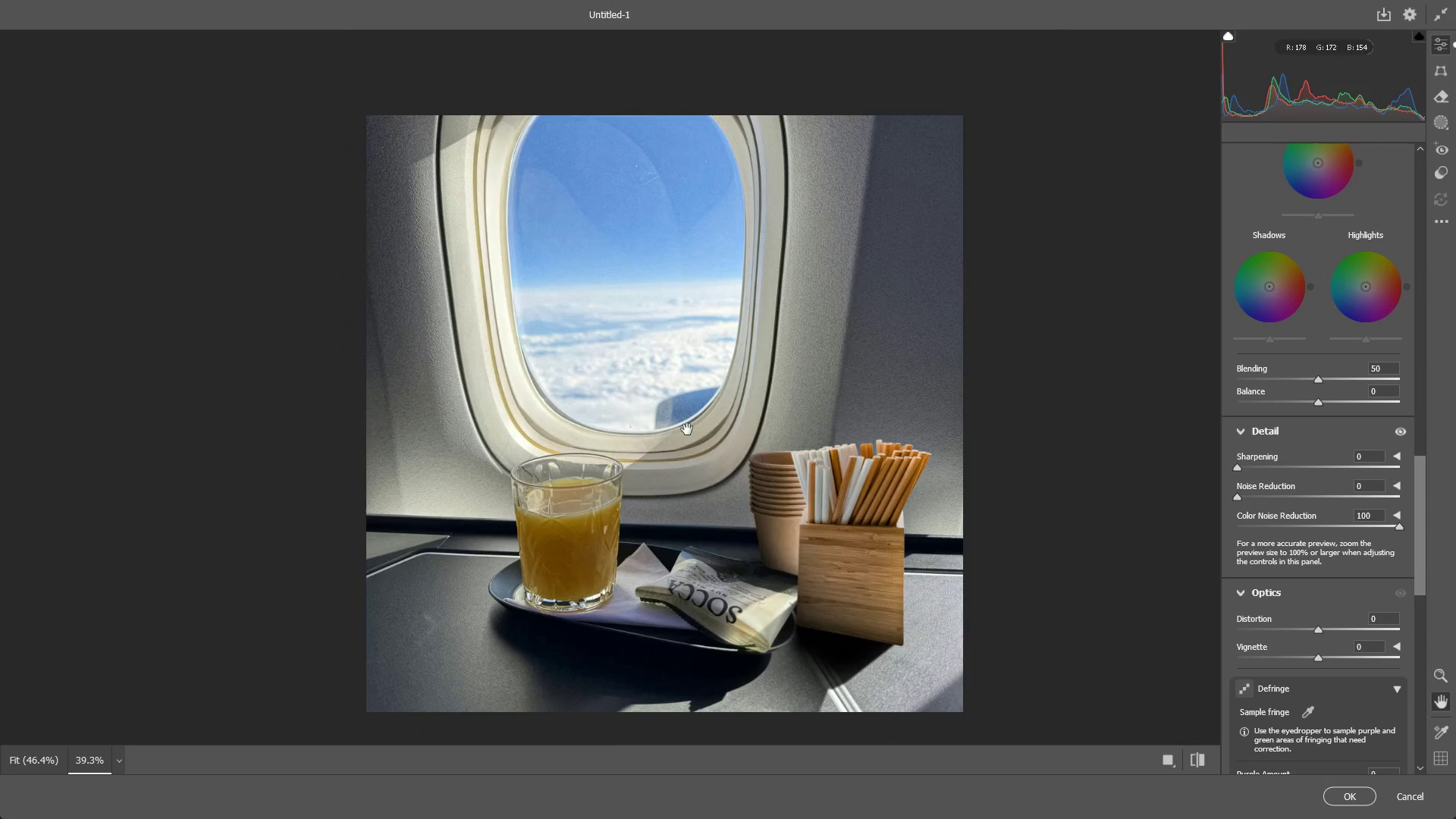 
hold_key(key=Space, duration=1.5)
 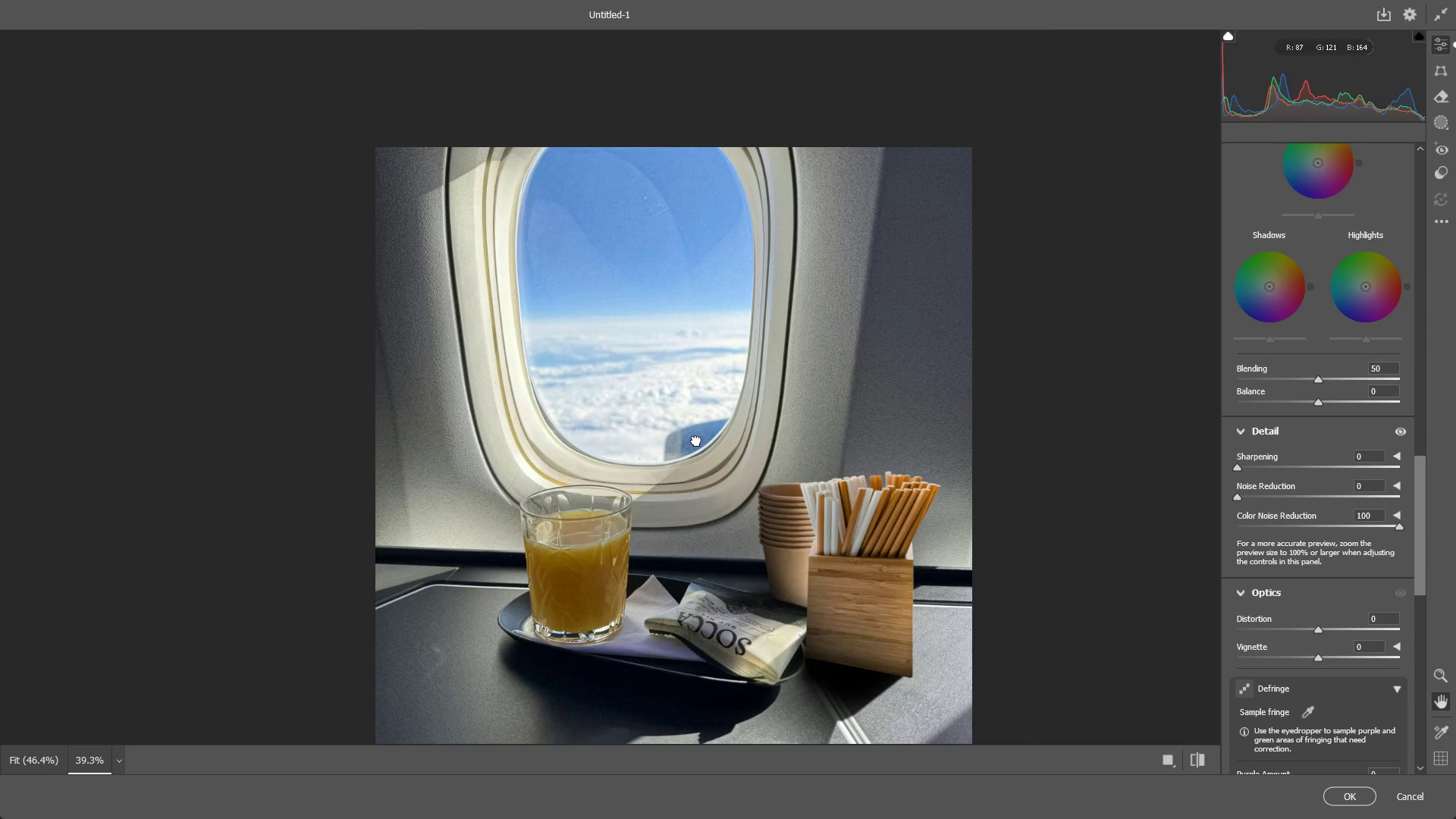 
left_click_drag(start_coordinate=[687, 409], to_coordinate=[690, 435])
 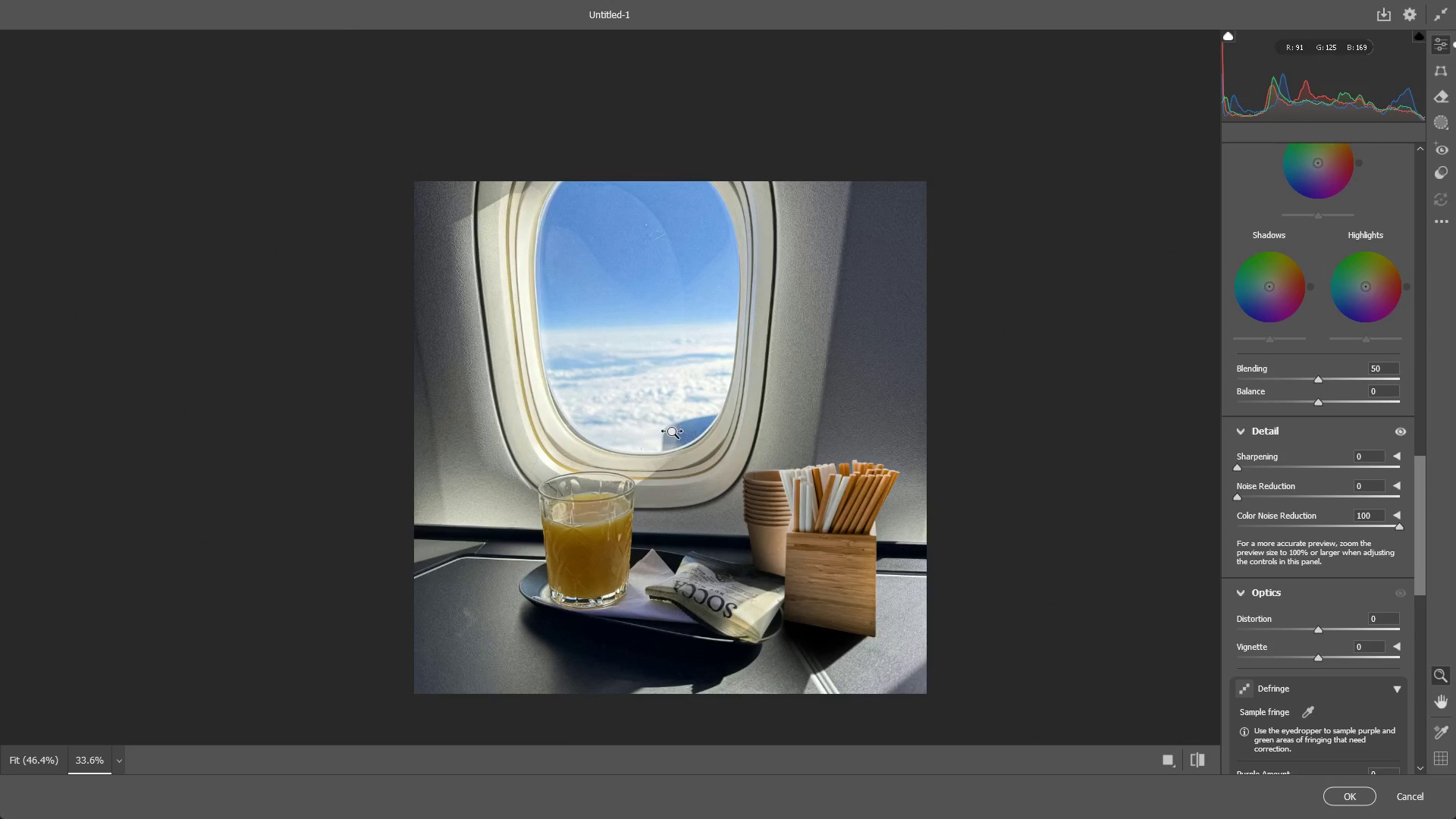 
hold_key(key=Space, duration=0.52)
 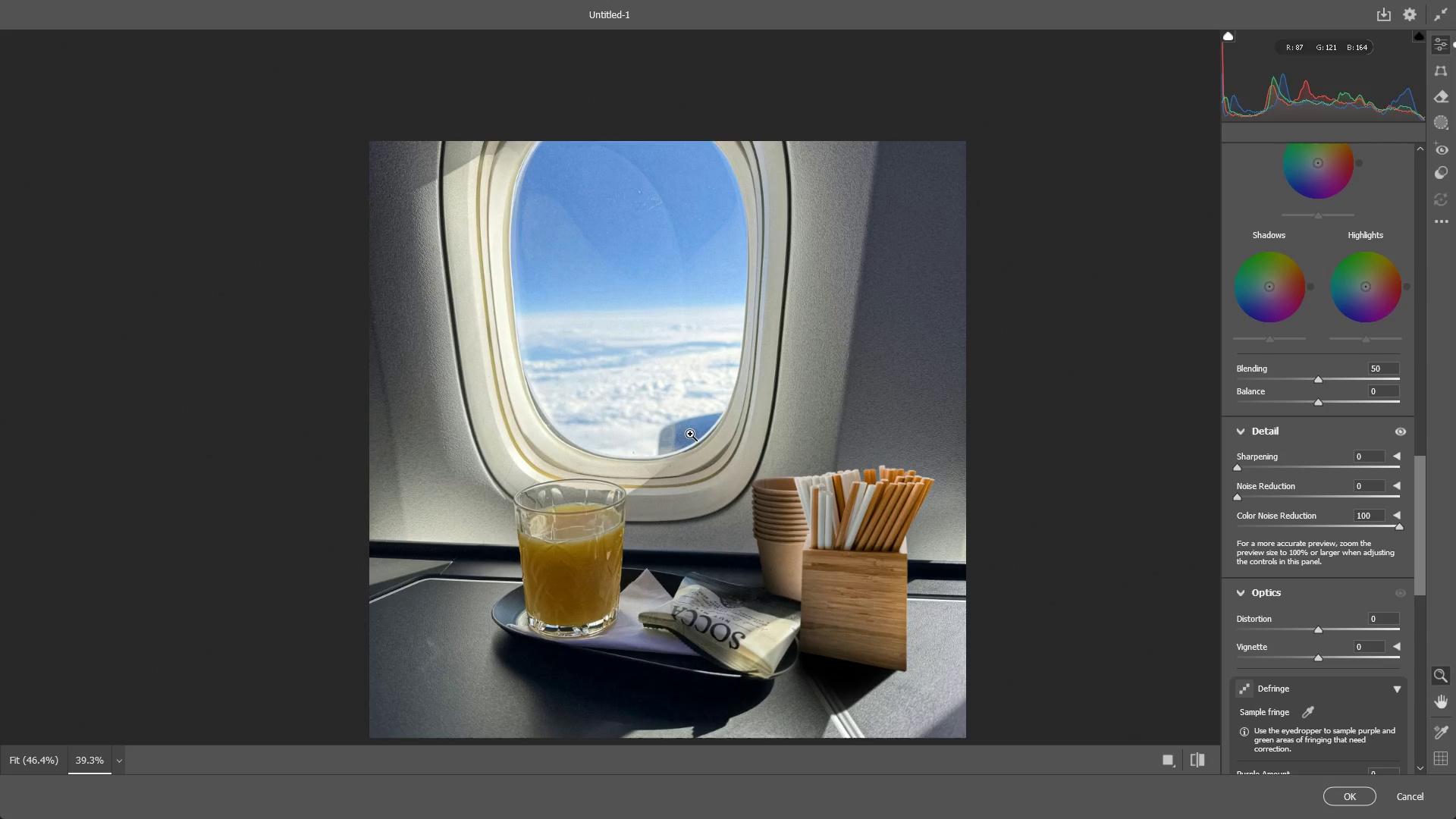 
left_click_drag(start_coordinate=[691, 433], to_coordinate=[673, 432])
 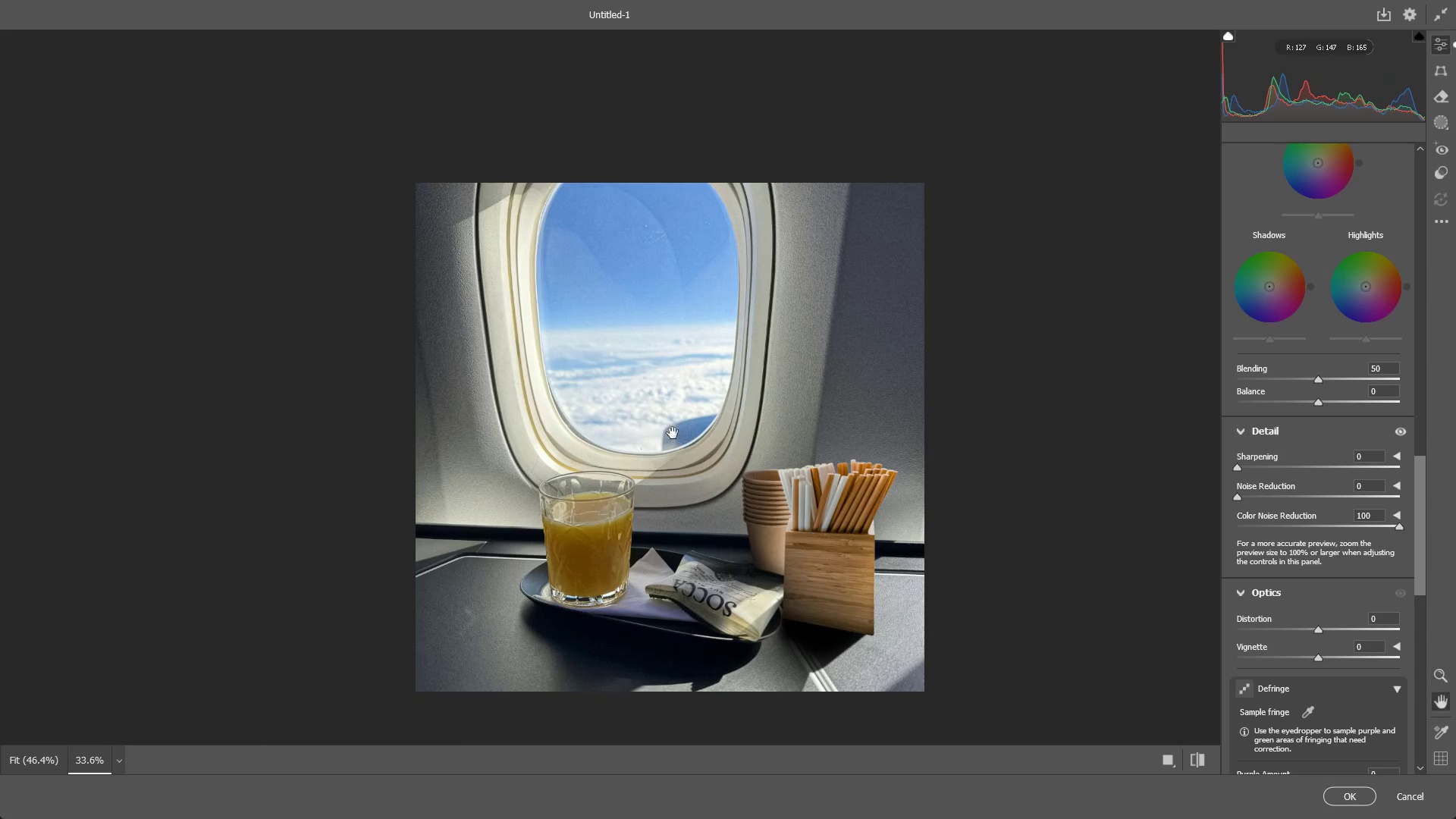 
hold_key(key=Space, duration=0.66)
 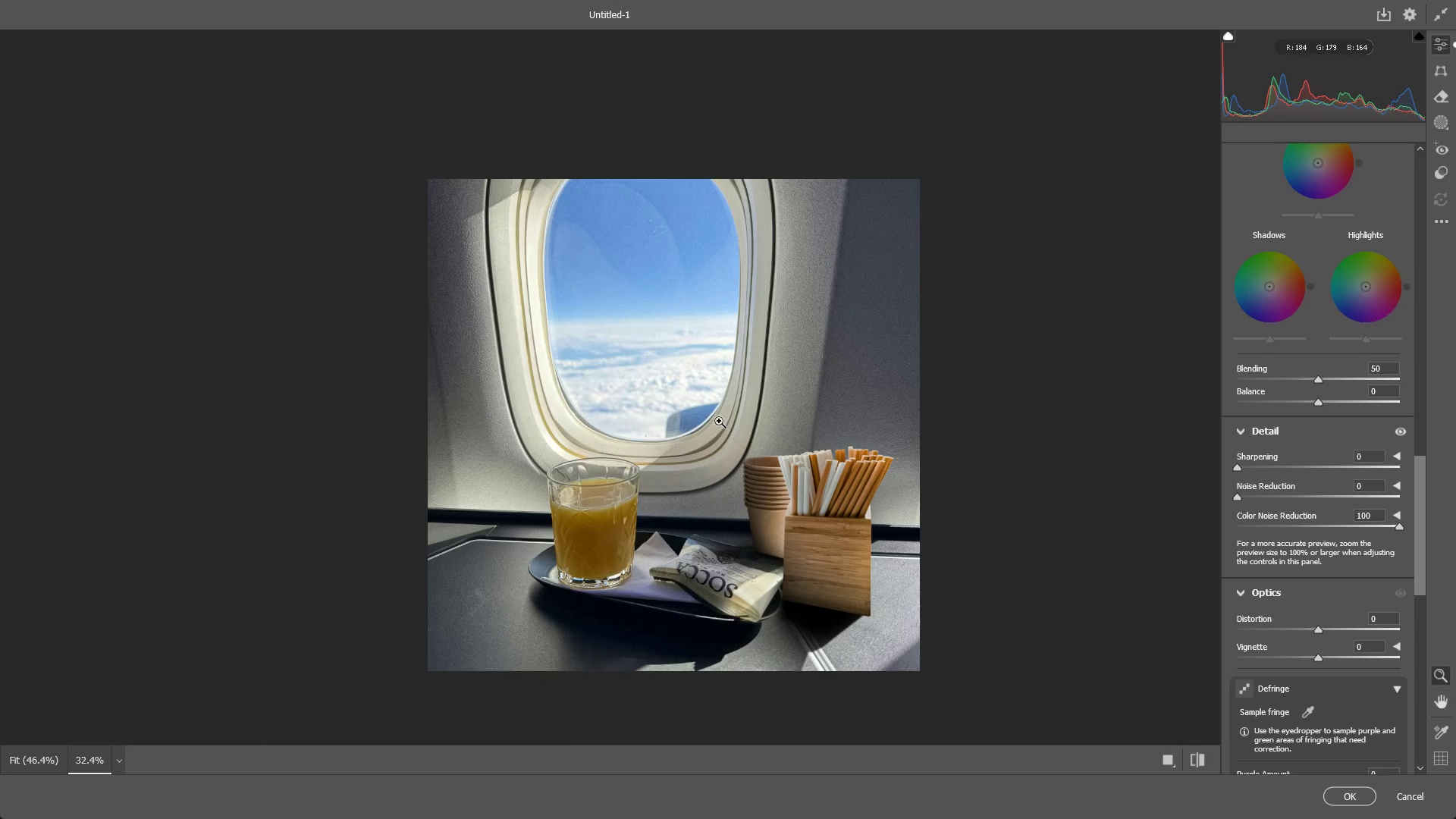 
left_click_drag(start_coordinate=[689, 442], to_coordinate=[691, 430])
 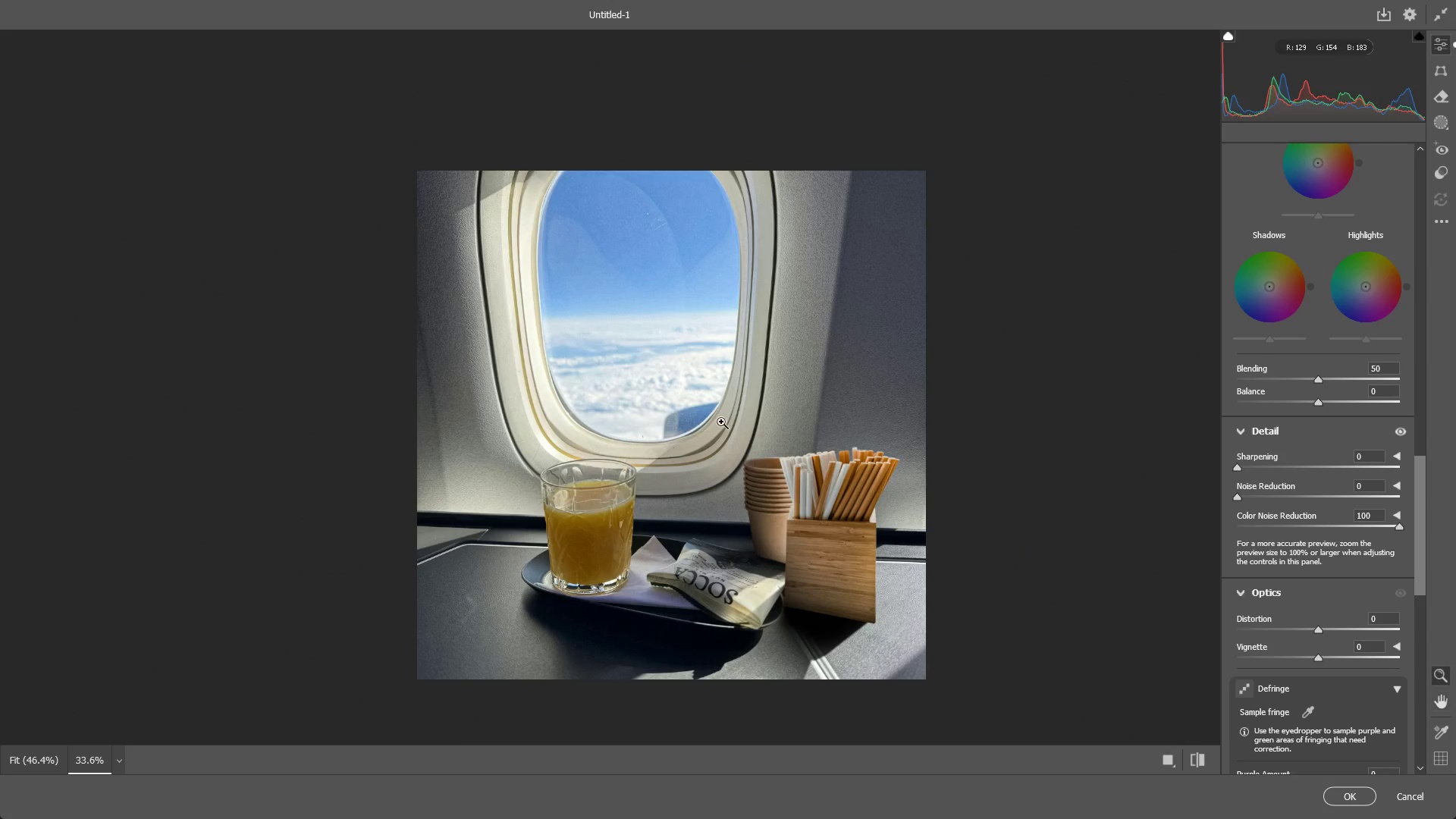 
left_click_drag(start_coordinate=[723, 420], to_coordinate=[719, 421])
 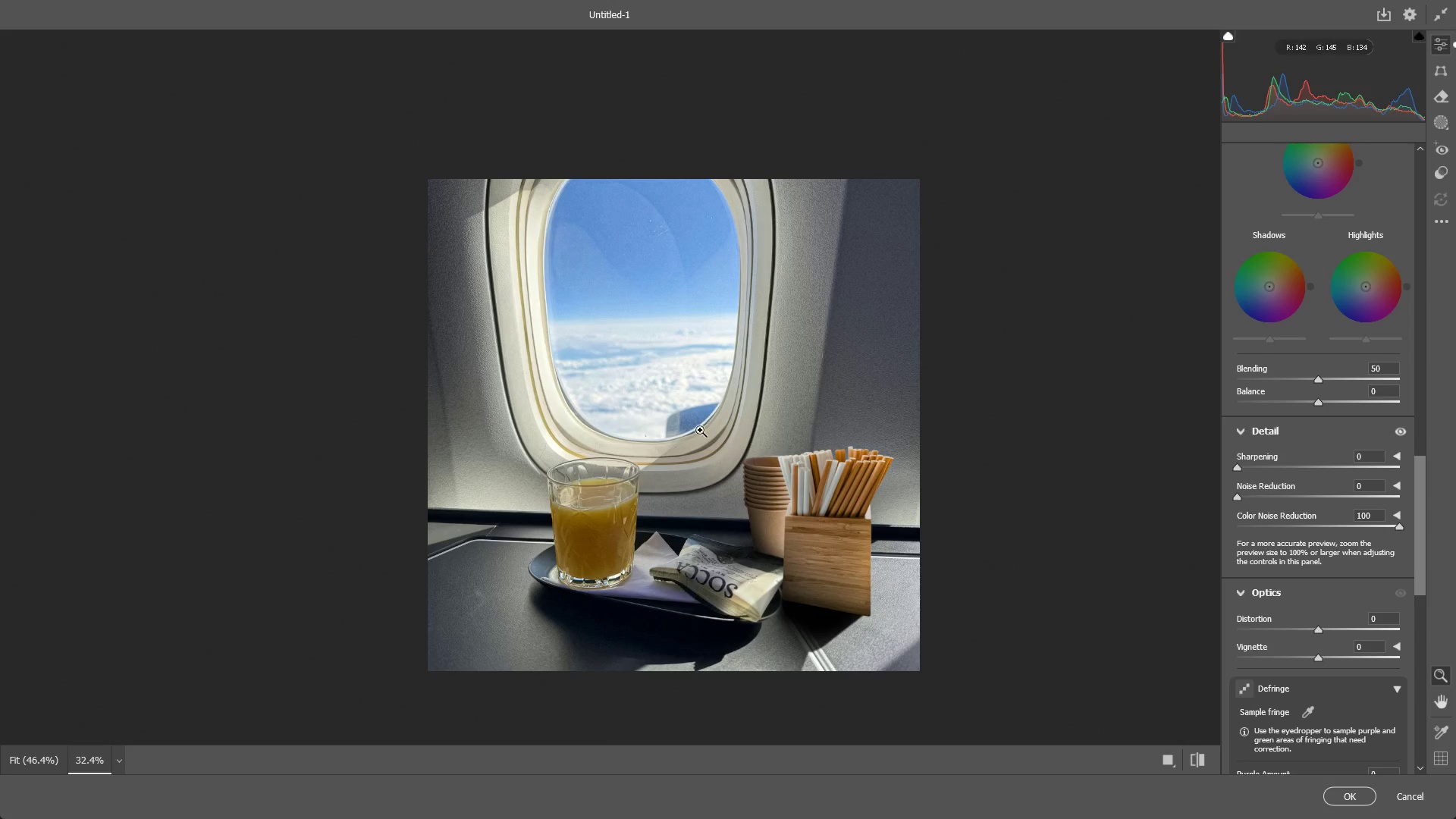 
left_click_drag(start_coordinate=[695, 432], to_coordinate=[709, 435])
 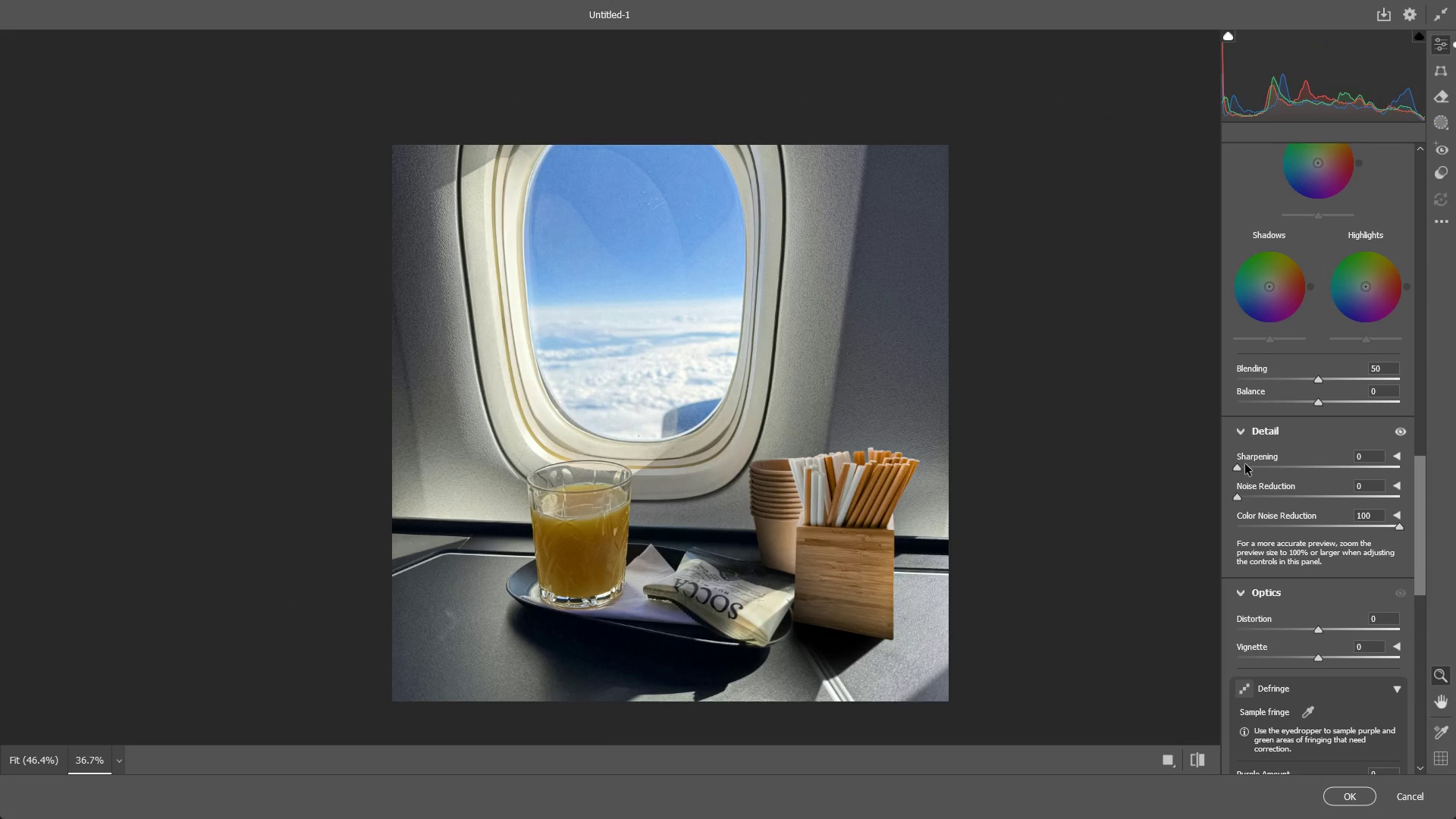 
scroll: coordinate [1275, 433], scroll_direction: up, amount: 3.0
 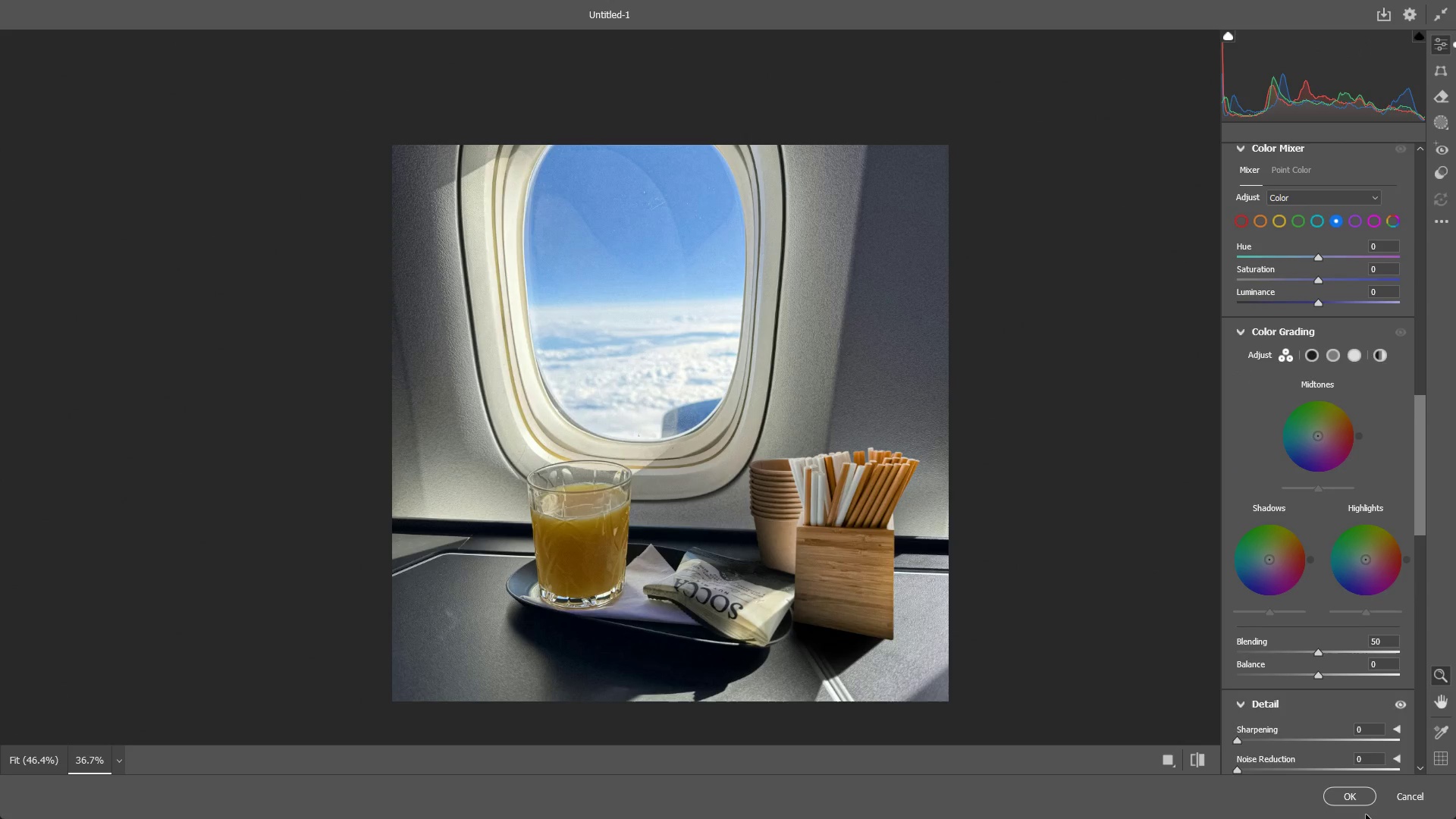 
left_click([1354, 799])
 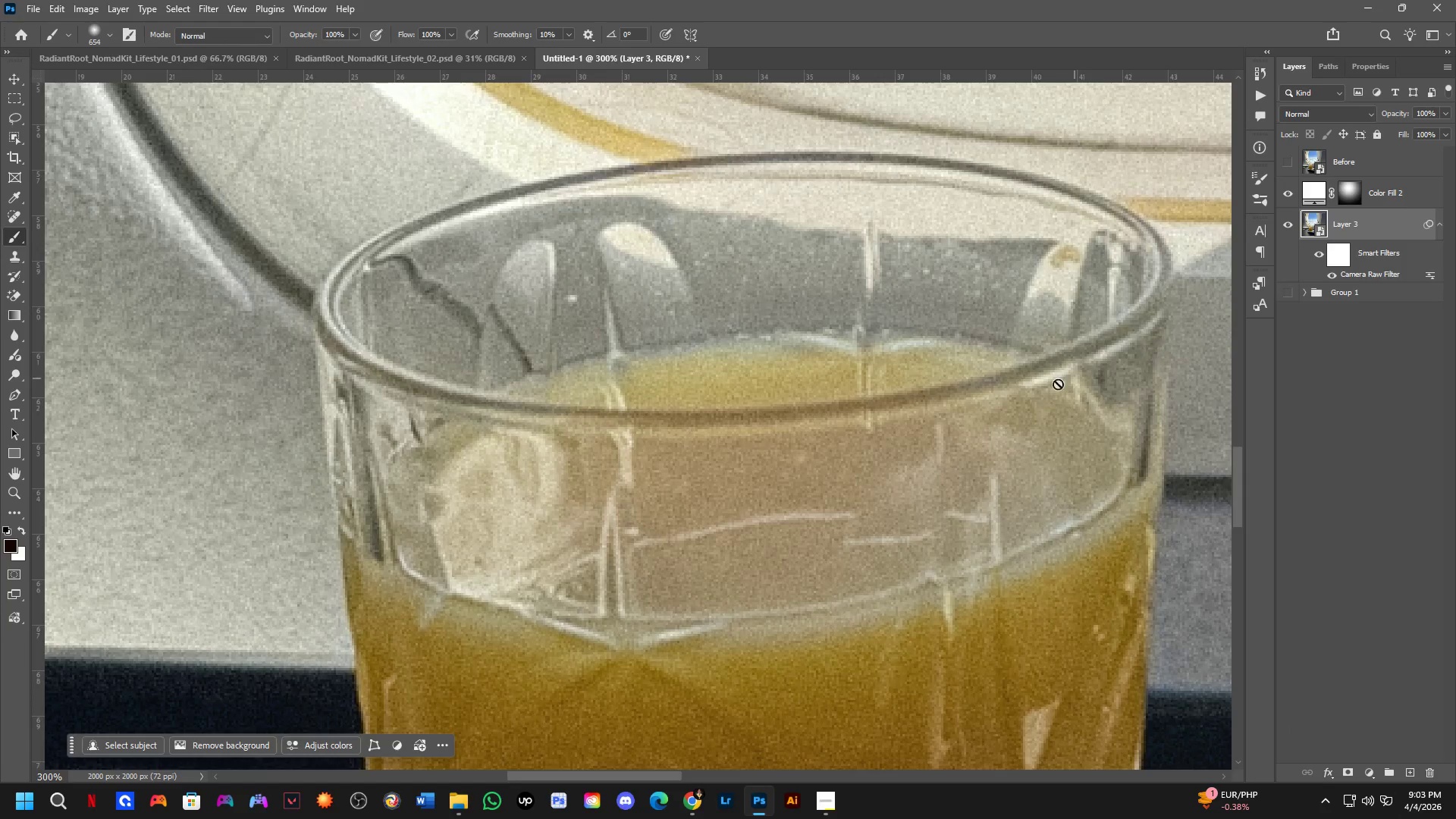 
key(Shift+ShiftLeft)
 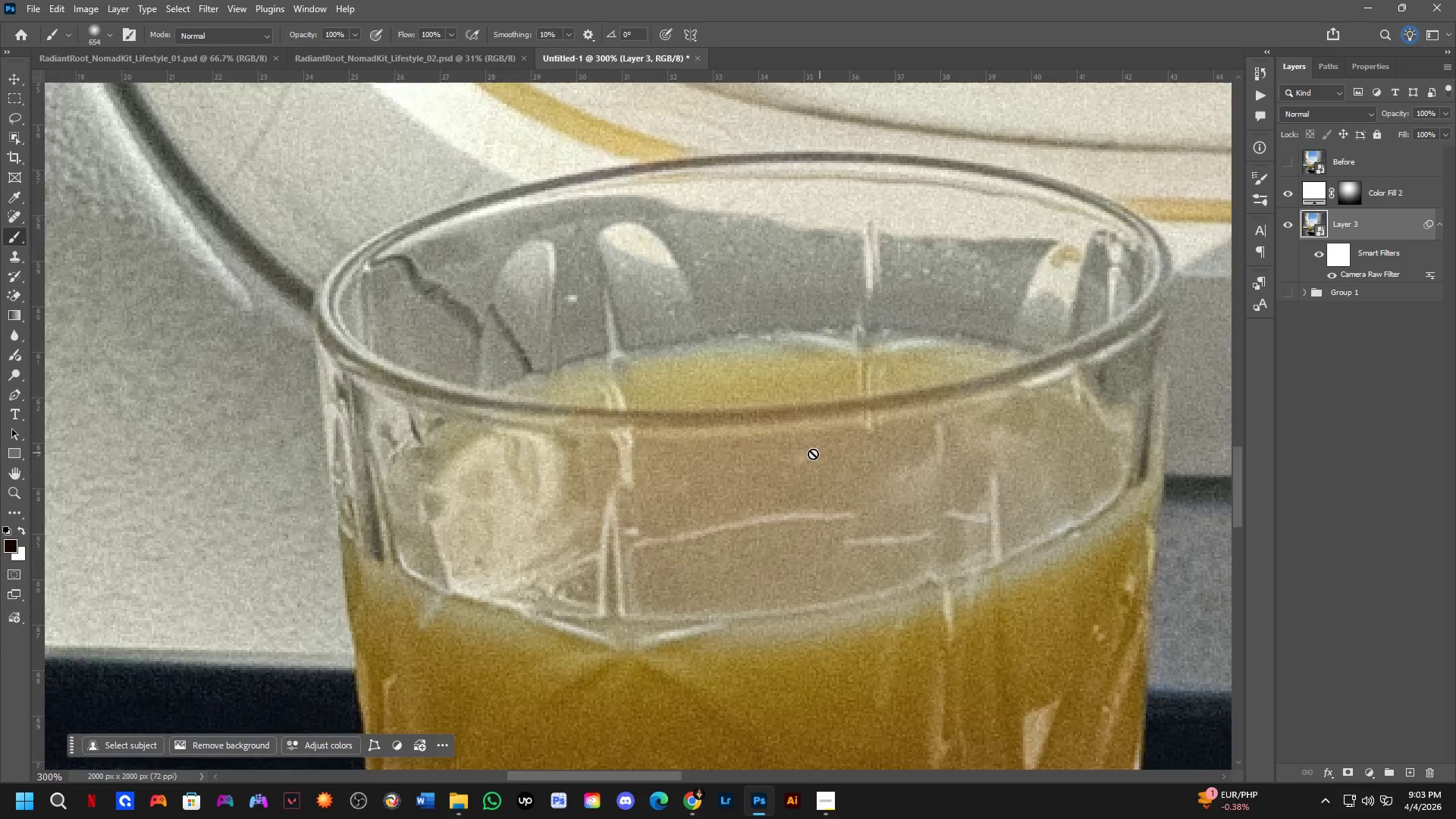 
scroll: coordinate [795, 453], scroll_direction: down, amount: 5.0
 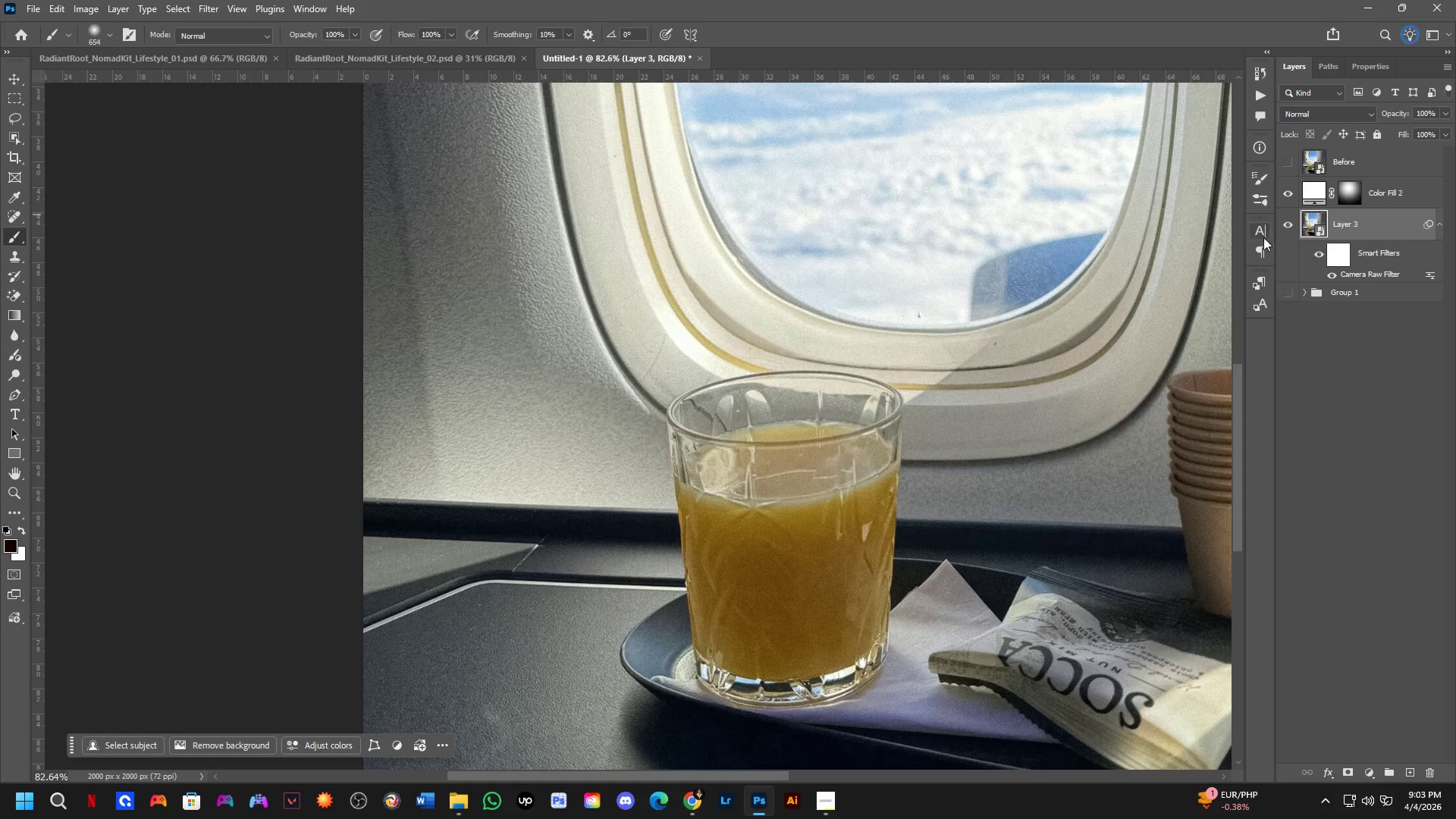 
hold_key(key=Space, duration=0.64)
 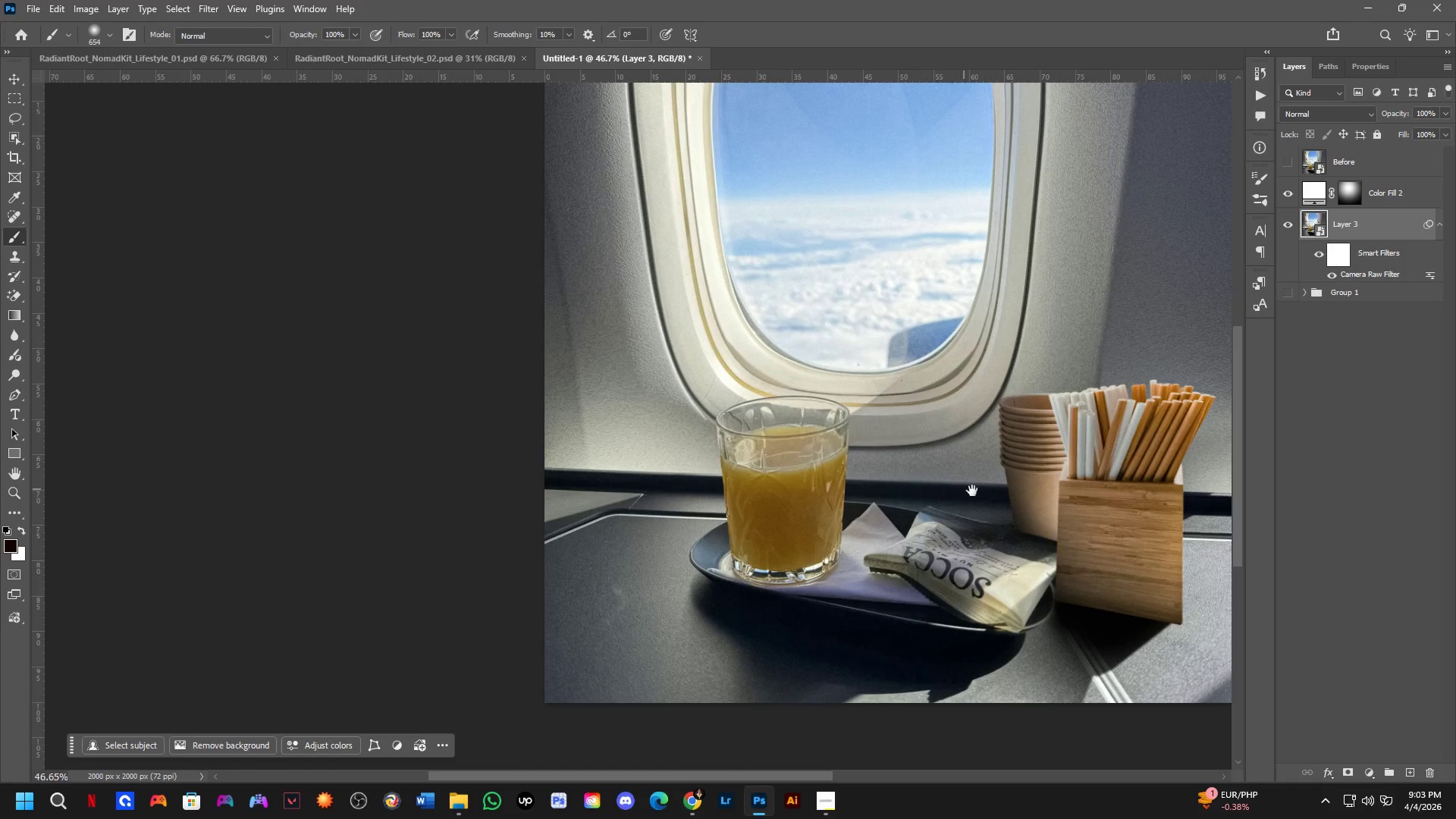 
left_click_drag(start_coordinate=[886, 461], to_coordinate=[821, 436])
 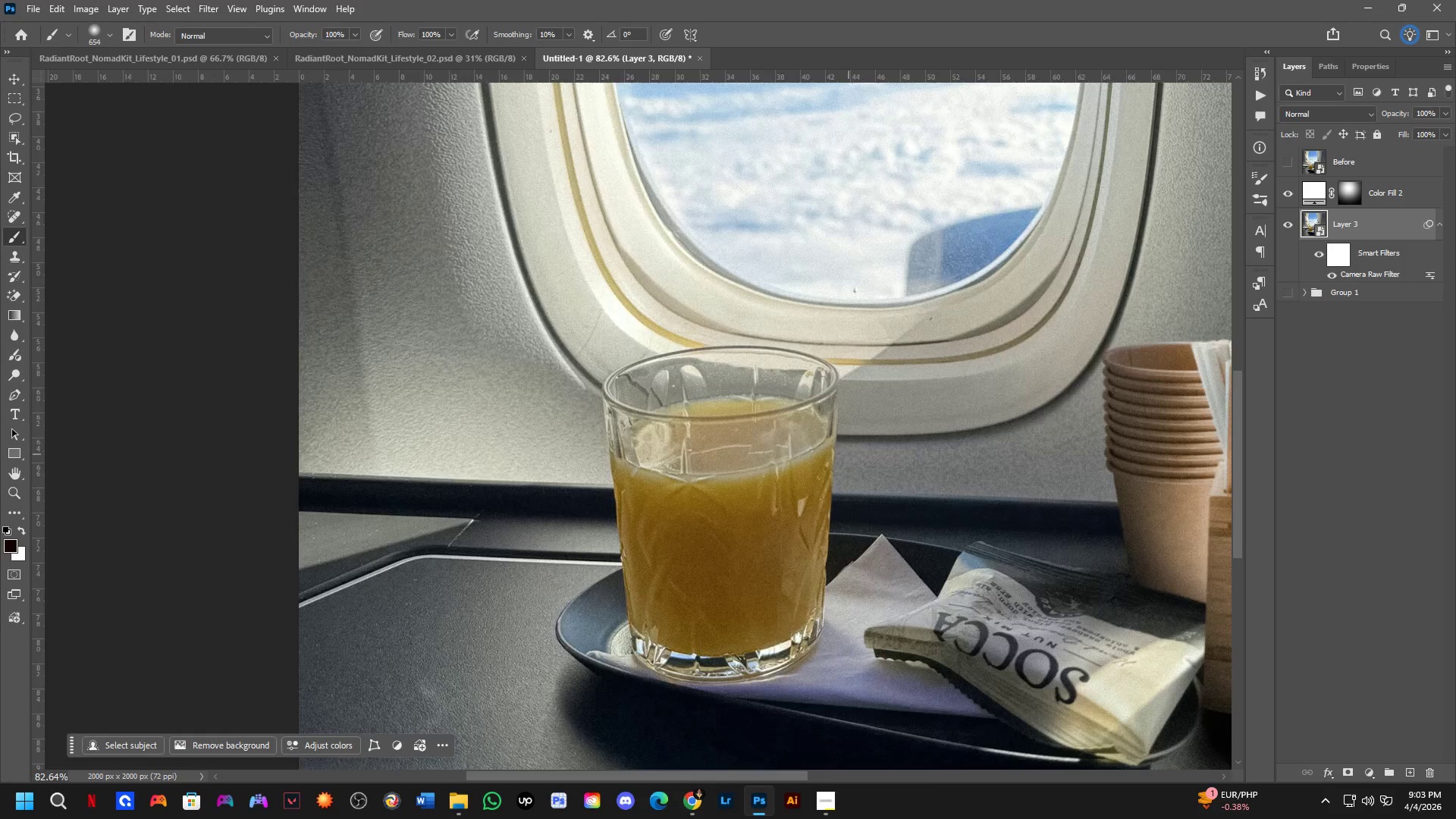 
hold_key(key=Space, duration=0.62)
 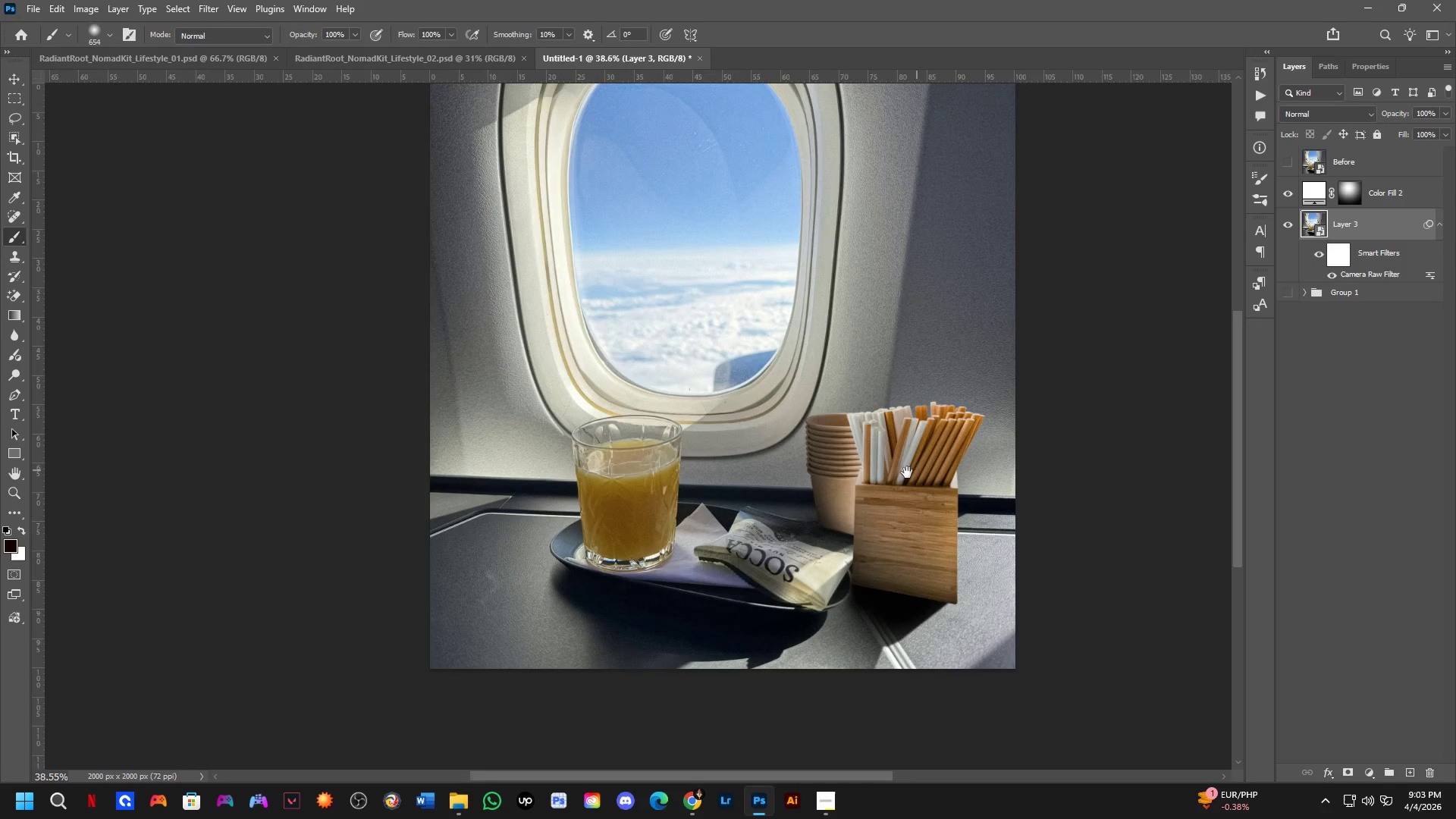 
left_click_drag(start_coordinate=[984, 491], to_coordinate=[815, 491])
 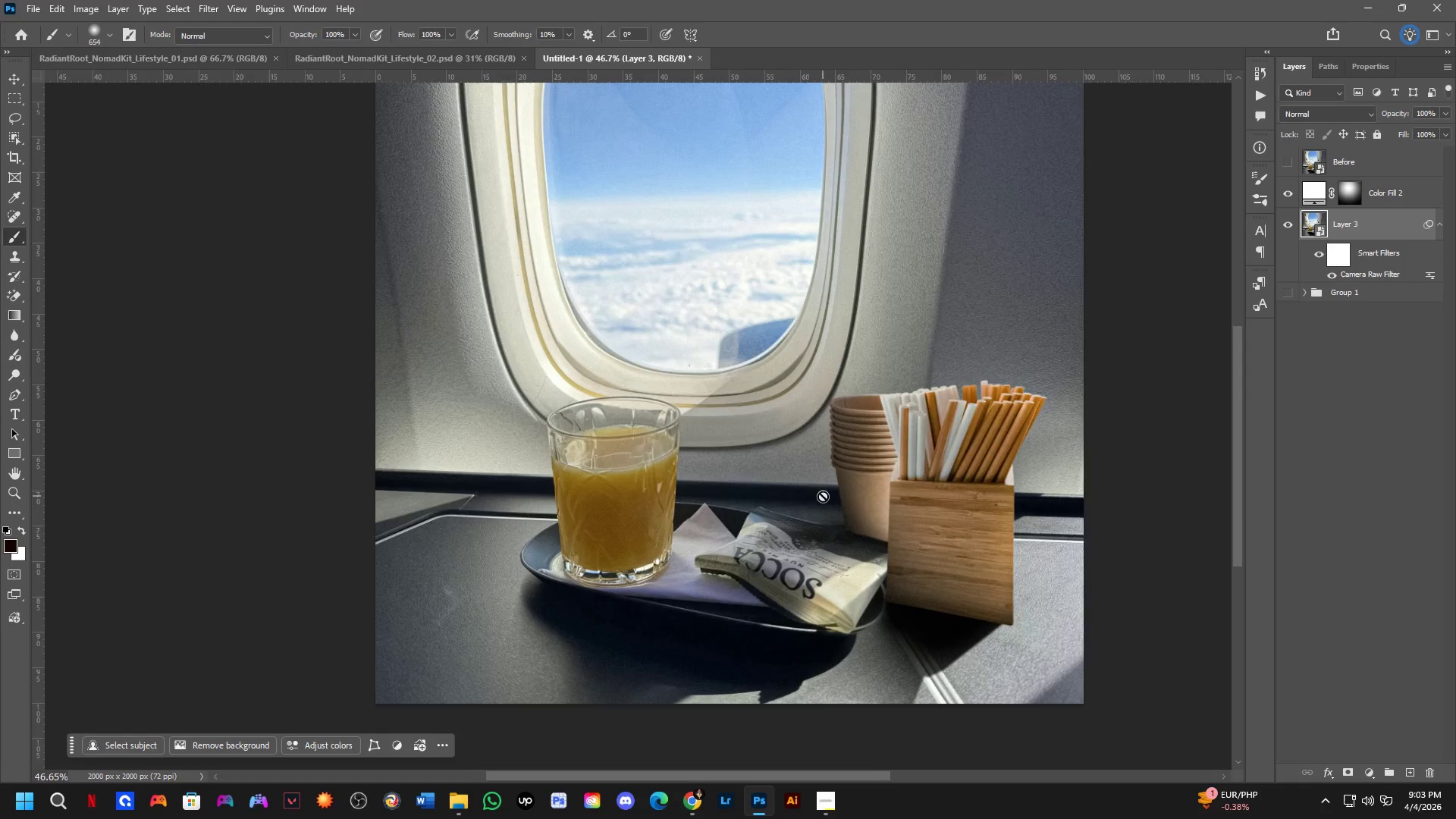 
scroll: coordinate [877, 468], scroll_direction: down, amount: 6.0
 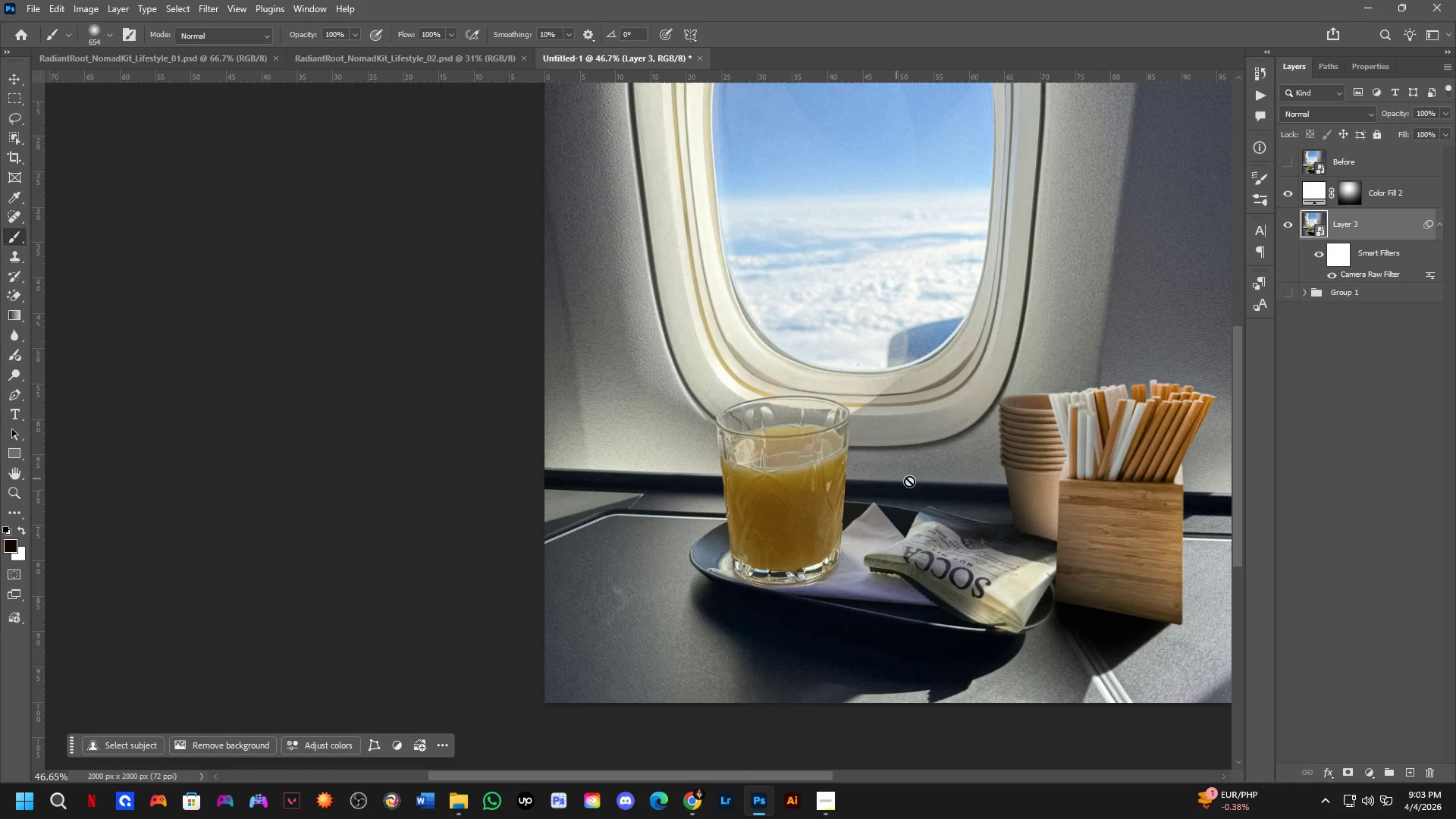 
hold_key(key=Space, duration=0.5)
 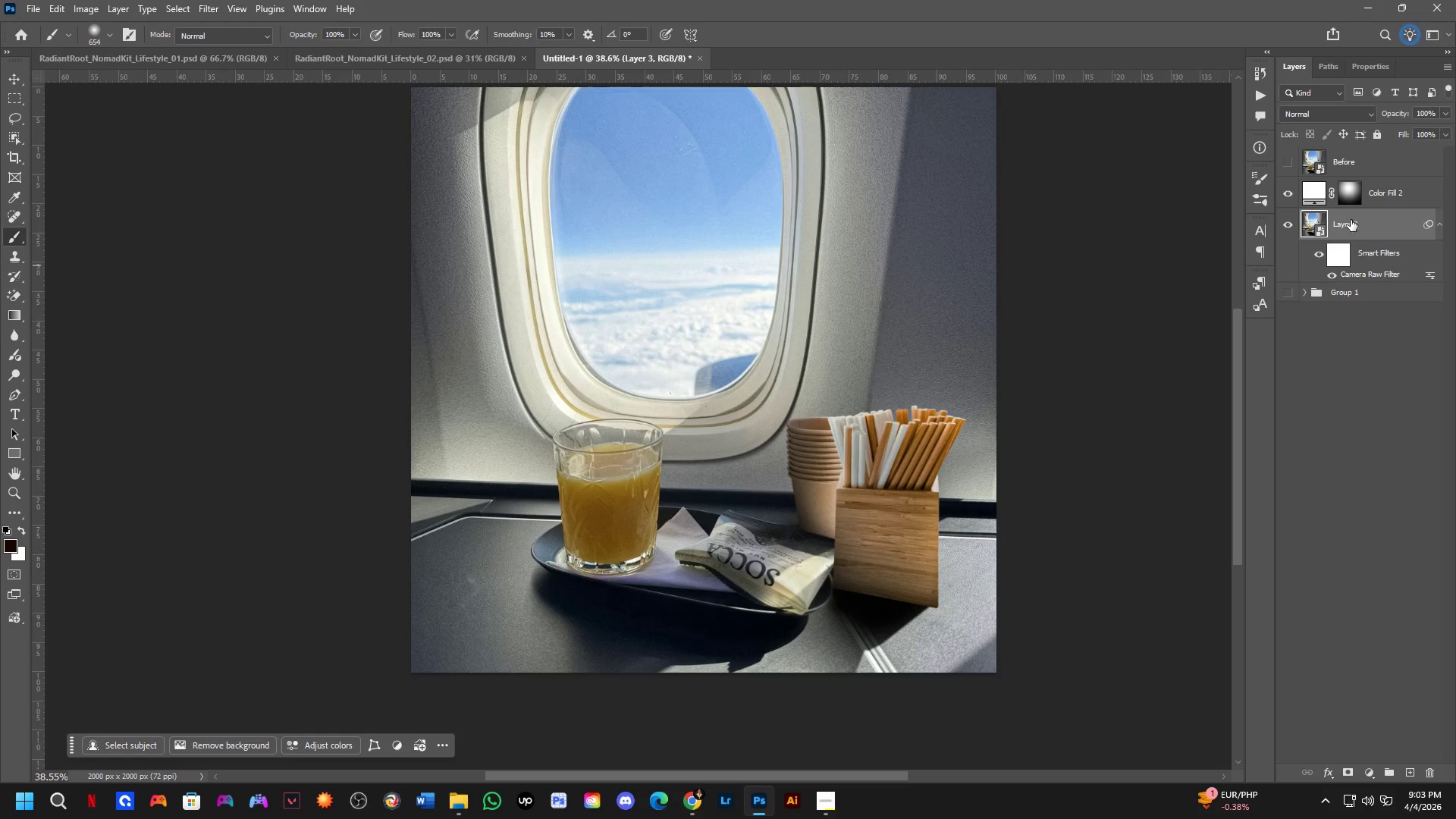 
left_click_drag(start_coordinate=[945, 469], to_coordinate=[902, 473])
 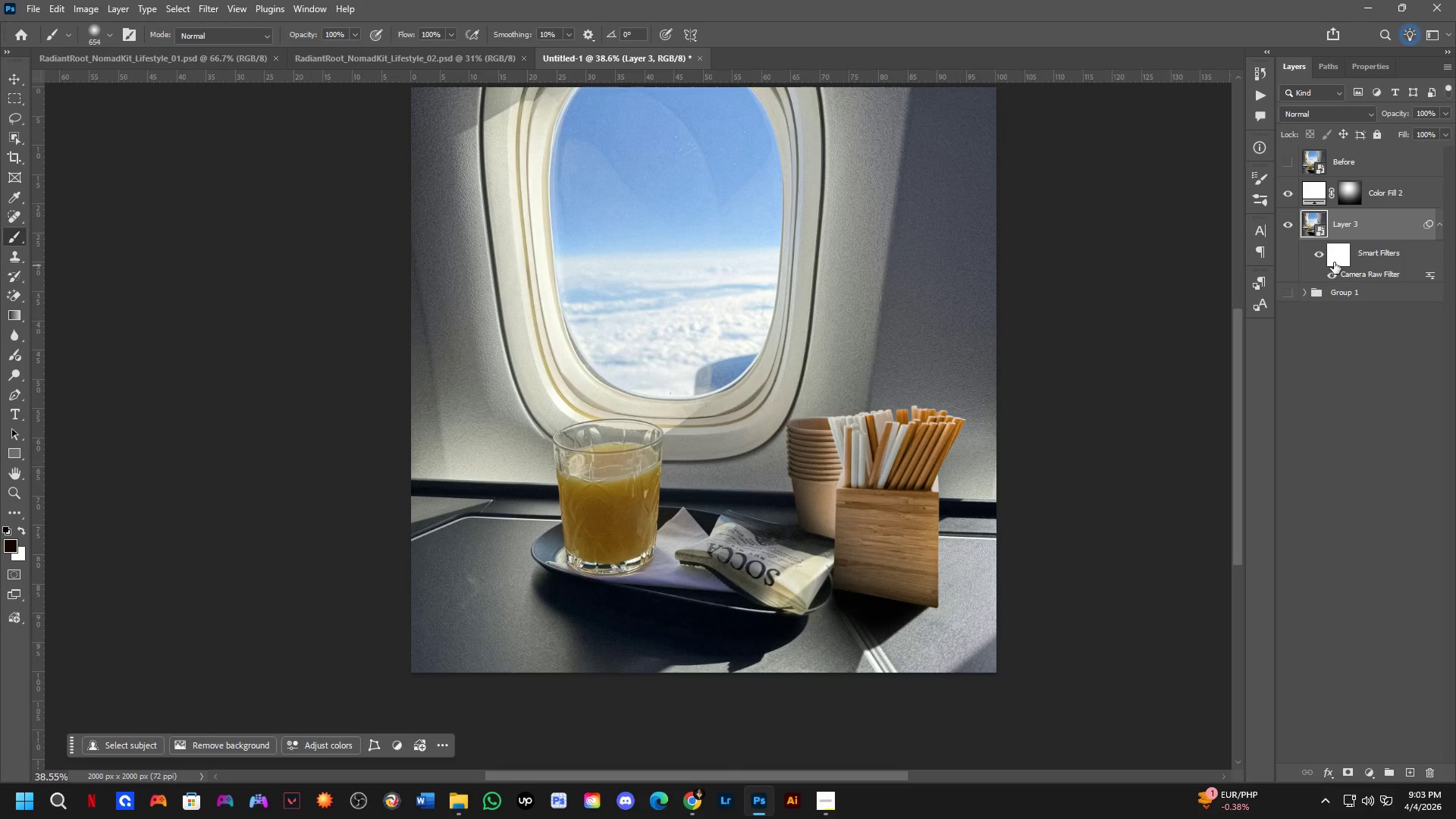 
scroll: coordinate [823, 496], scroll_direction: down, amount: 2.0
 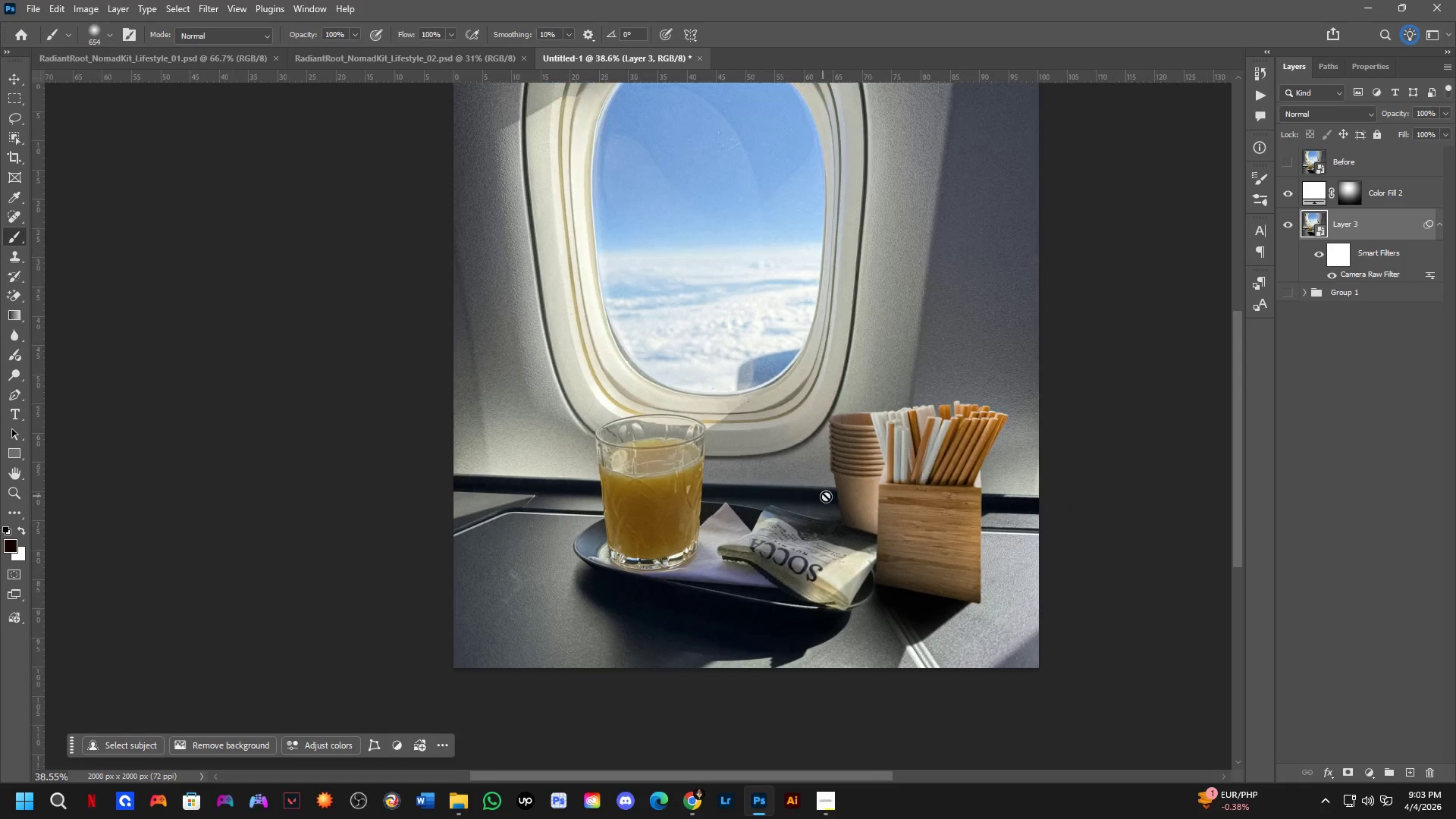 
key(Control+Shift+A)
 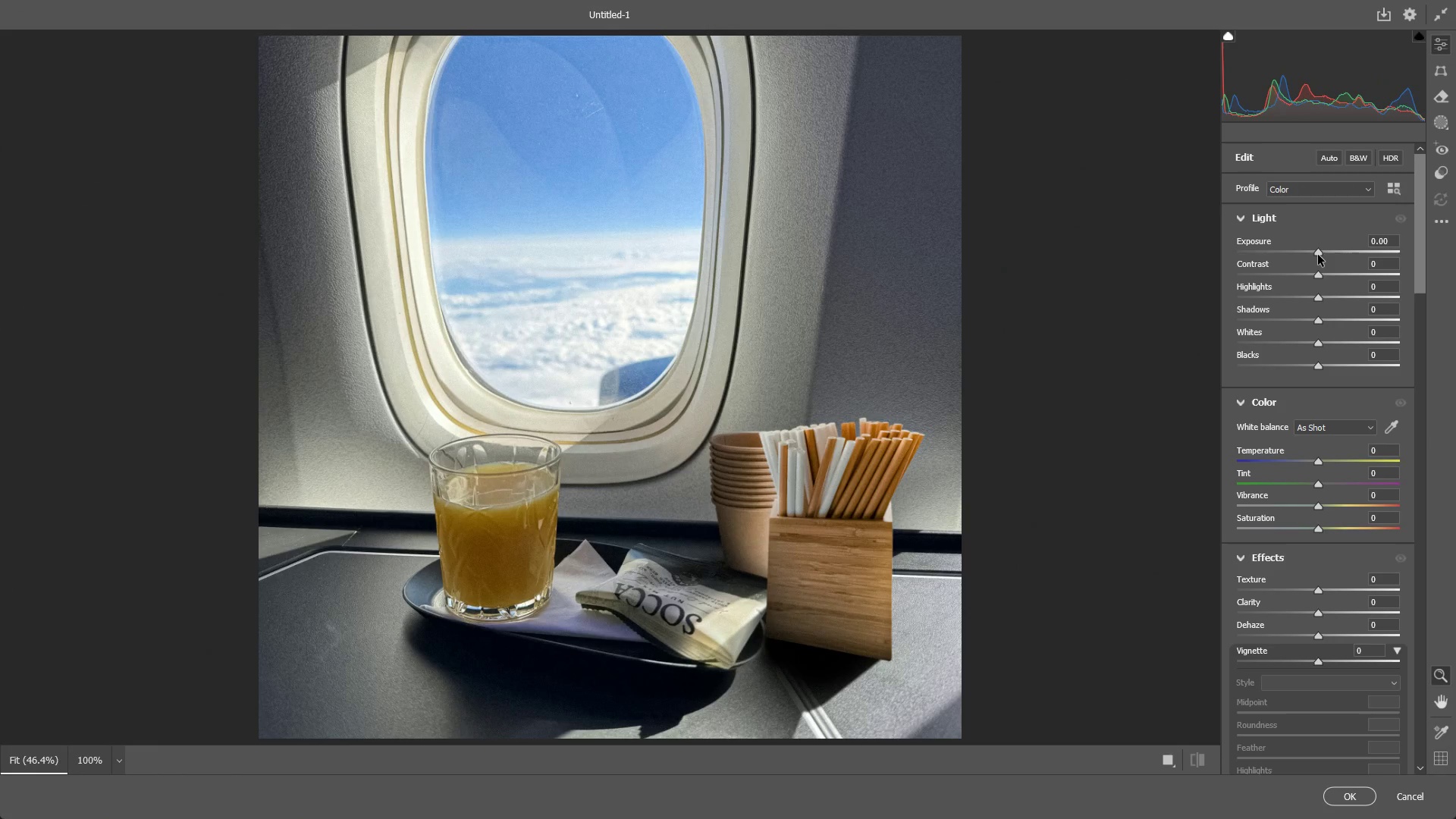 
wait(25.06)
 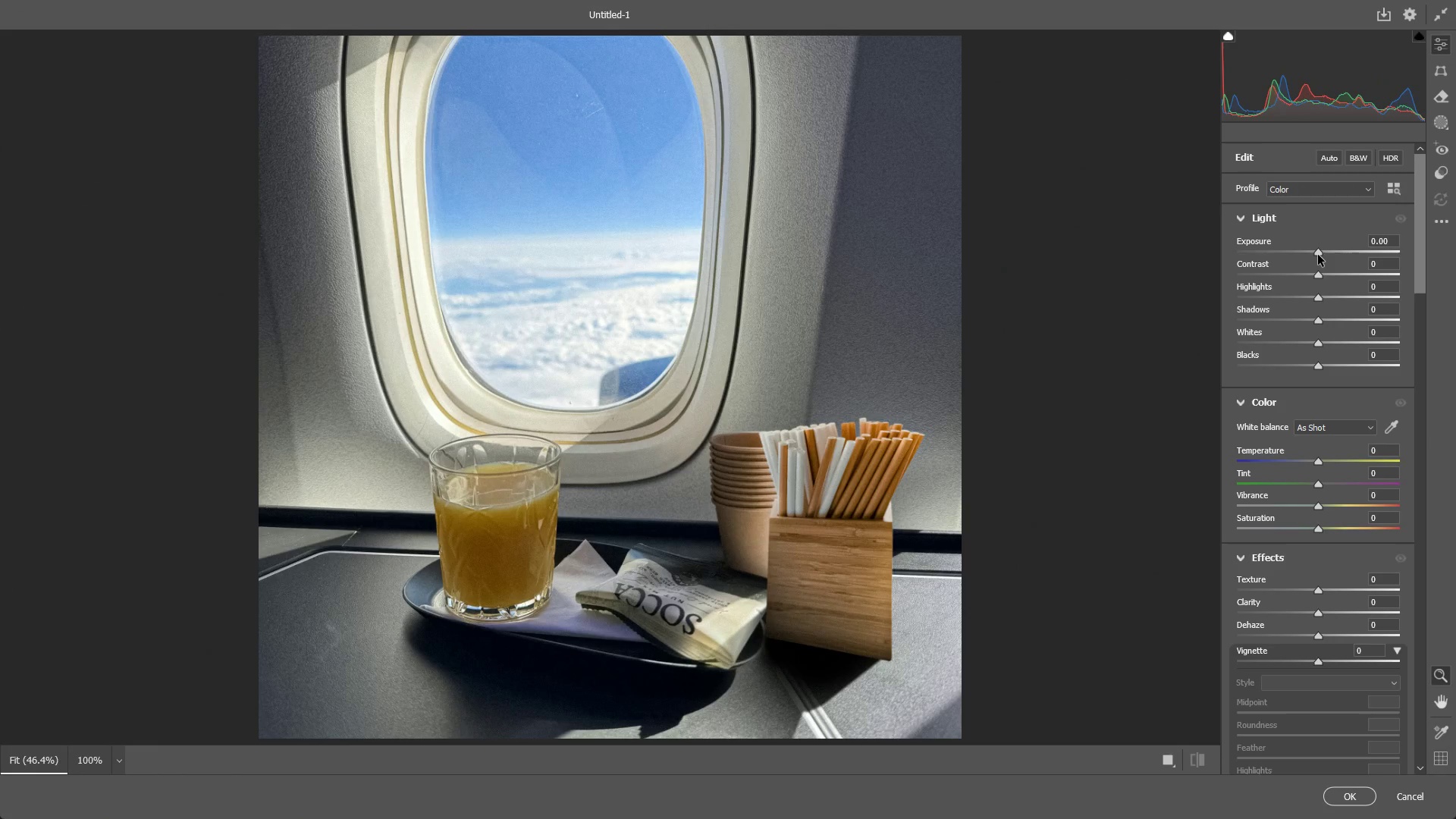 
left_click_drag(start_coordinate=[633, 362], to_coordinate=[651, 361])
 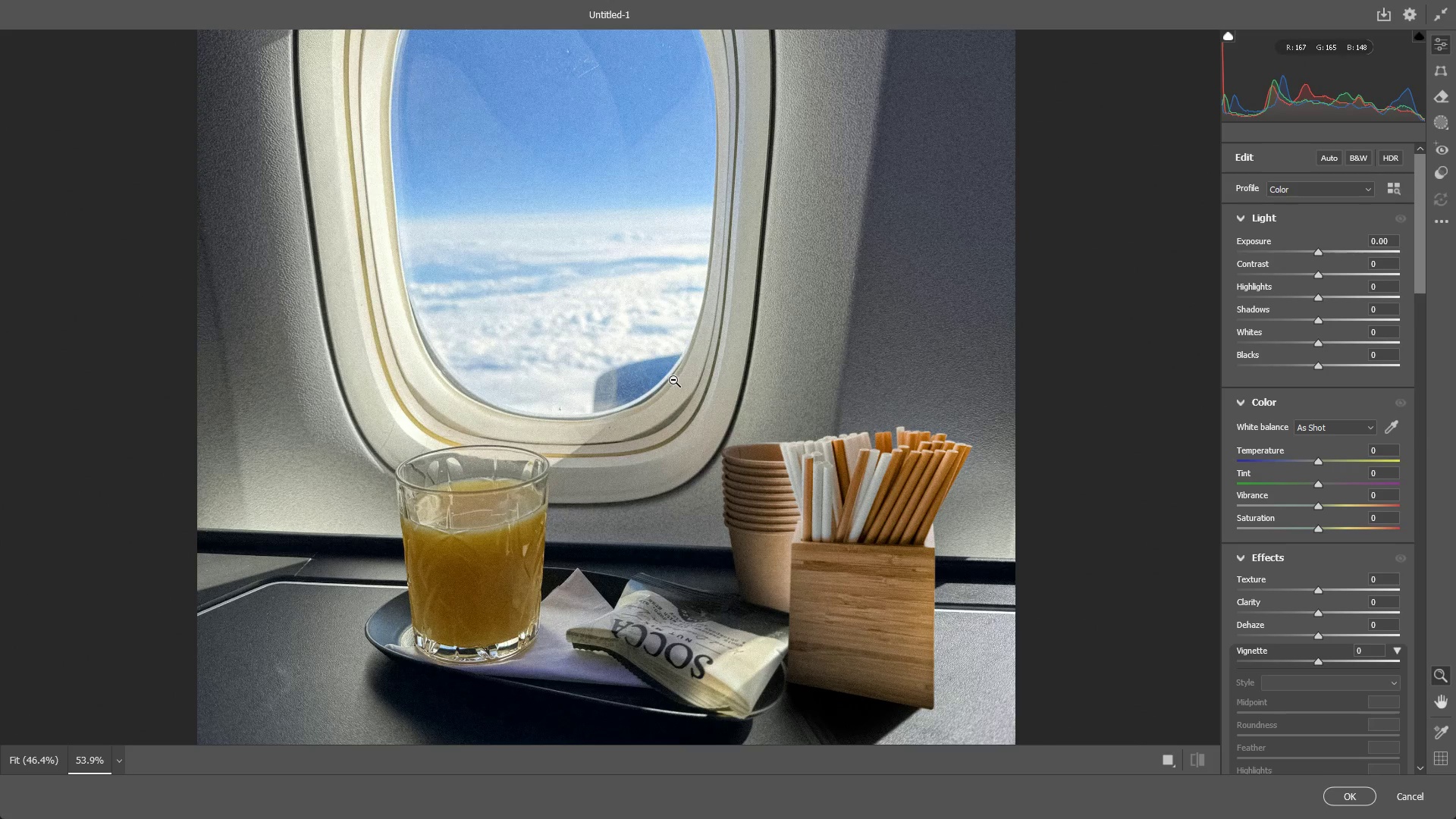 
left_click_drag(start_coordinate=[672, 381], to_coordinate=[721, 388])
 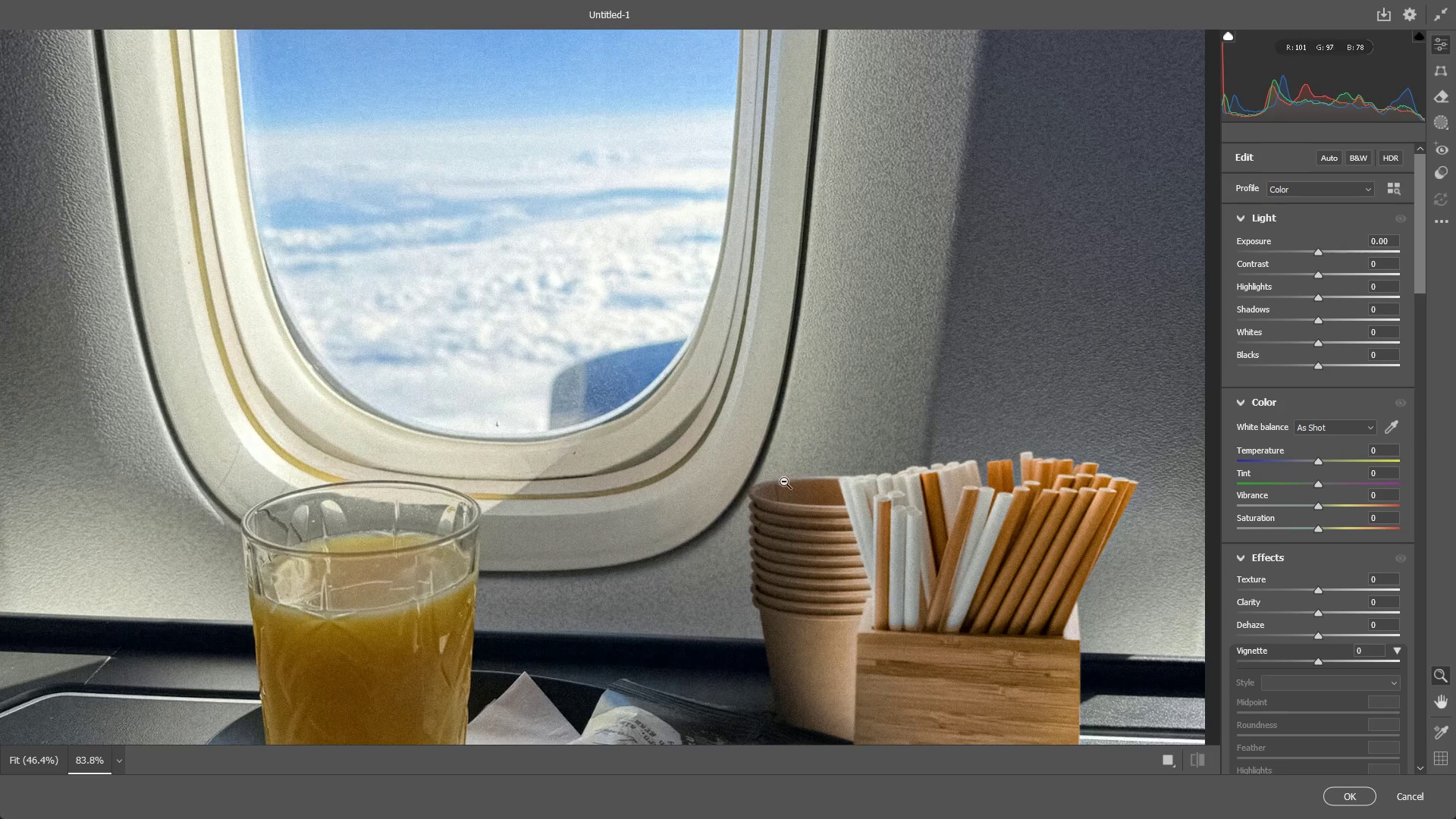 
hold_key(key=Space, duration=0.62)
 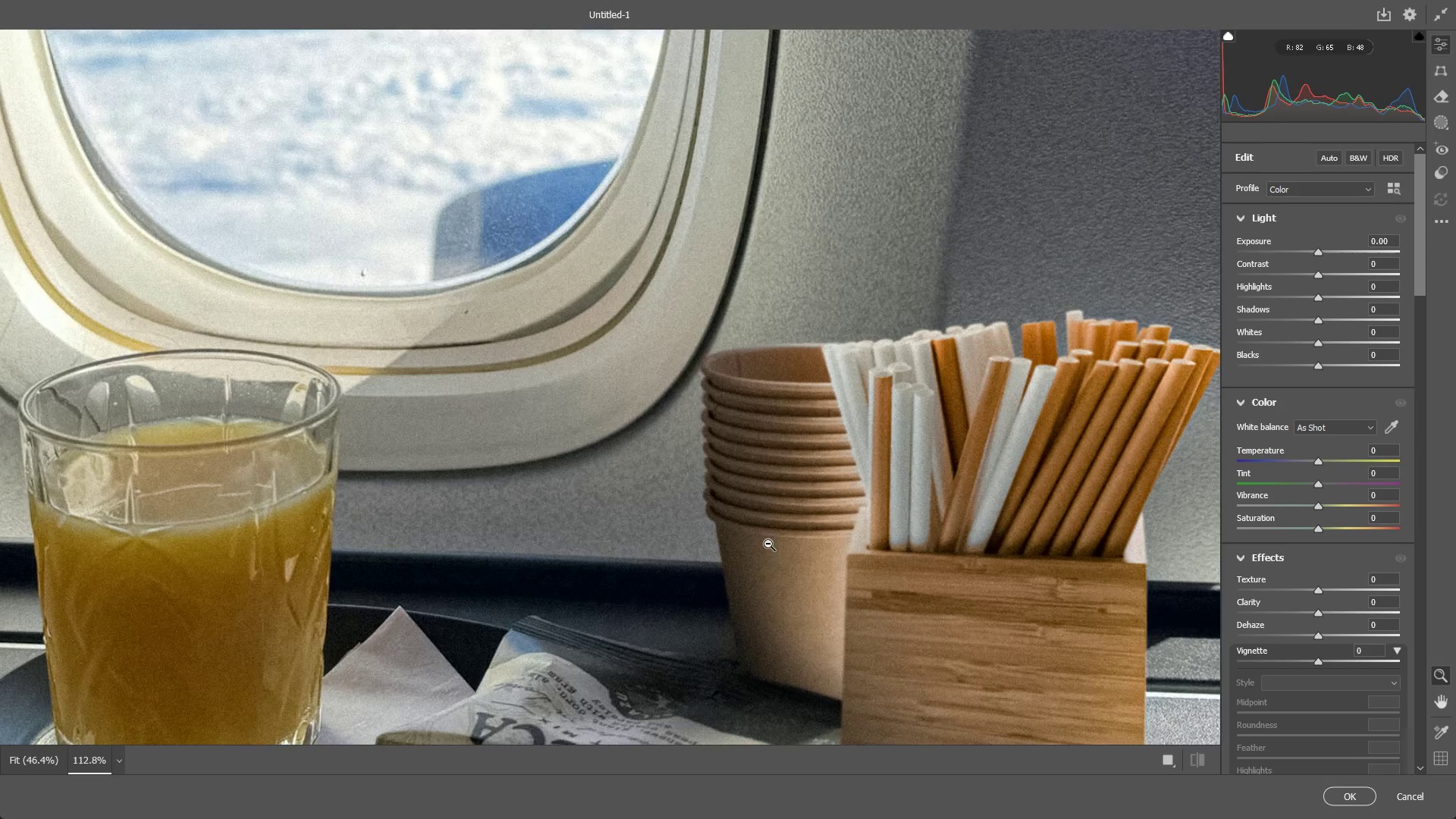 
left_click_drag(start_coordinate=[798, 521], to_coordinate=[755, 436])
 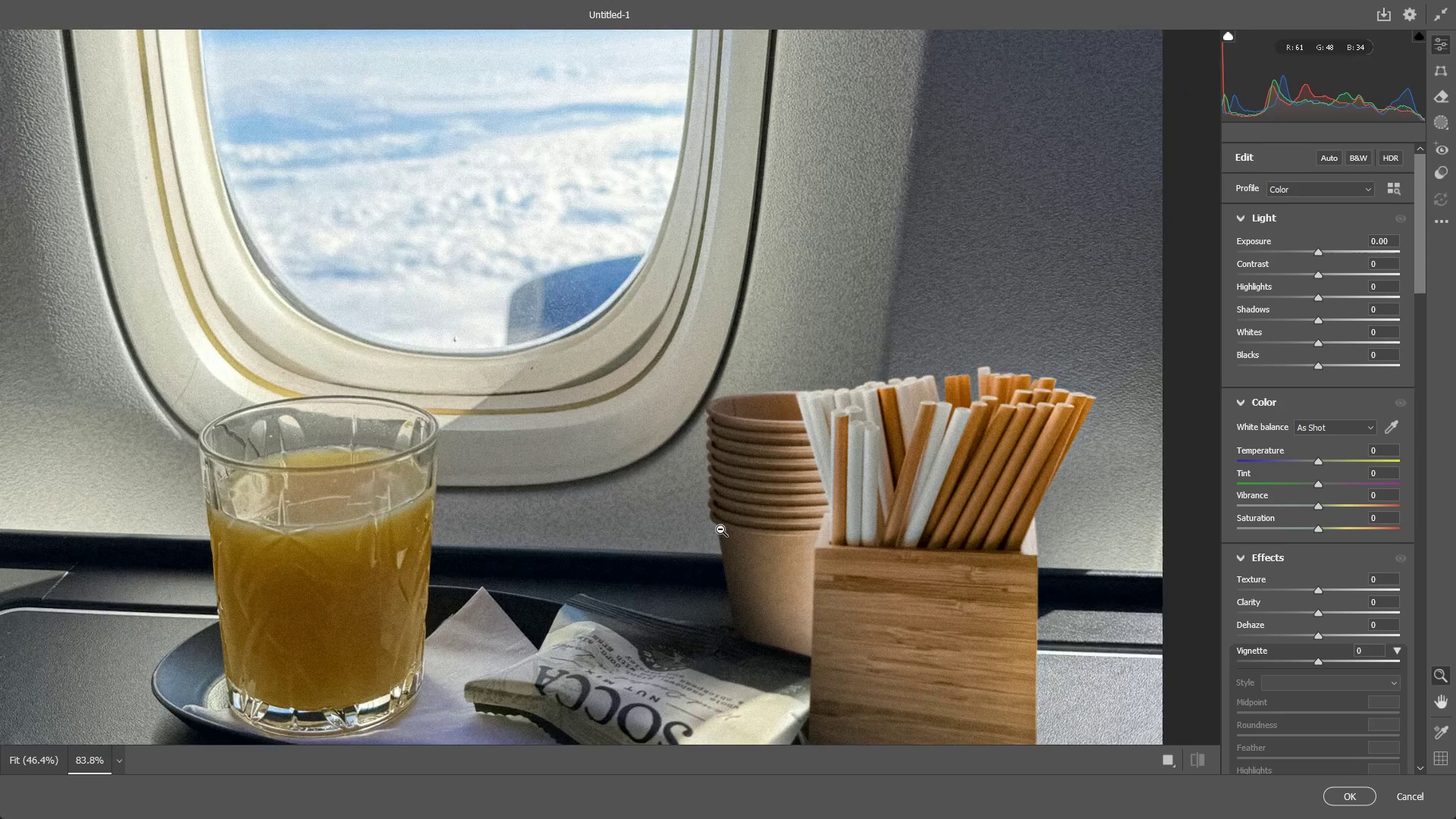 
left_click_drag(start_coordinate=[720, 529], to_coordinate=[753, 535])
 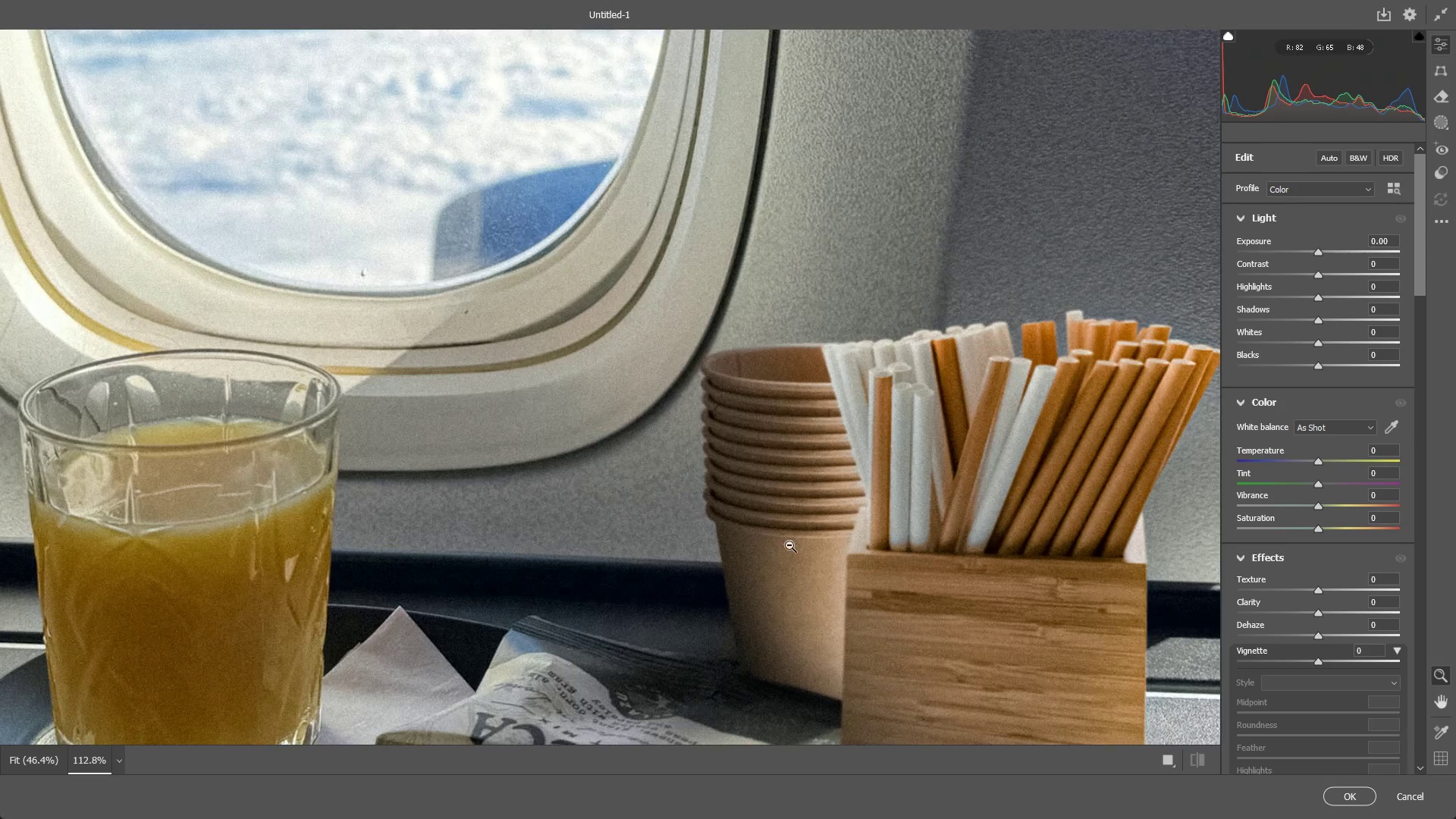 
hold_key(key=Space, duration=0.84)
 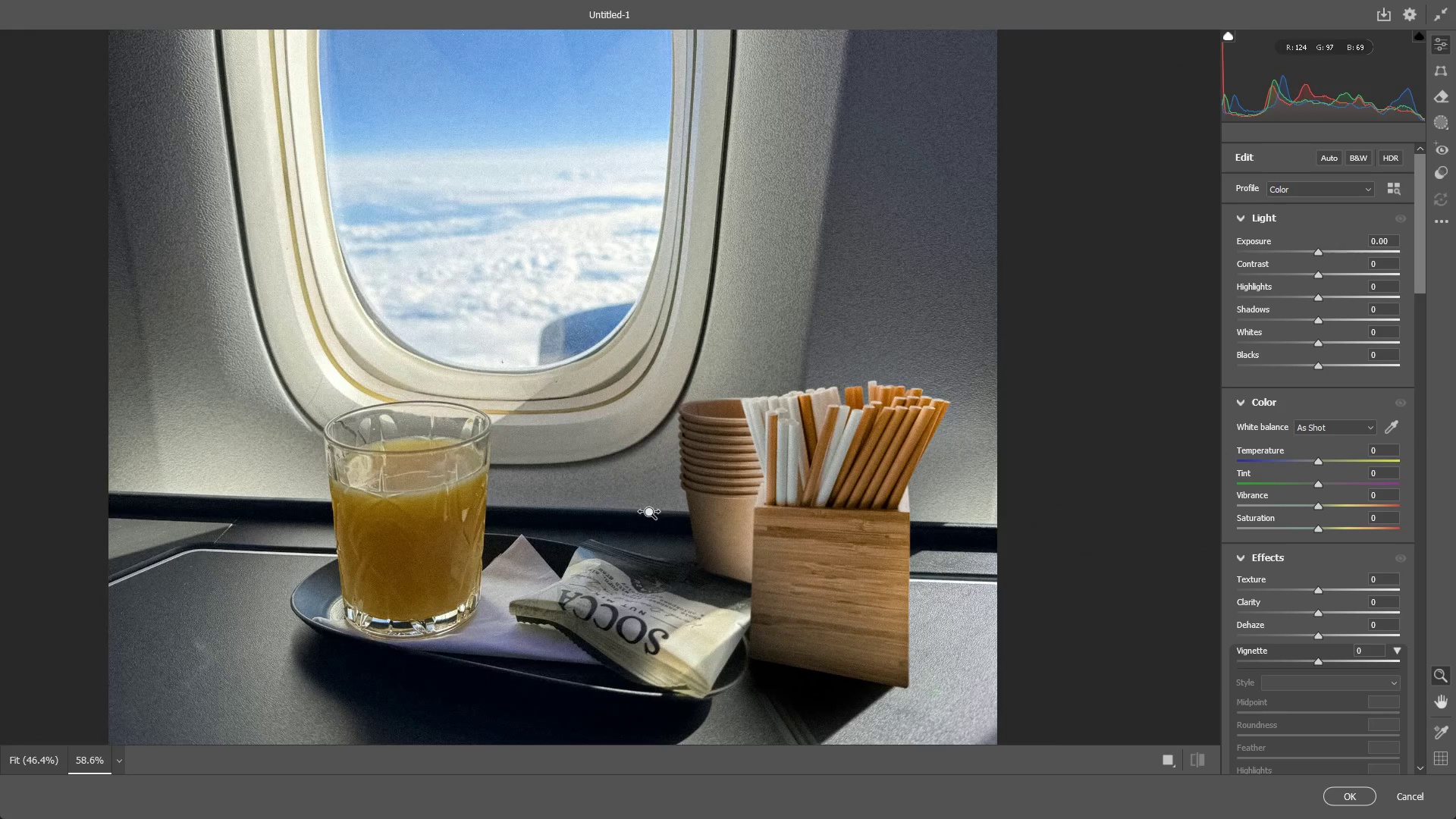 
left_click_drag(start_coordinate=[767, 541], to_coordinate=[703, 494])
 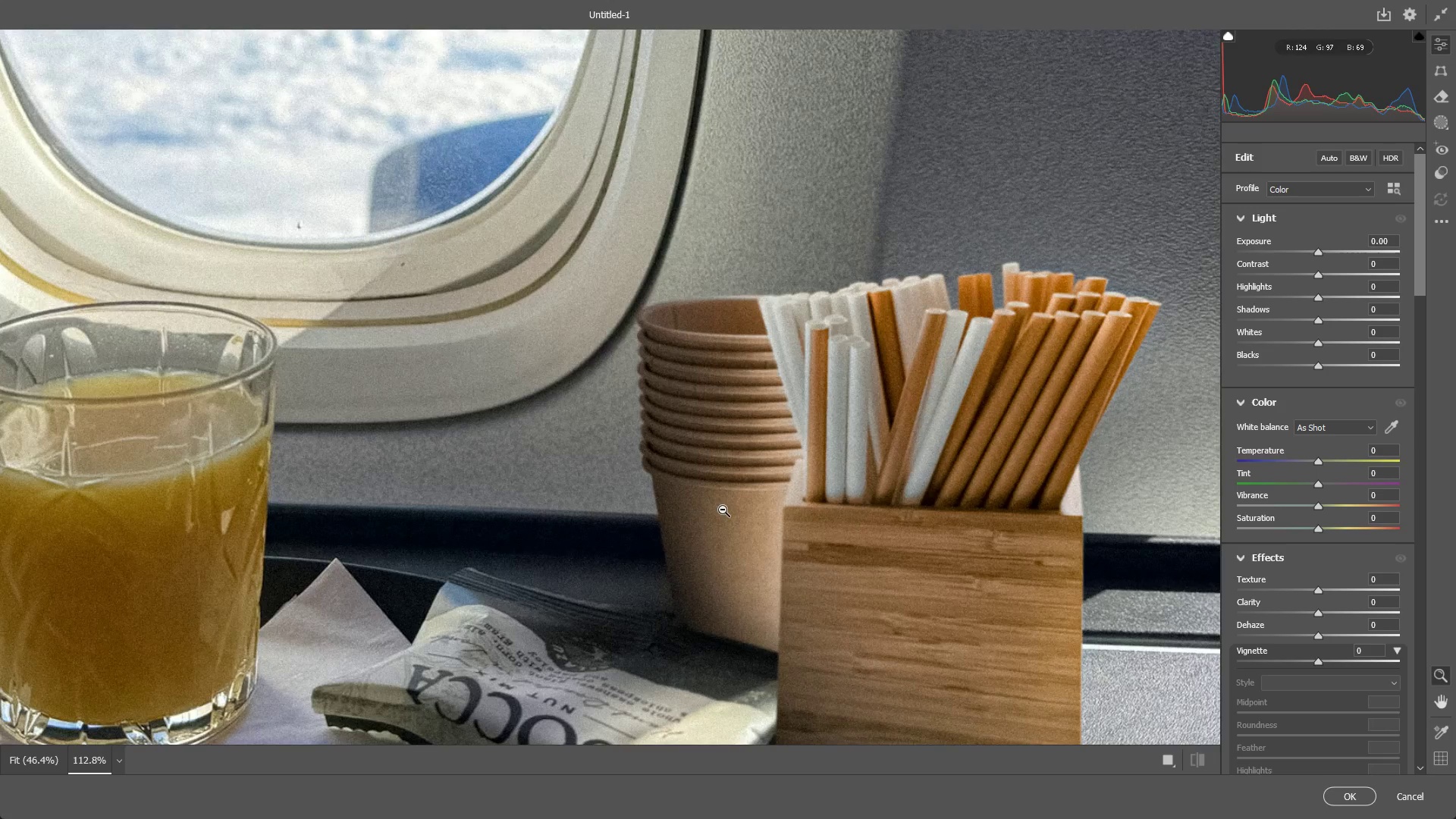 
left_click_drag(start_coordinate=[723, 510], to_coordinate=[642, 506])
 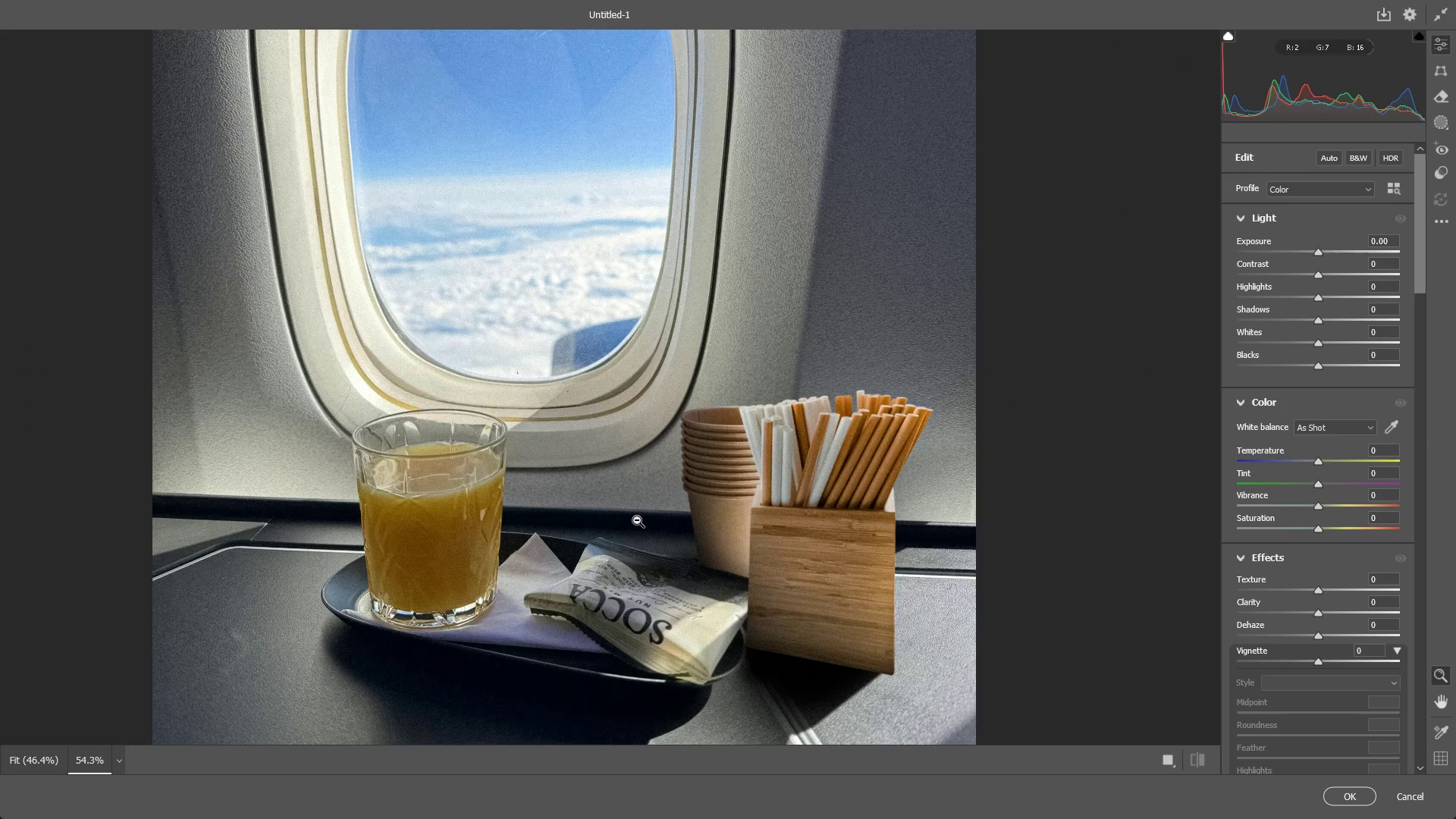 
wait(13.28)
 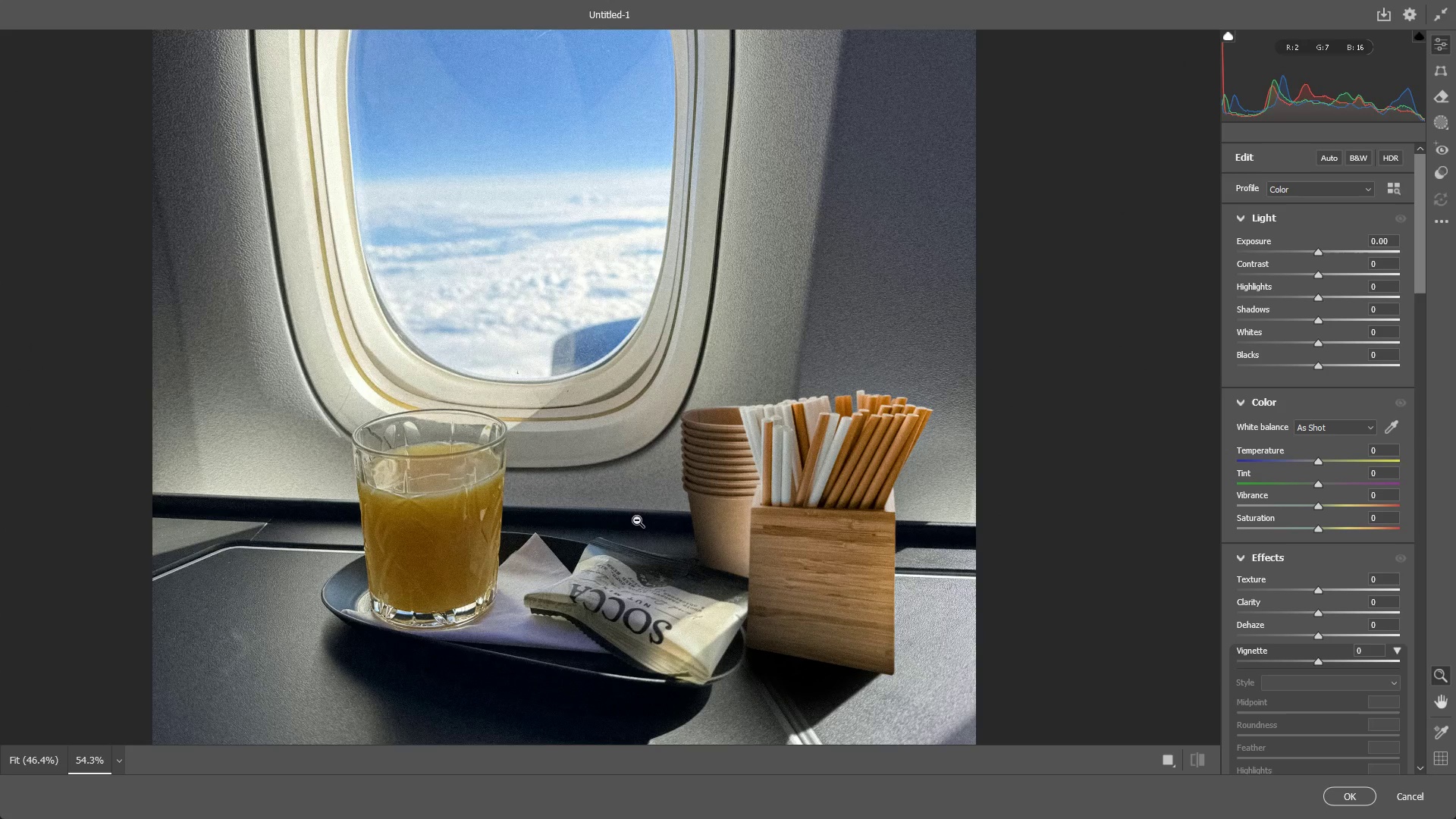 
scroll: coordinate [661, 522], scroll_direction: up, amount: 4.0
 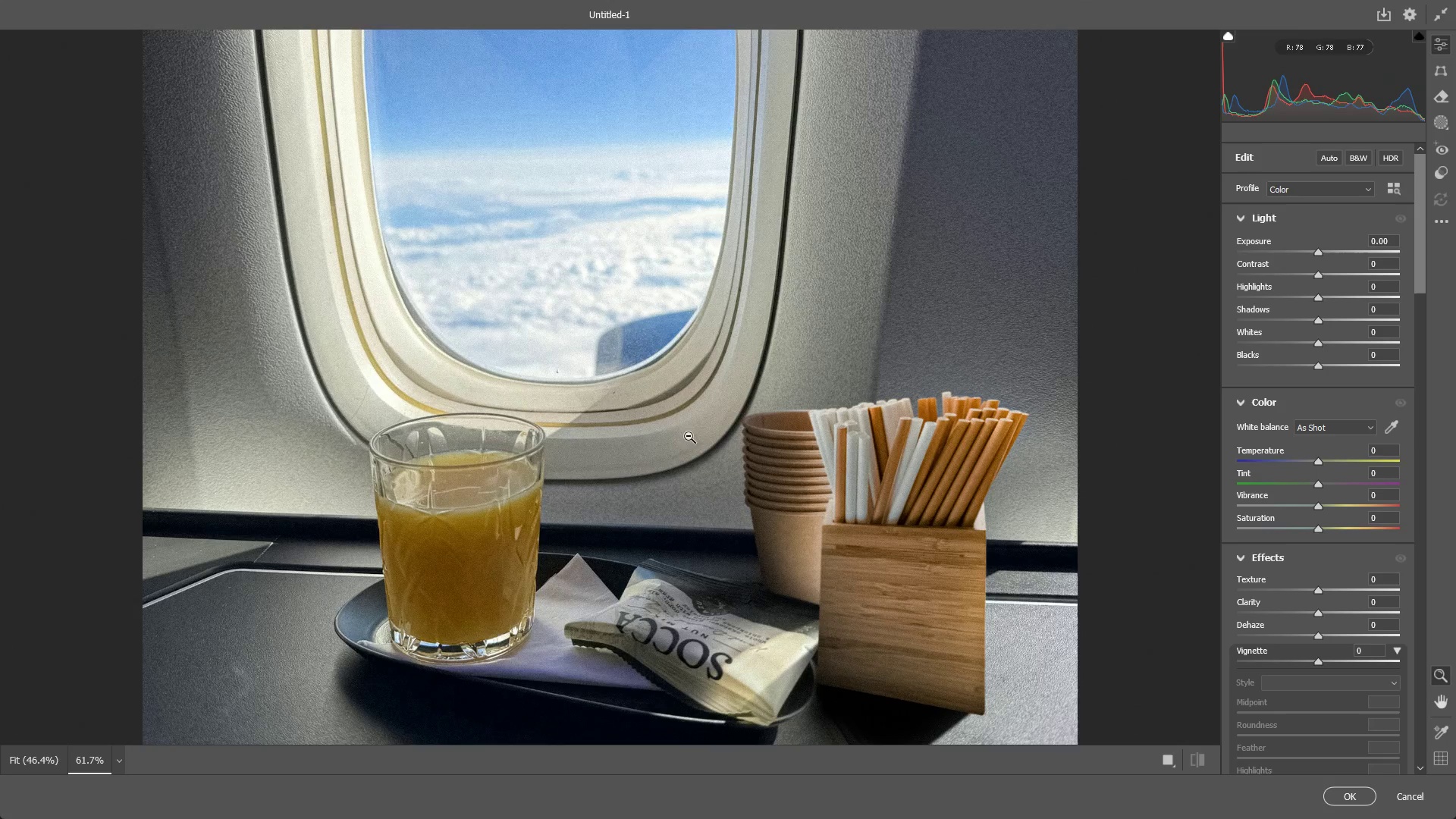 
left_click_drag(start_coordinate=[674, 417], to_coordinate=[640, 410])
 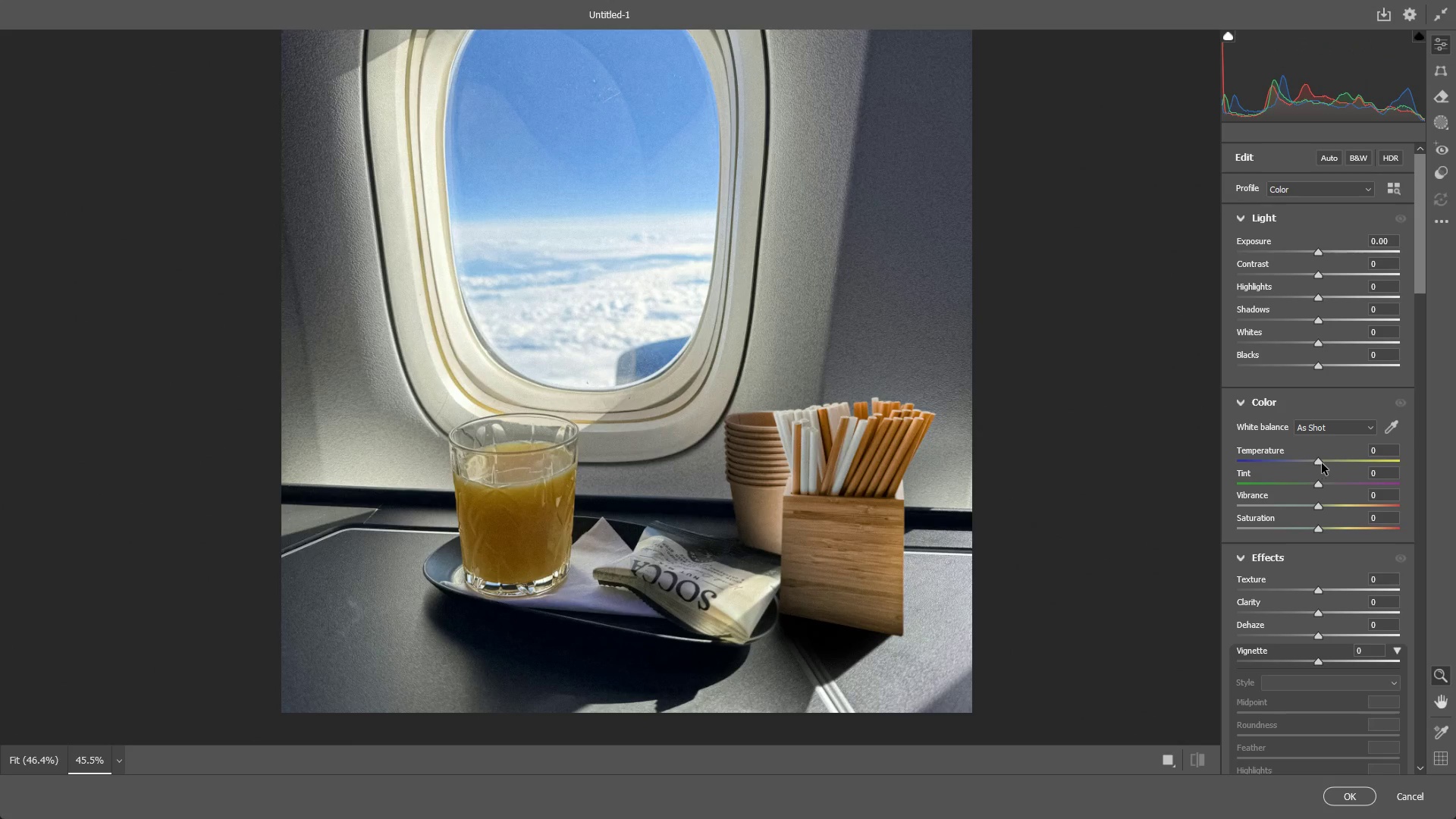 
left_click_drag(start_coordinate=[1320, 459], to_coordinate=[1315, 458])
 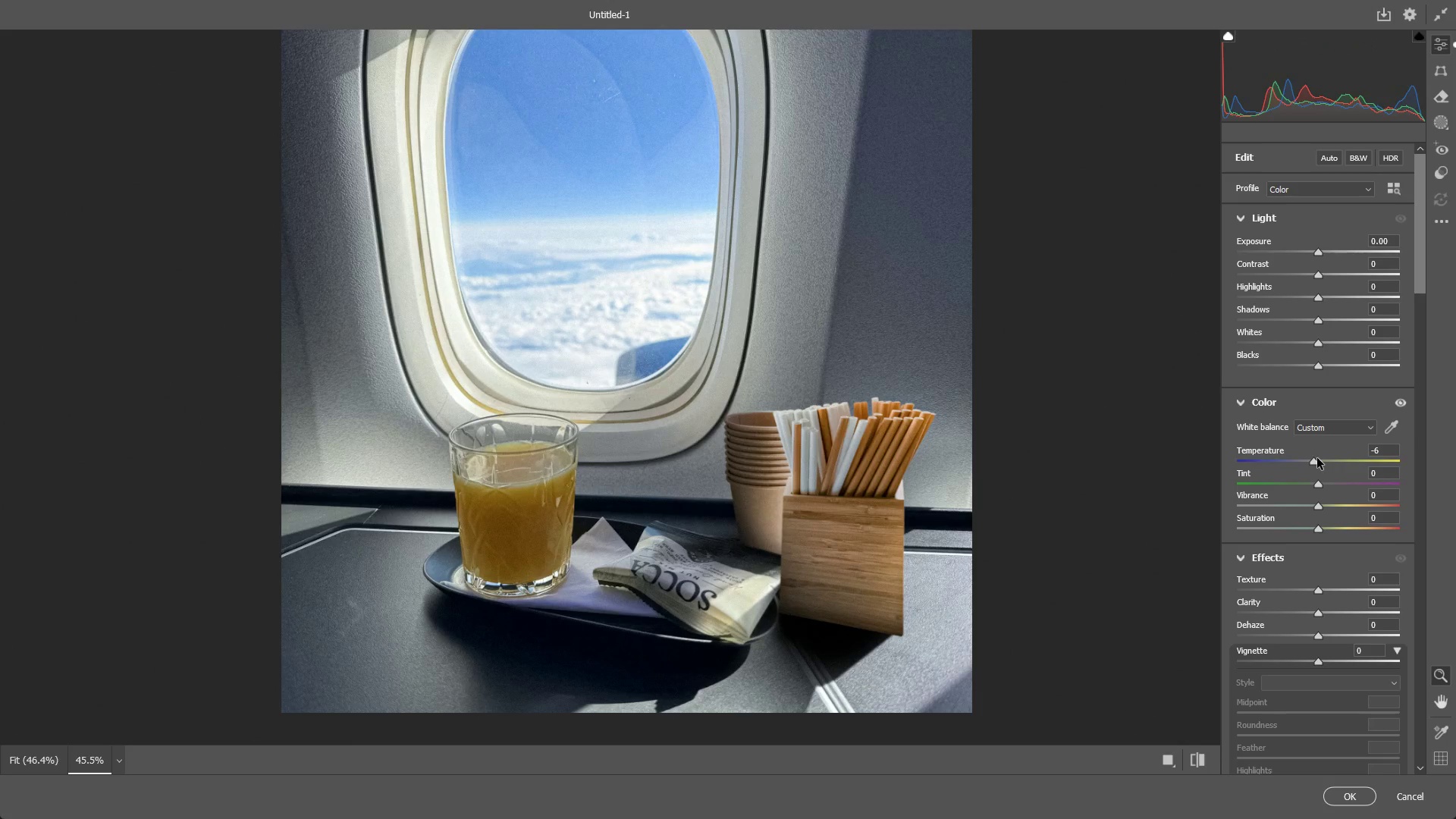 
wait(7.44)
 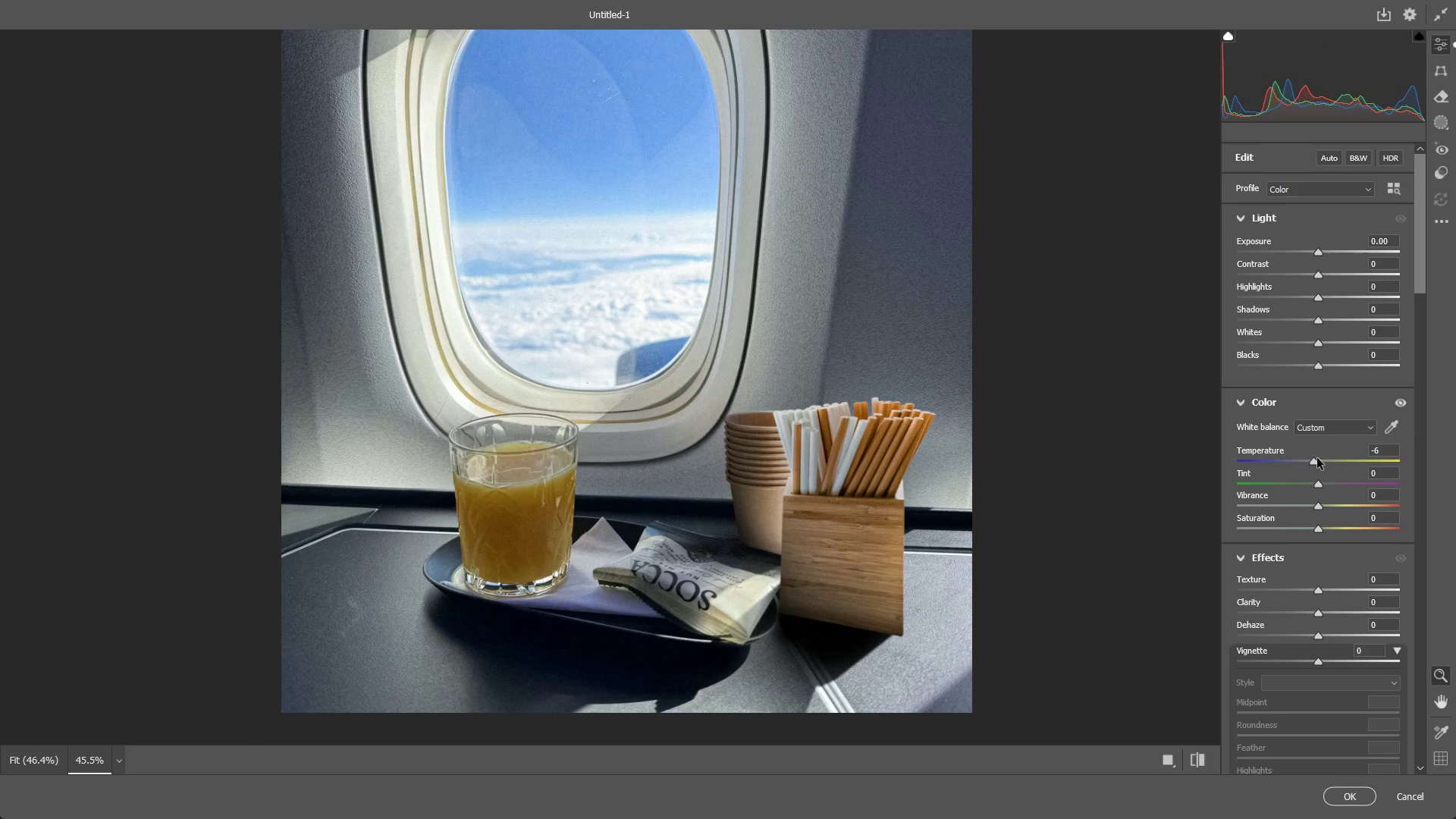 
left_click_drag(start_coordinate=[682, 425], to_coordinate=[661, 427])
 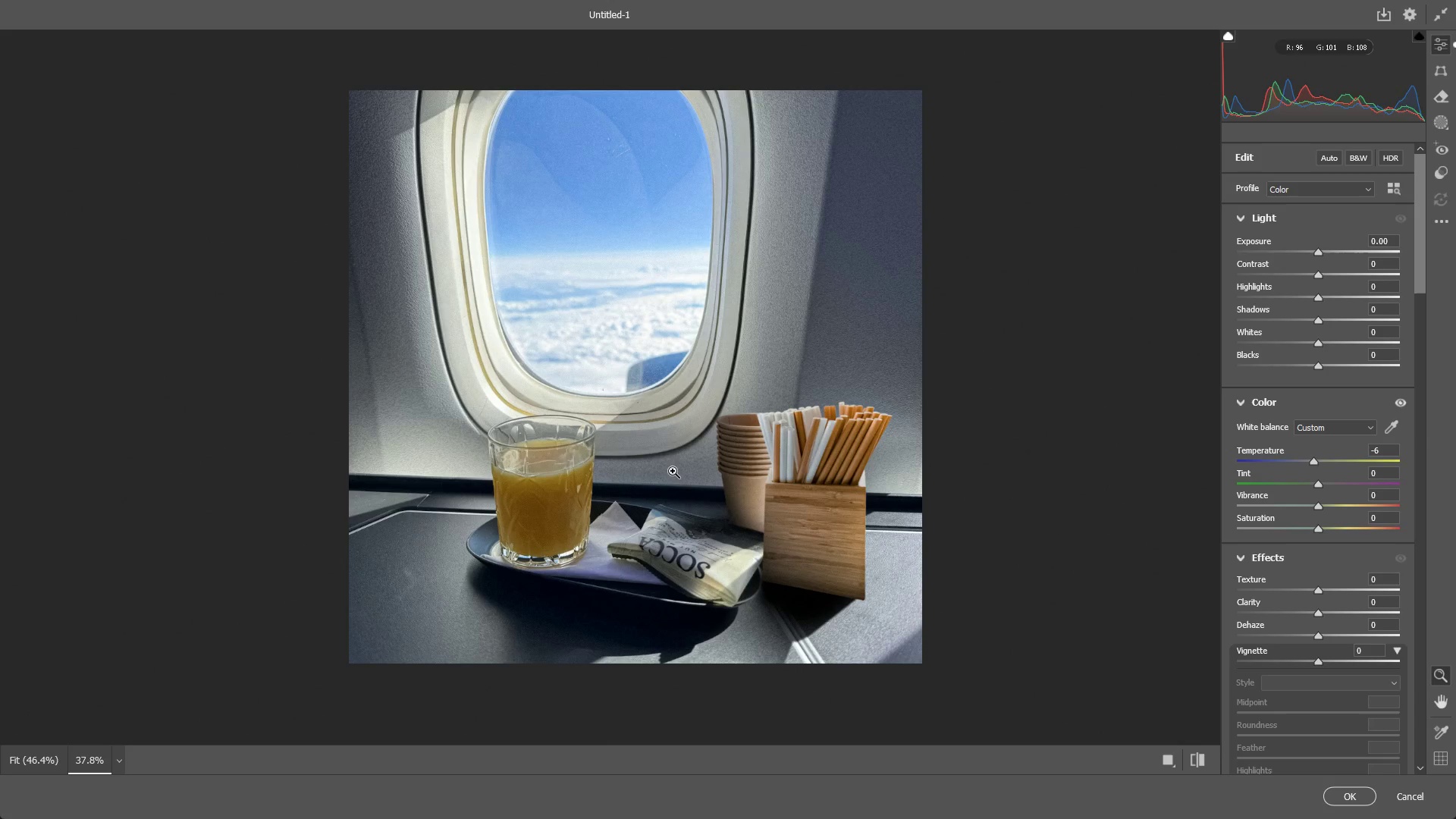 
wait(8.89)
 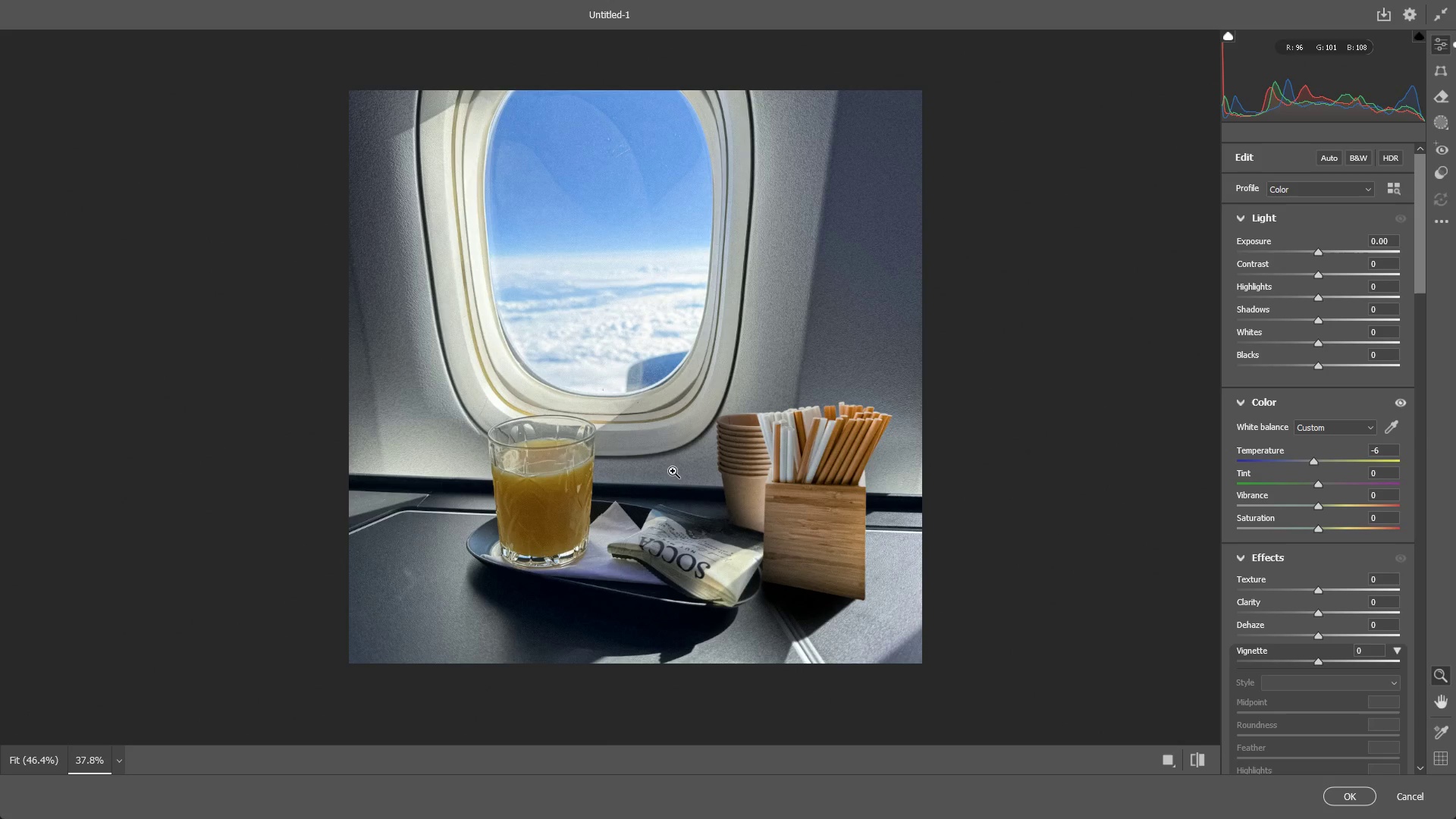 
left_click_drag(start_coordinate=[742, 436], to_coordinate=[720, 437])
 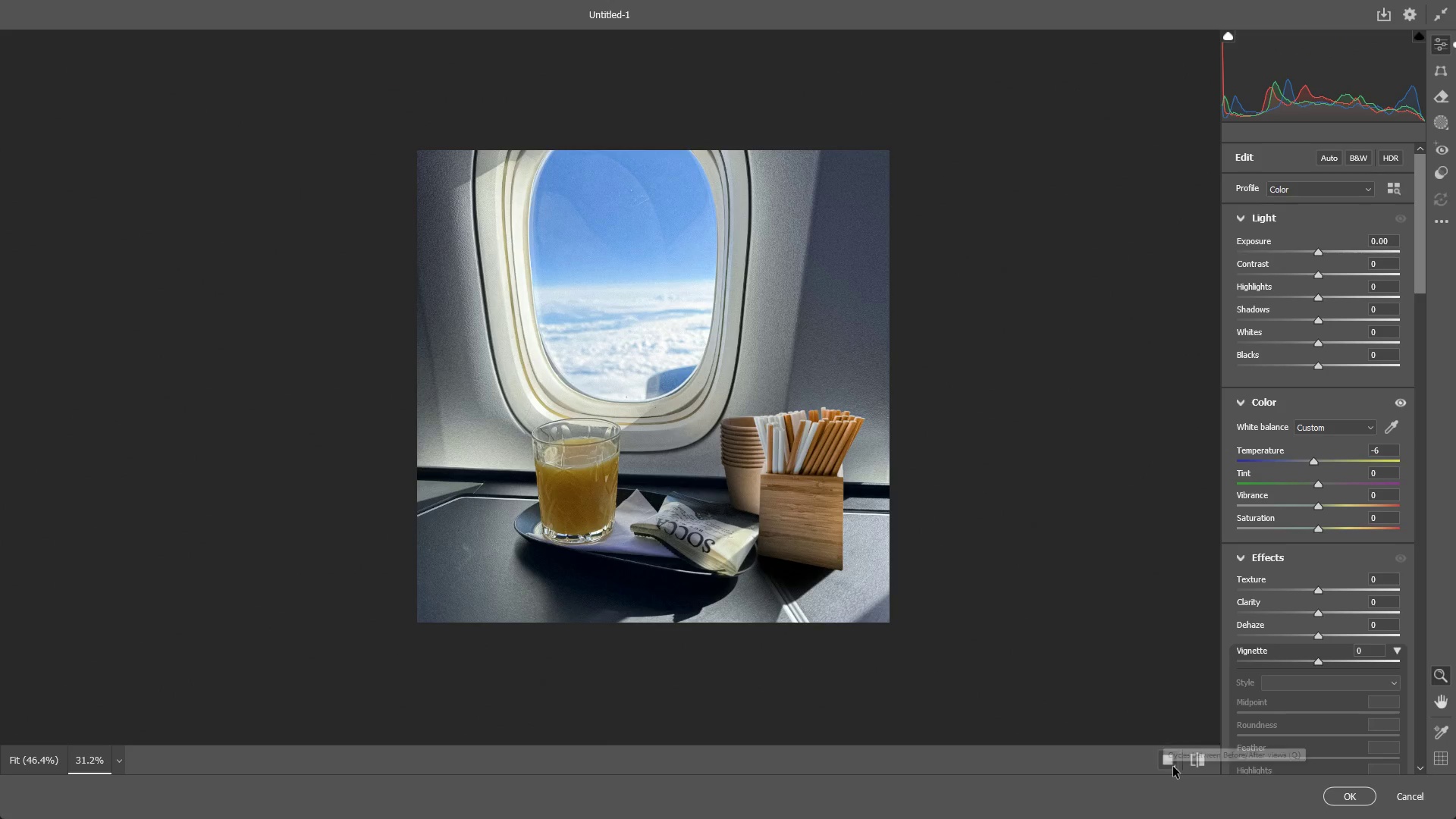 
left_click([1165, 765])
 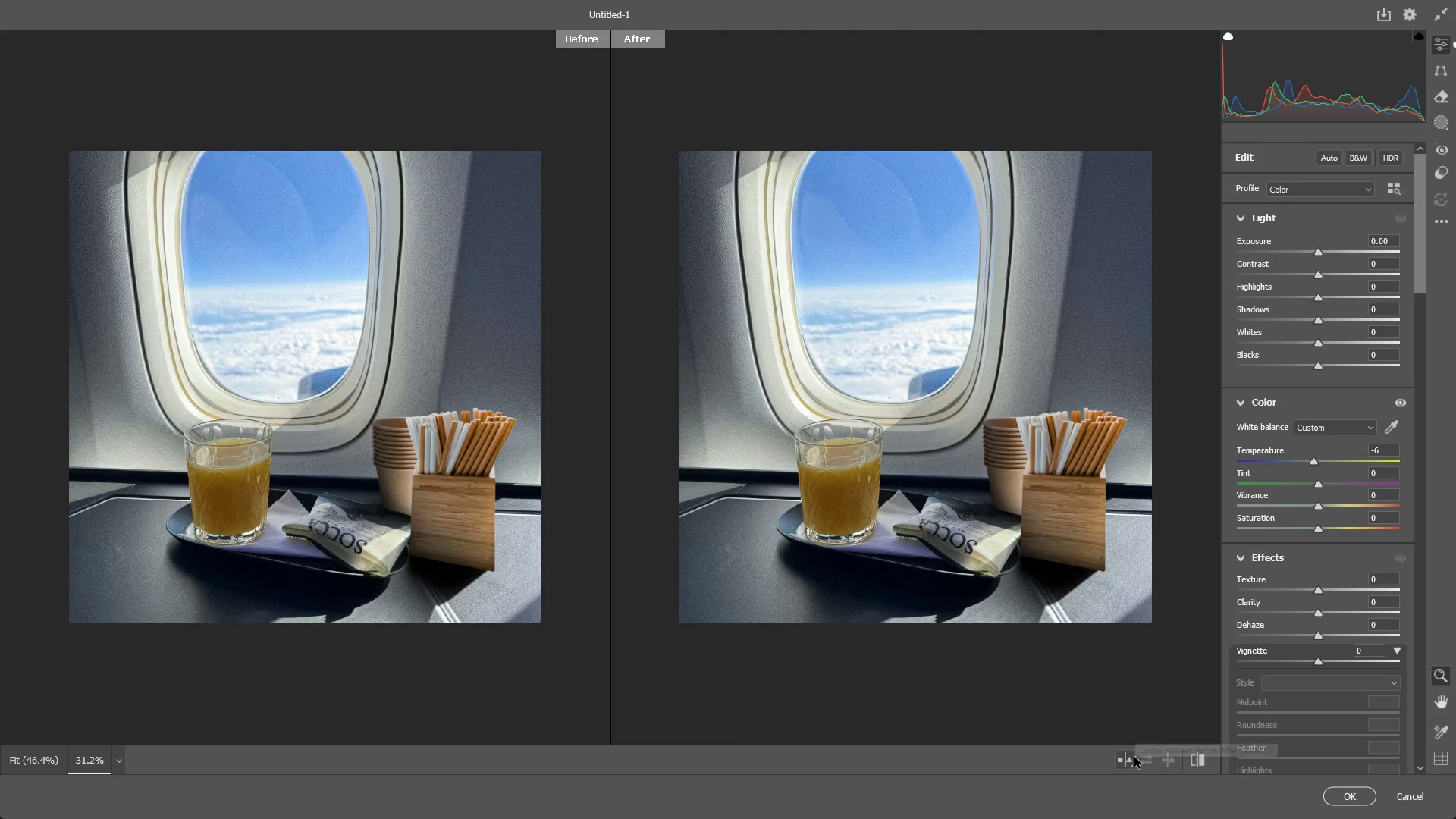 
left_click([1129, 760])
 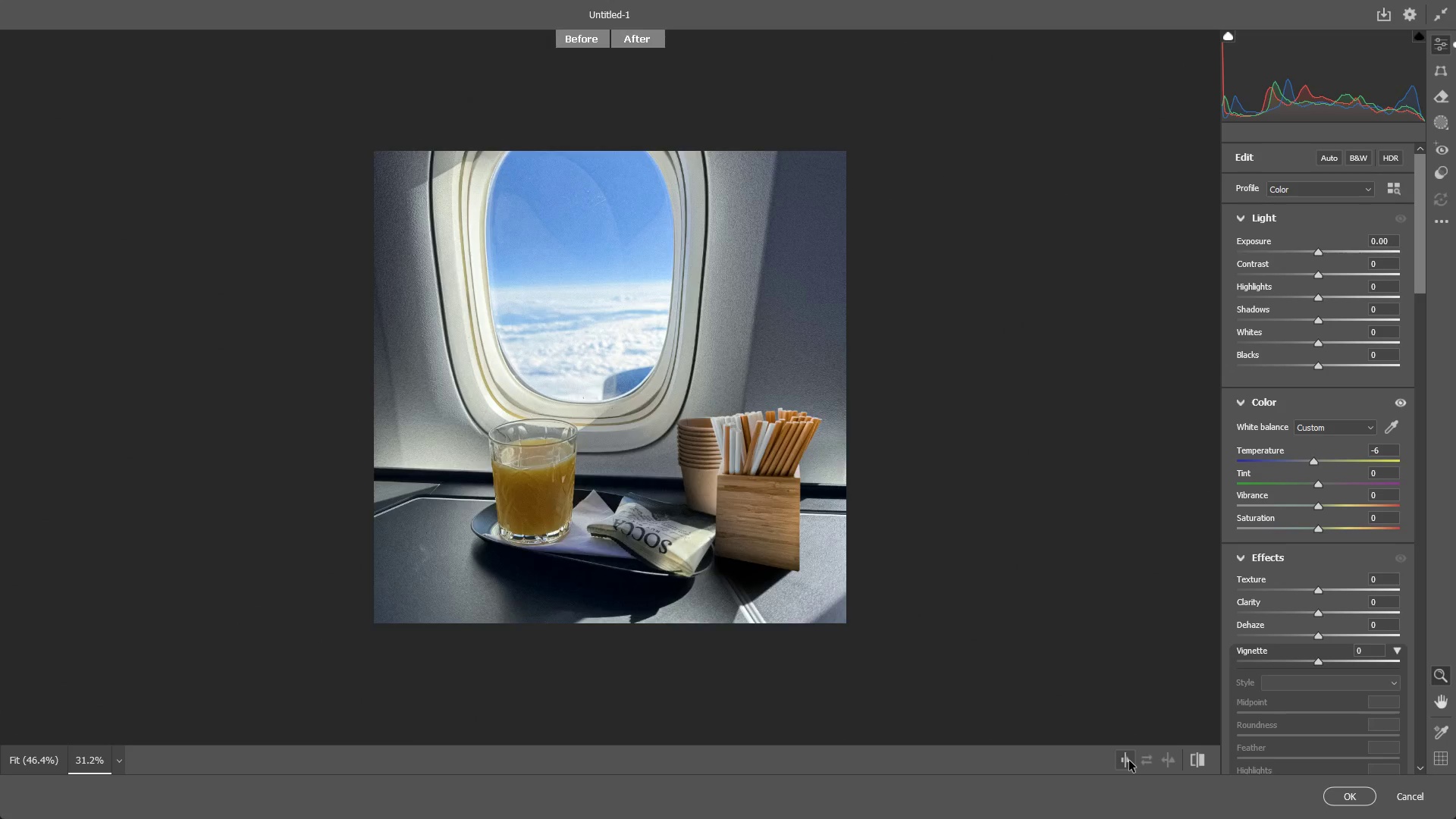 
double_click([1129, 761])
 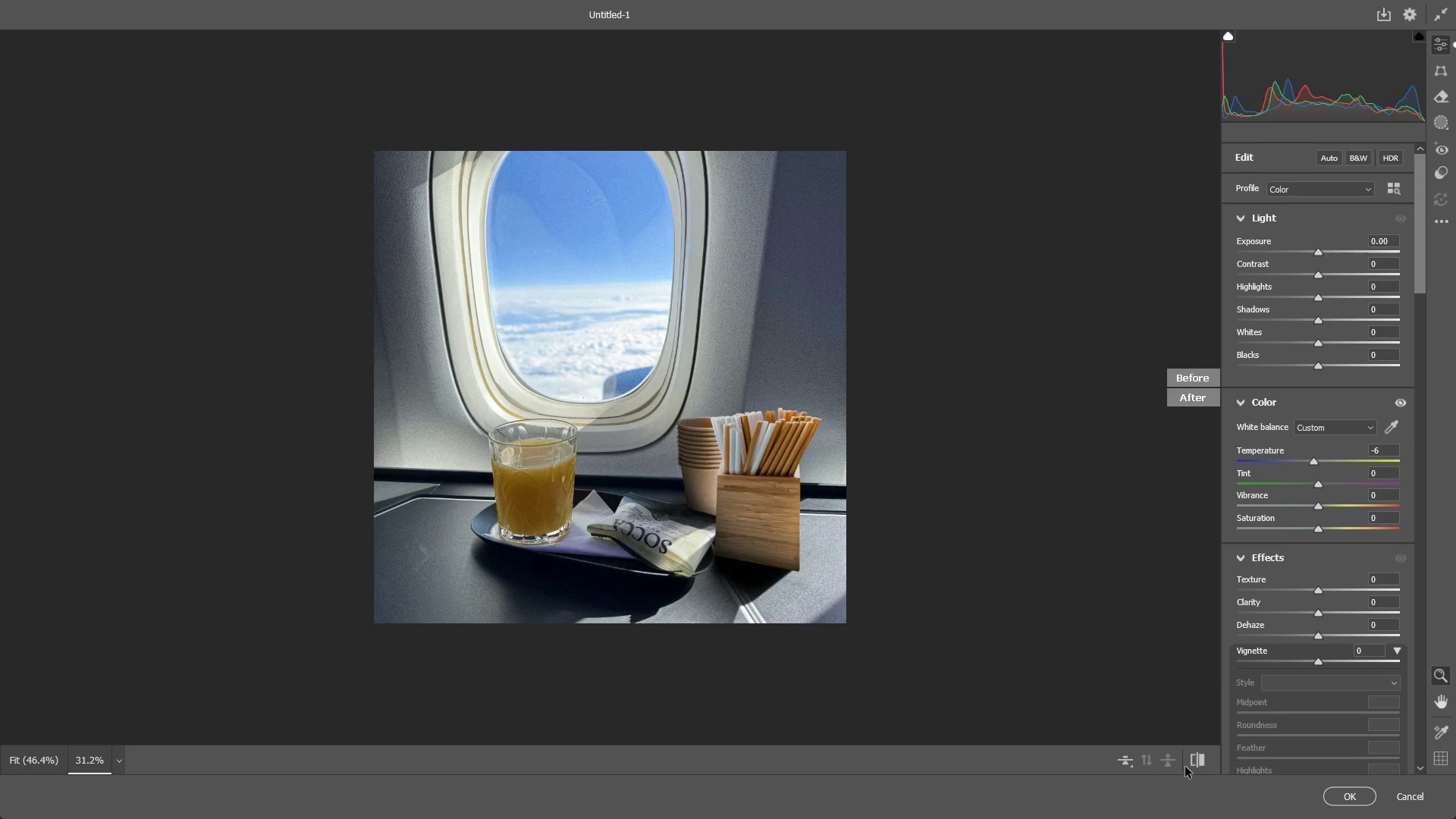 
left_click([1197, 761])
 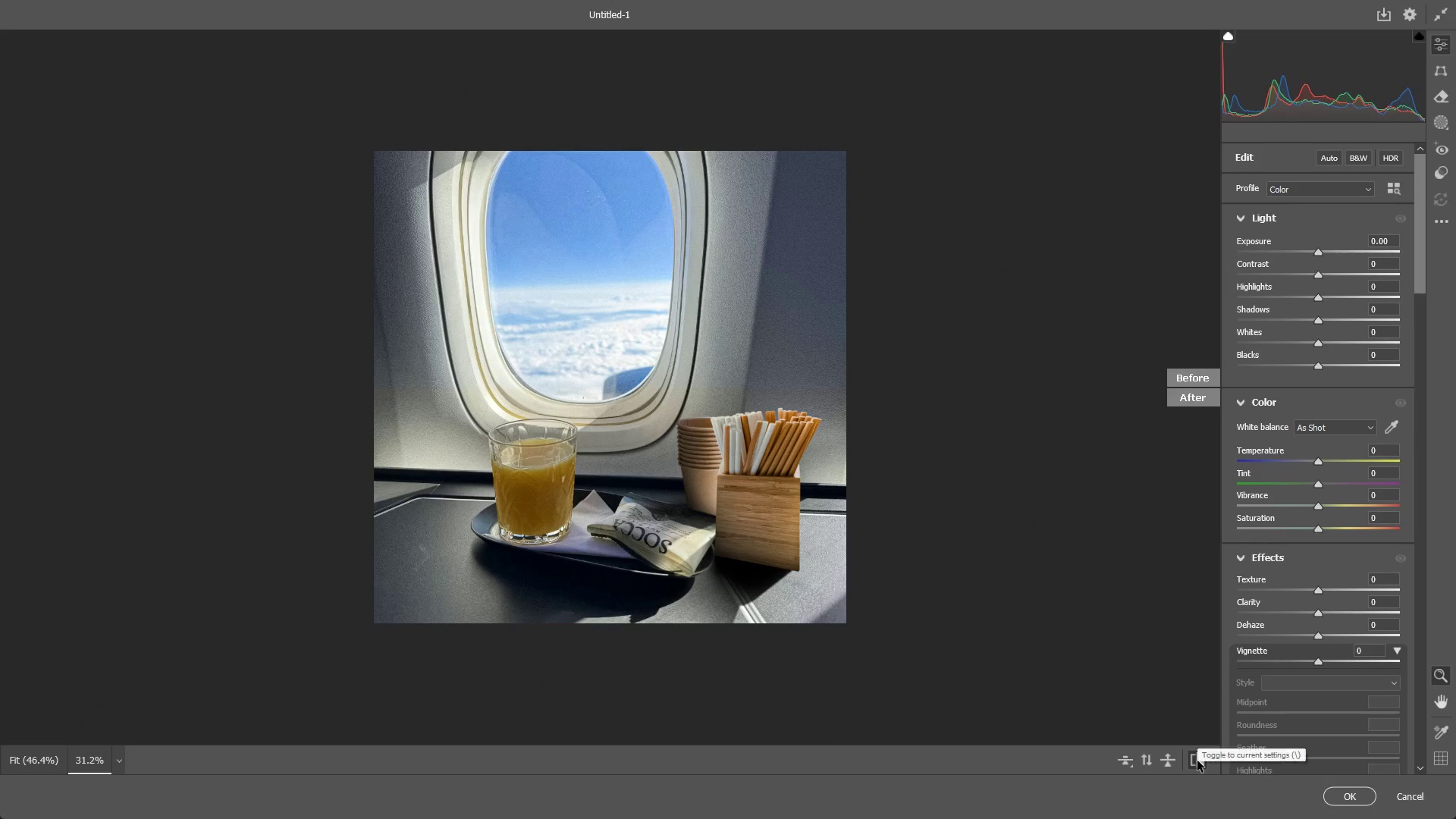 
left_click([1197, 761])
 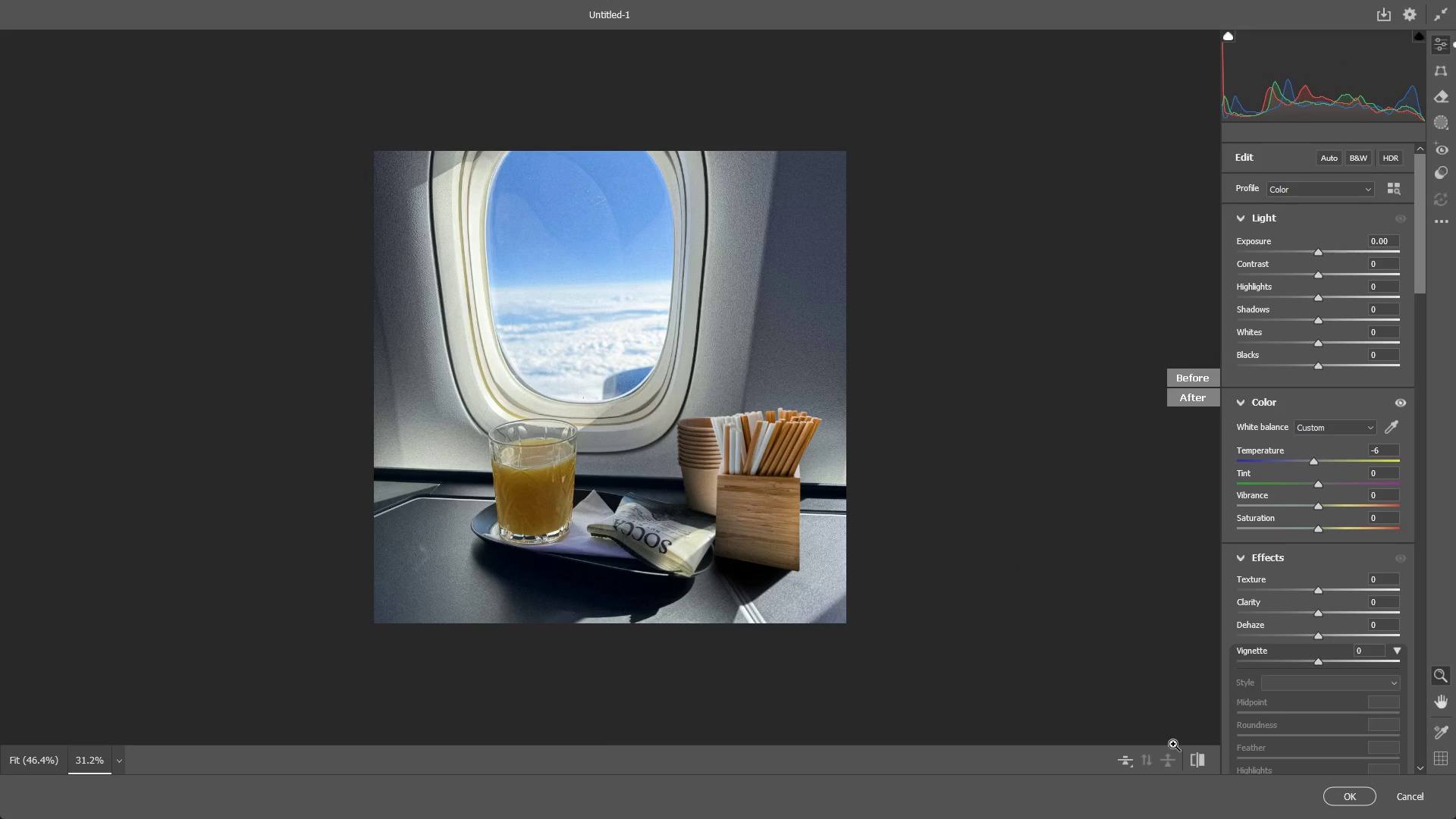 
left_click([1206, 767])
 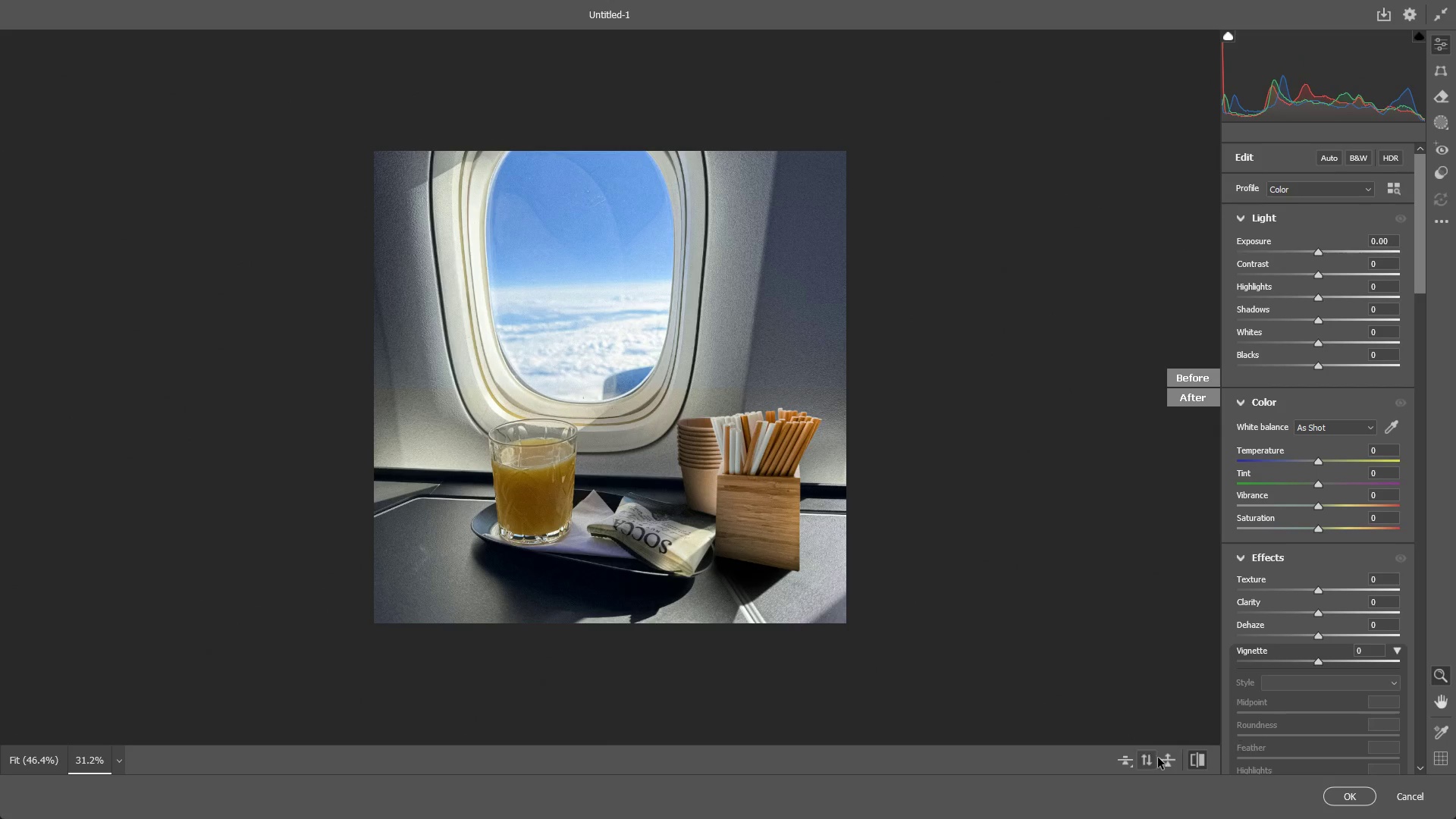 
left_click([1152, 763])
 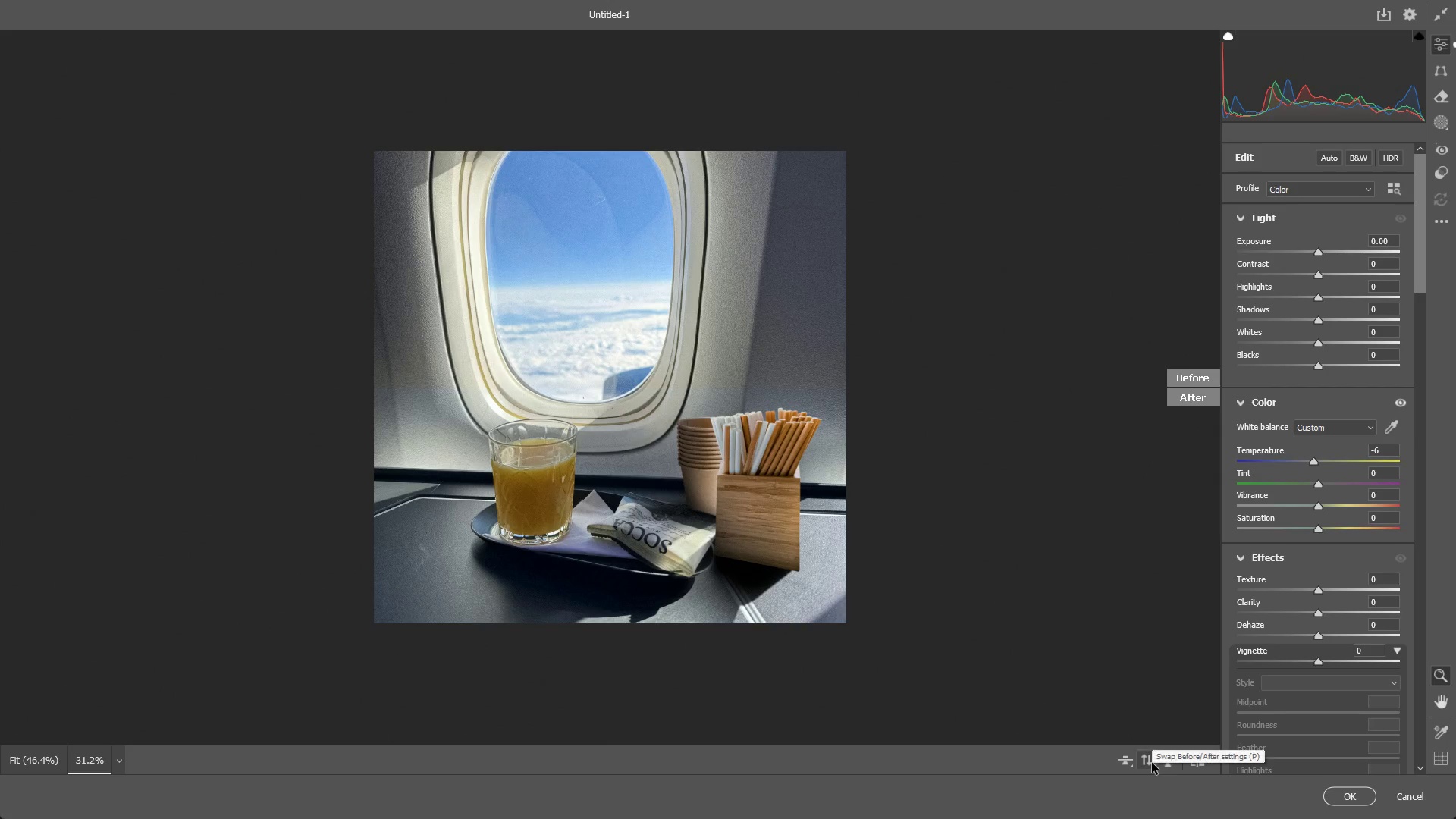 
left_click([1152, 763])
 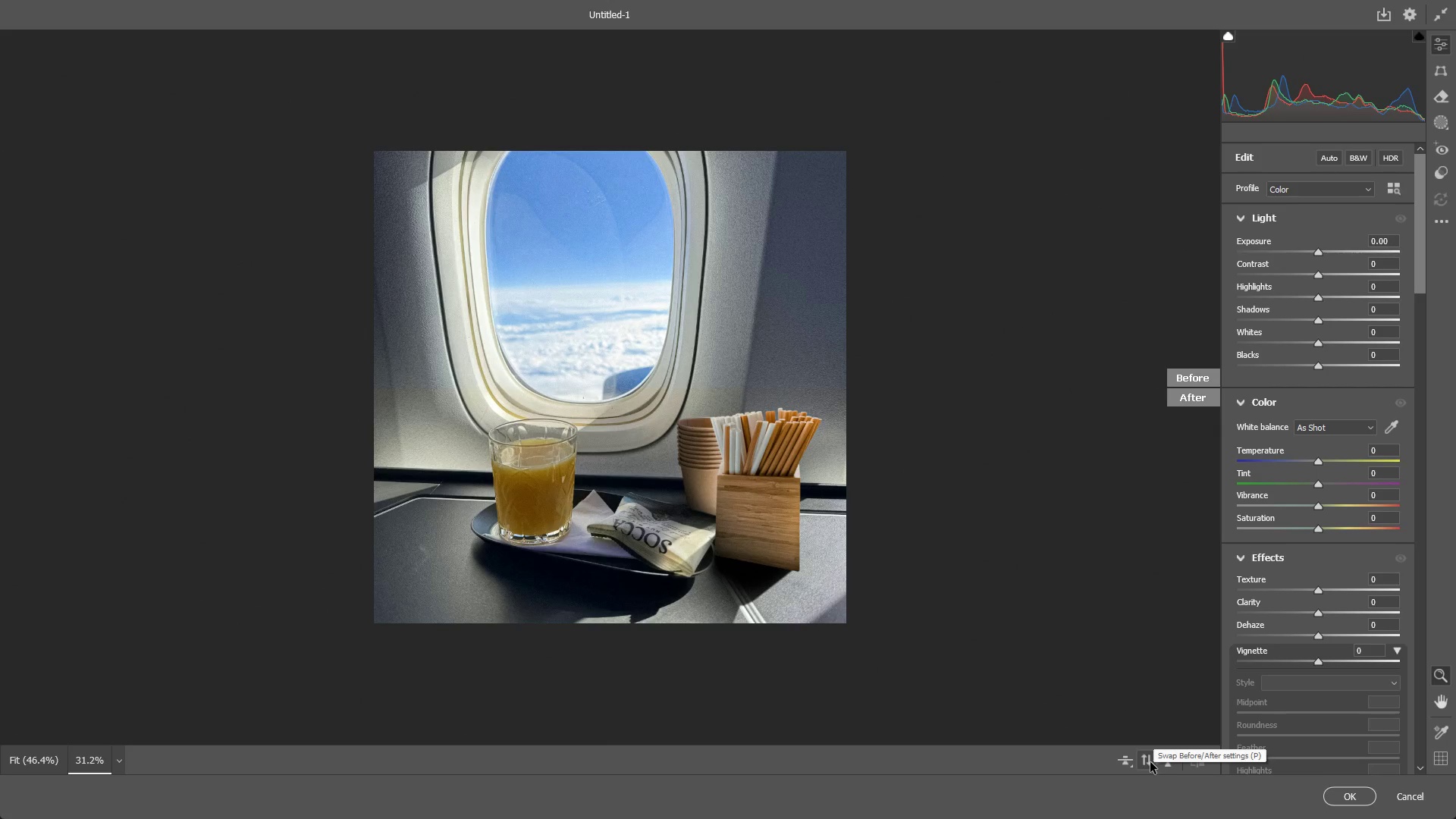 
left_click([1126, 758])
 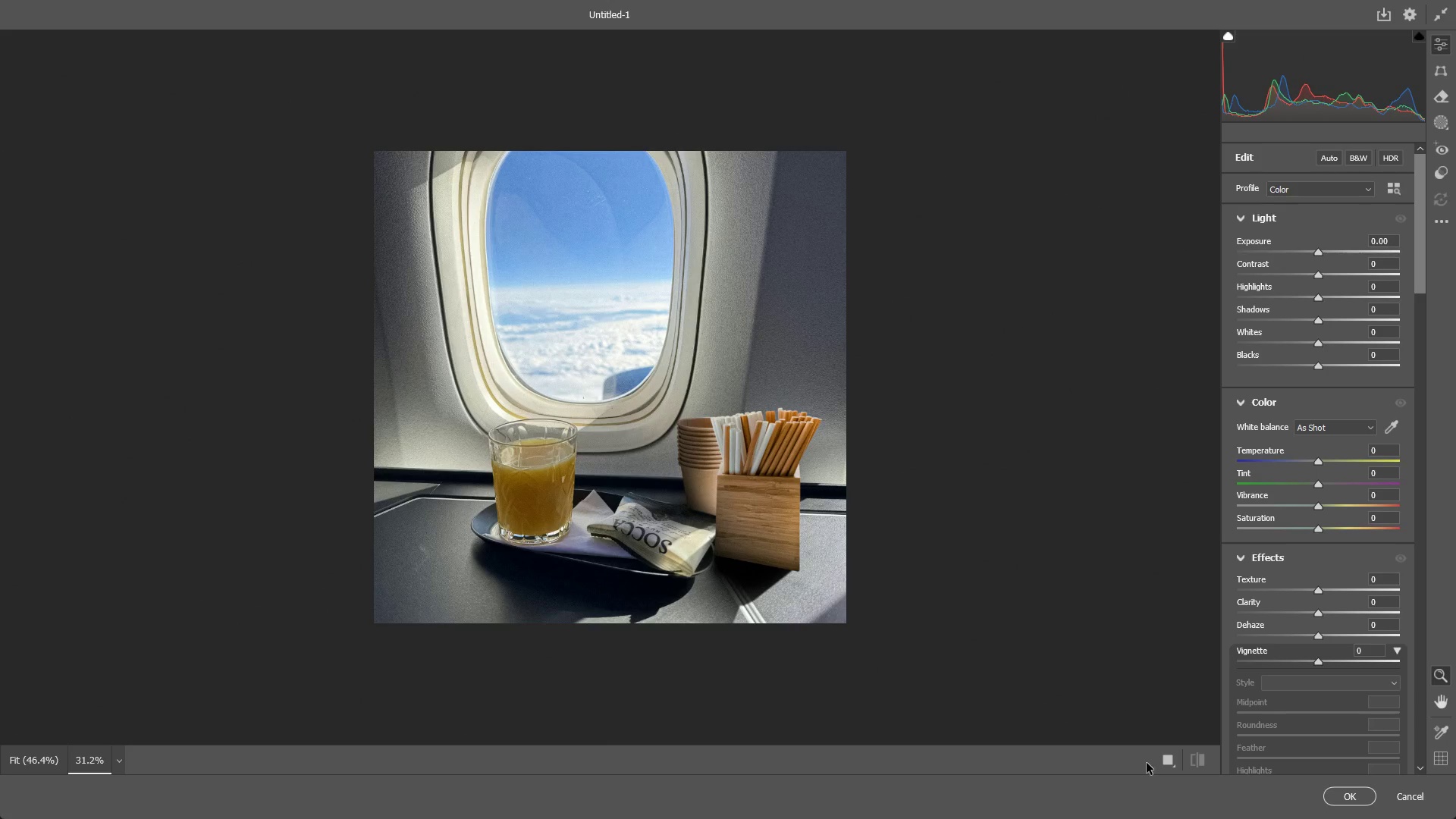 
mouse_move([1146, 746])
 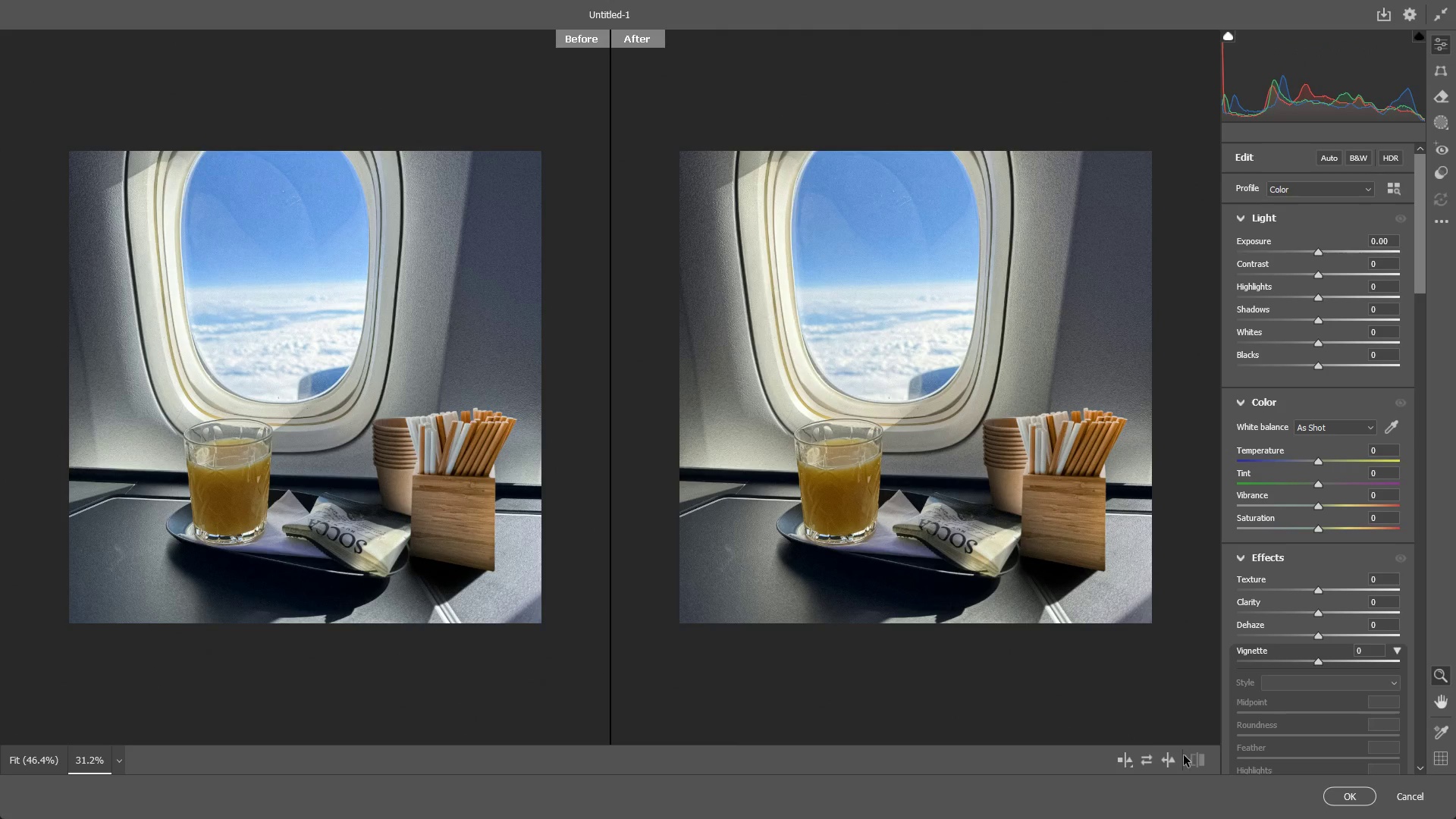 
left_click_drag(start_coordinate=[854, 451], to_coordinate=[866, 469])
 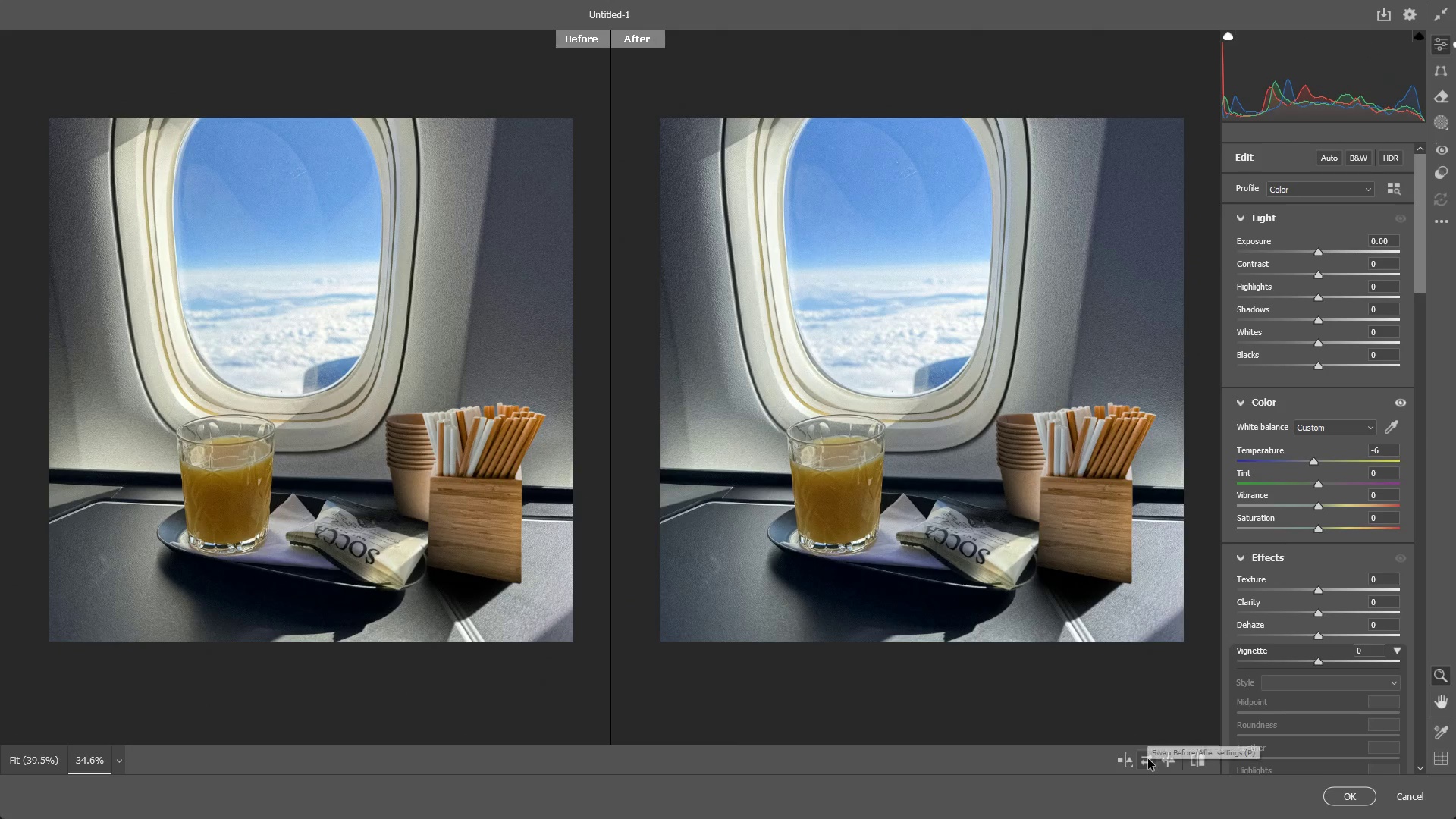 
left_click_drag(start_coordinate=[890, 456], to_coordinate=[921, 480])
 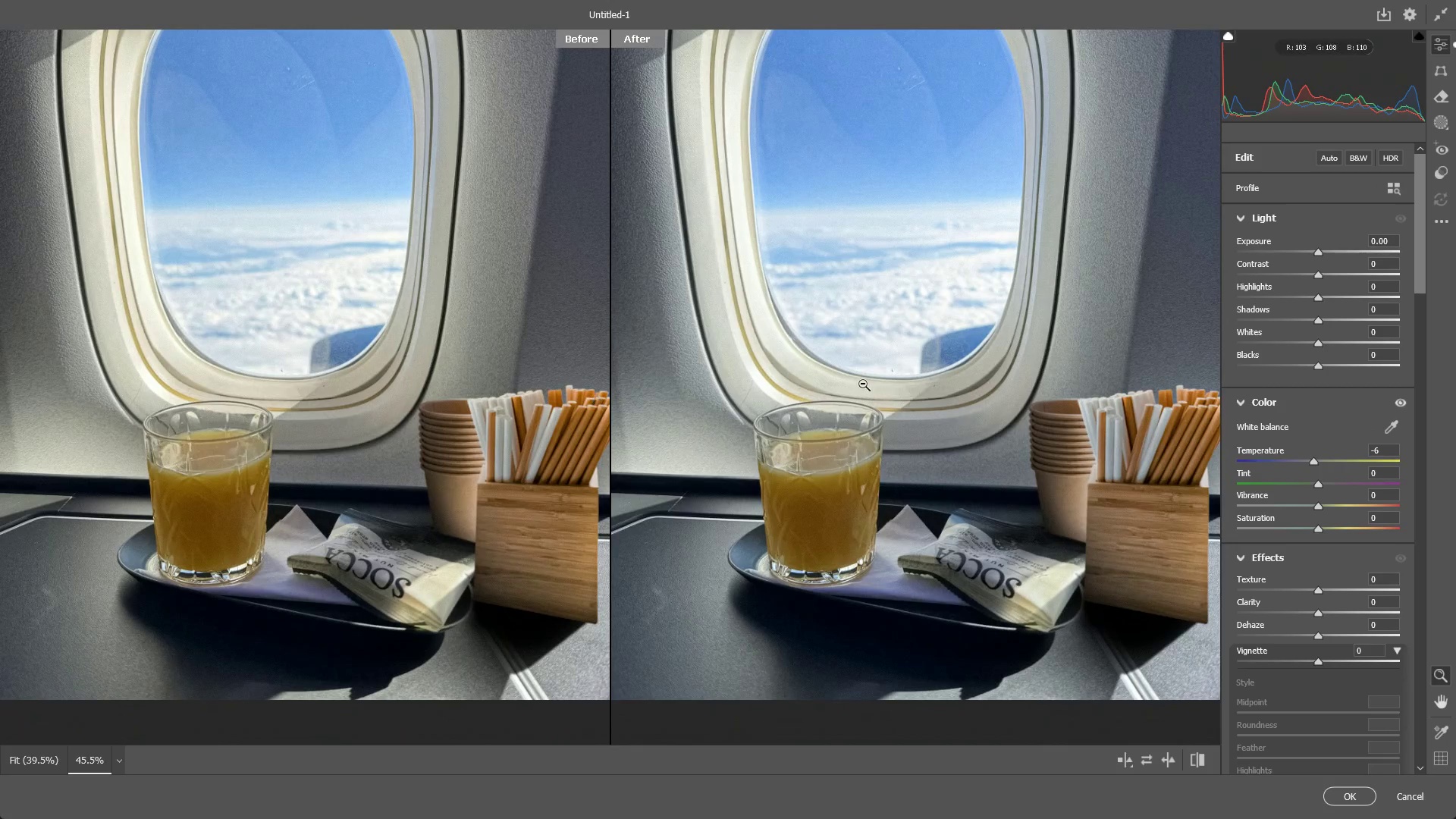 
left_click_drag(start_coordinate=[922, 397], to_coordinate=[900, 400])
 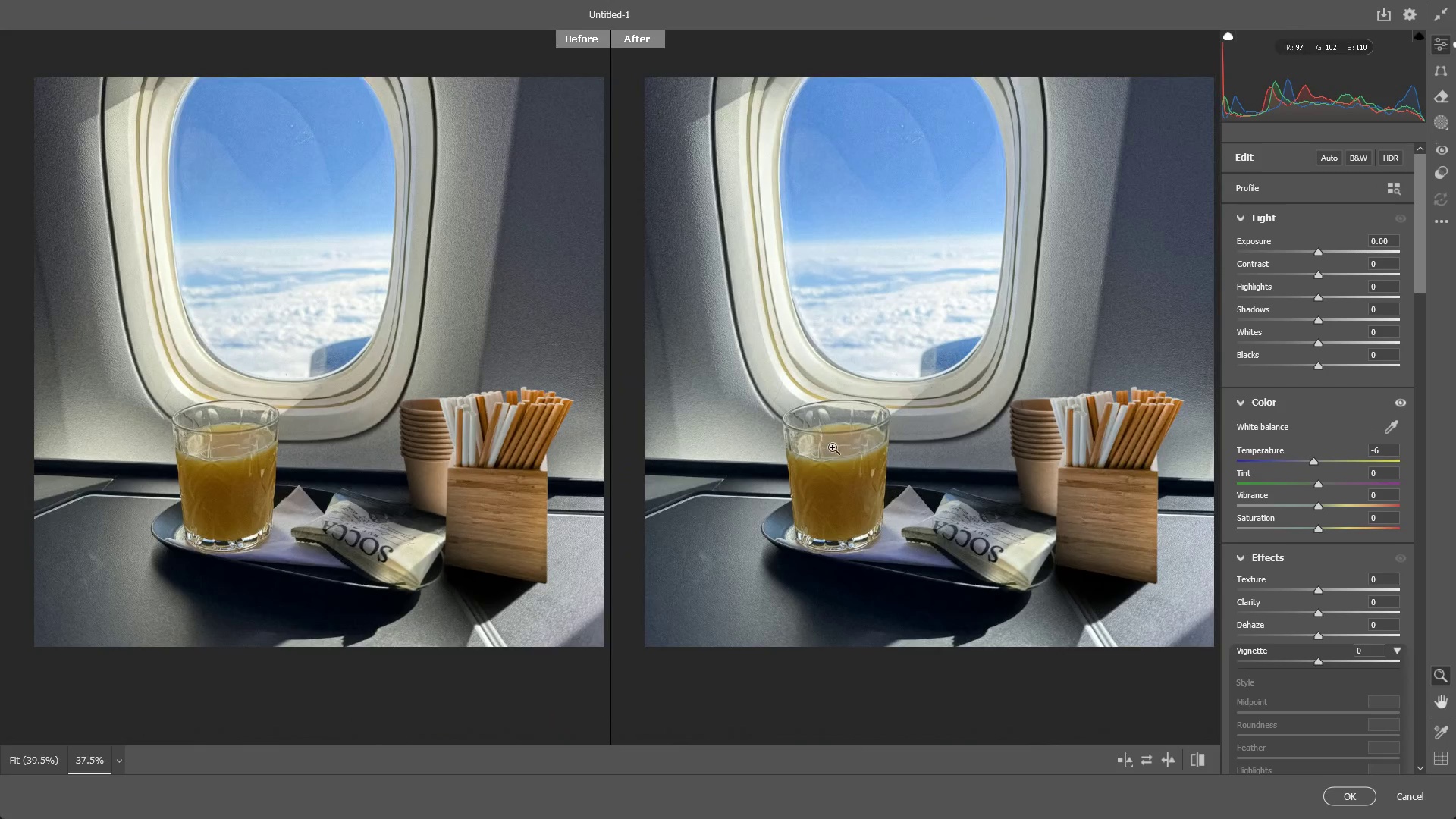 
left_click_drag(start_coordinate=[824, 443], to_coordinate=[845, 443])
 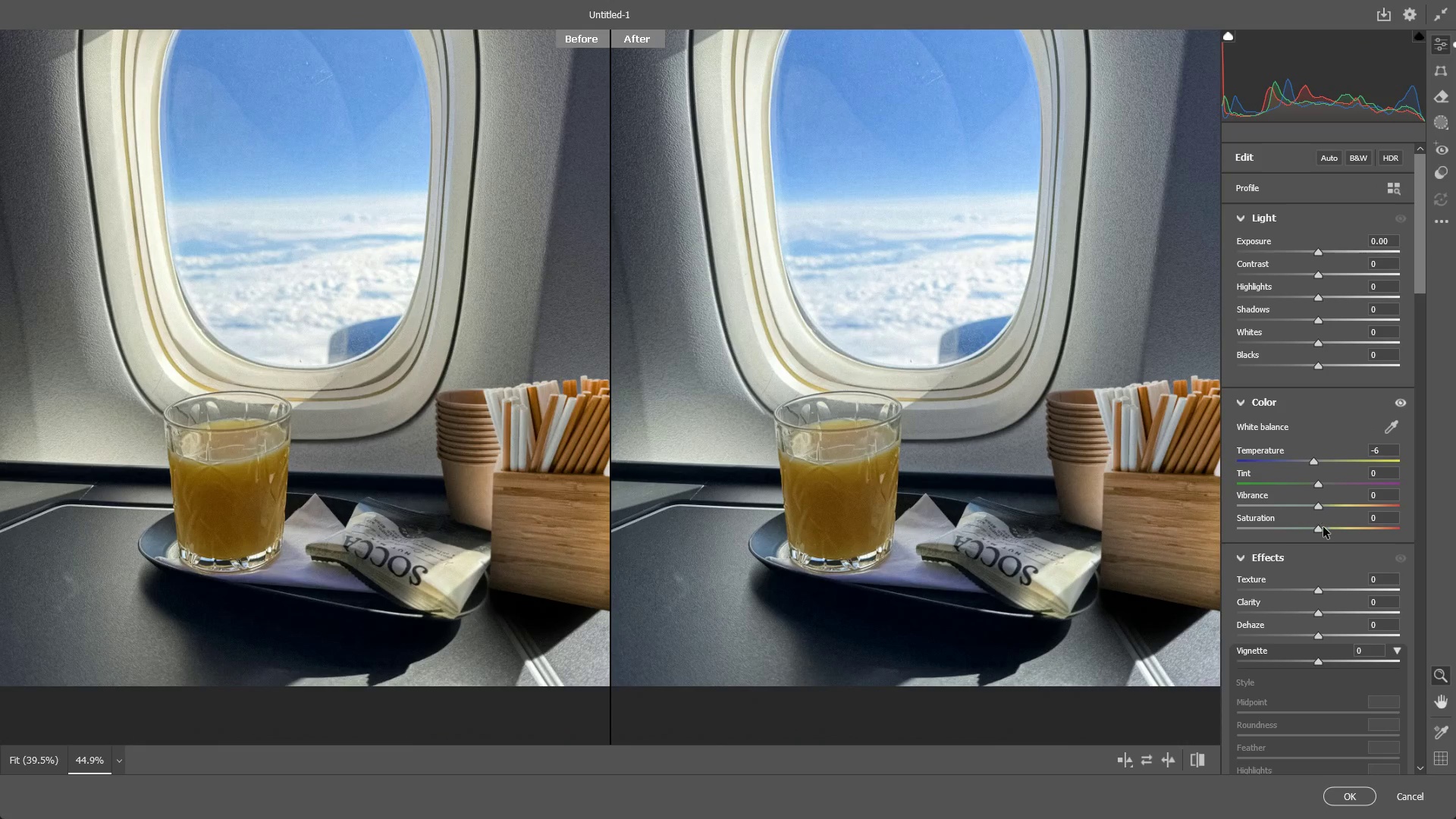 
left_click_drag(start_coordinate=[1321, 528], to_coordinate=[1347, 527])
 